 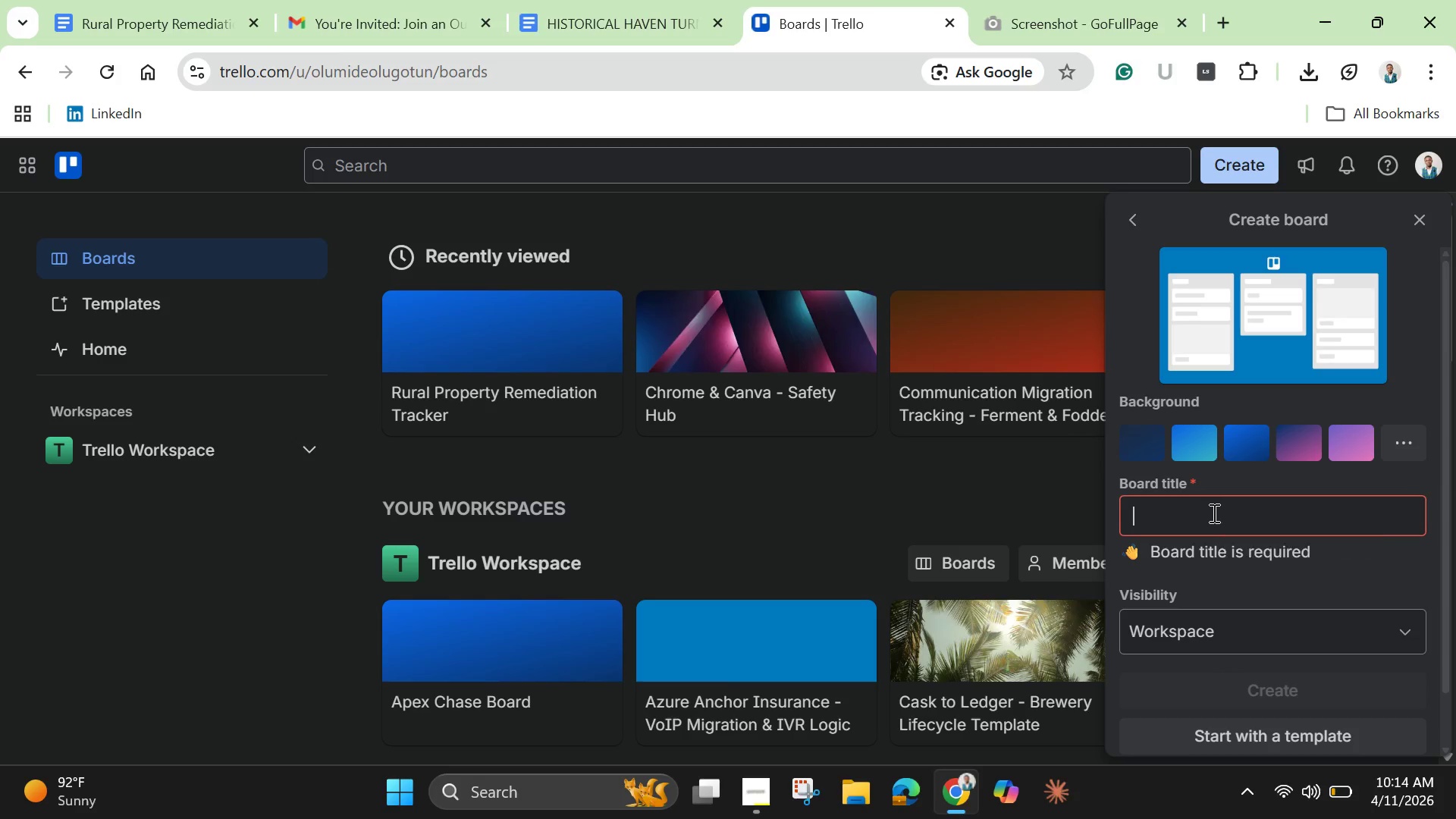 
key(R)
 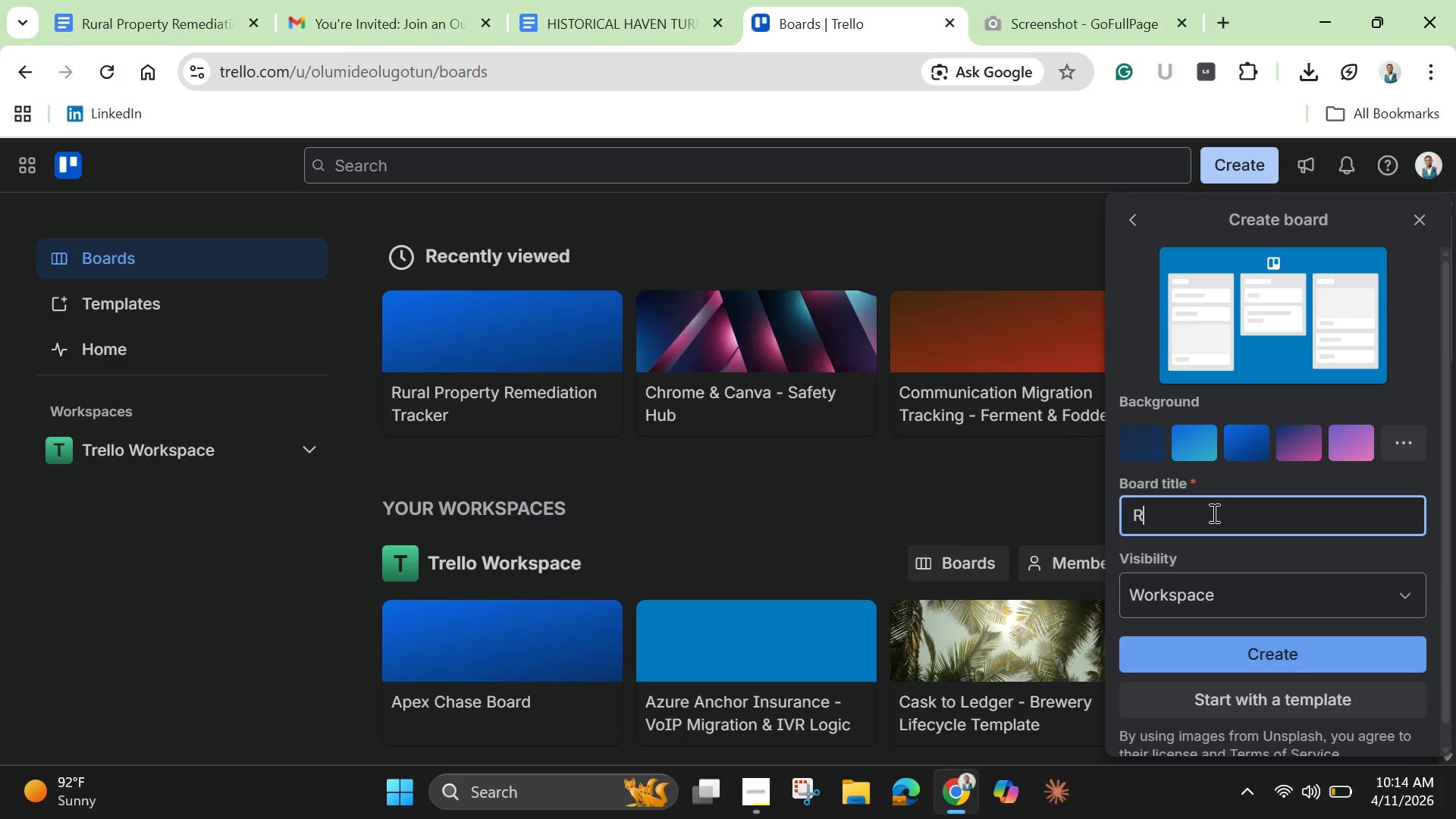 
key(CapsLock)
 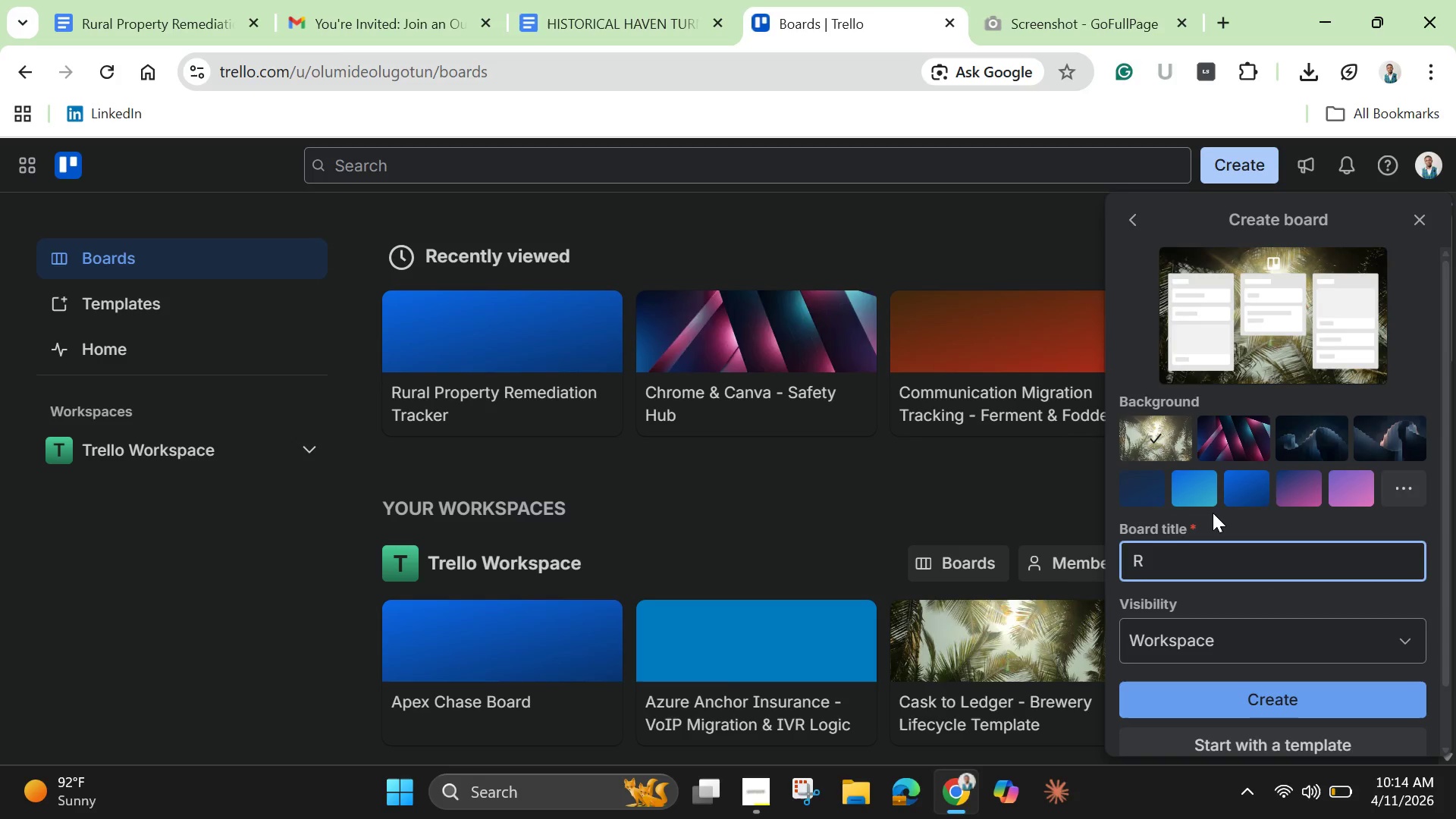 
type(ESIDE)
 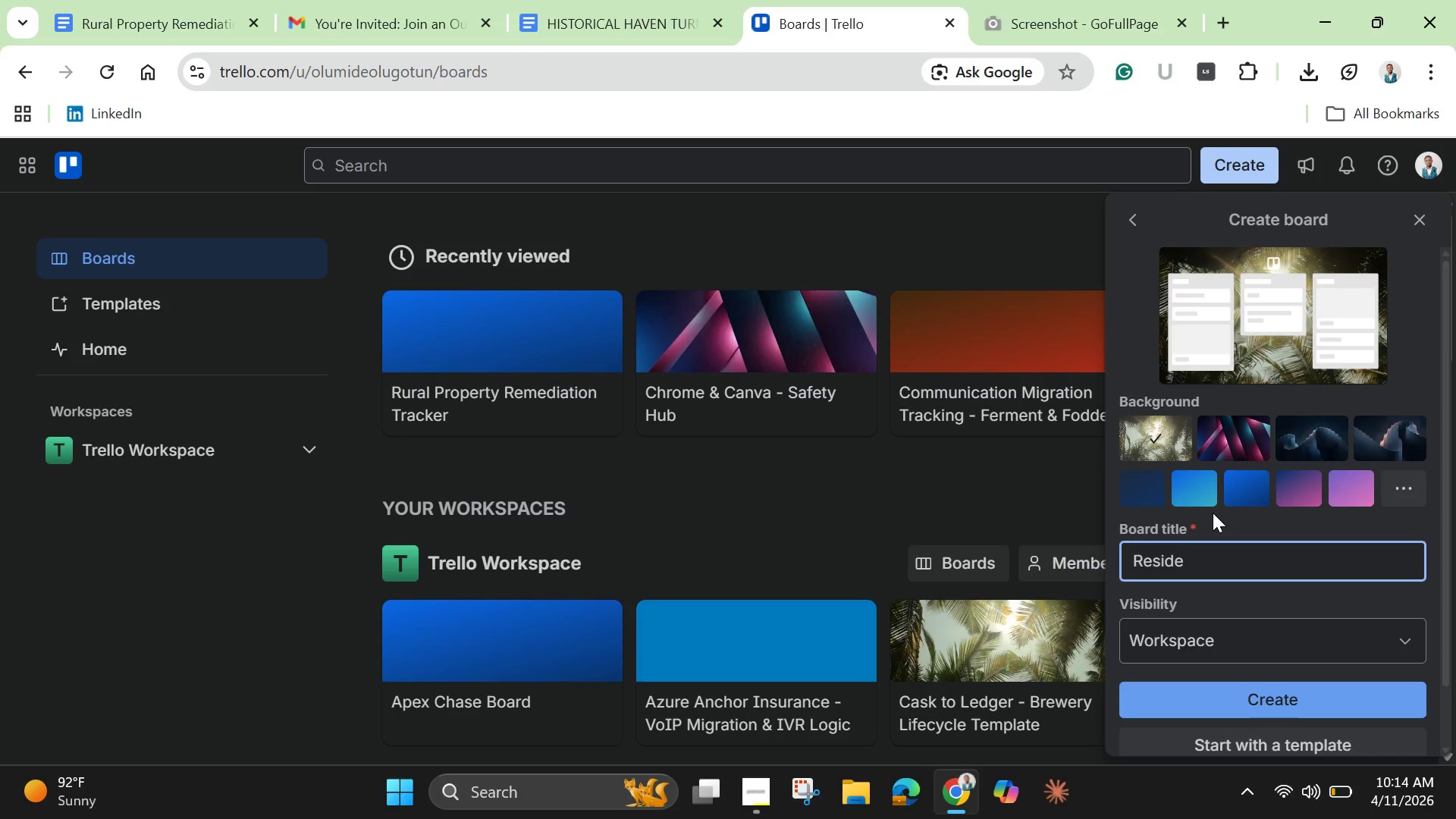 
type(ncy Launc)
 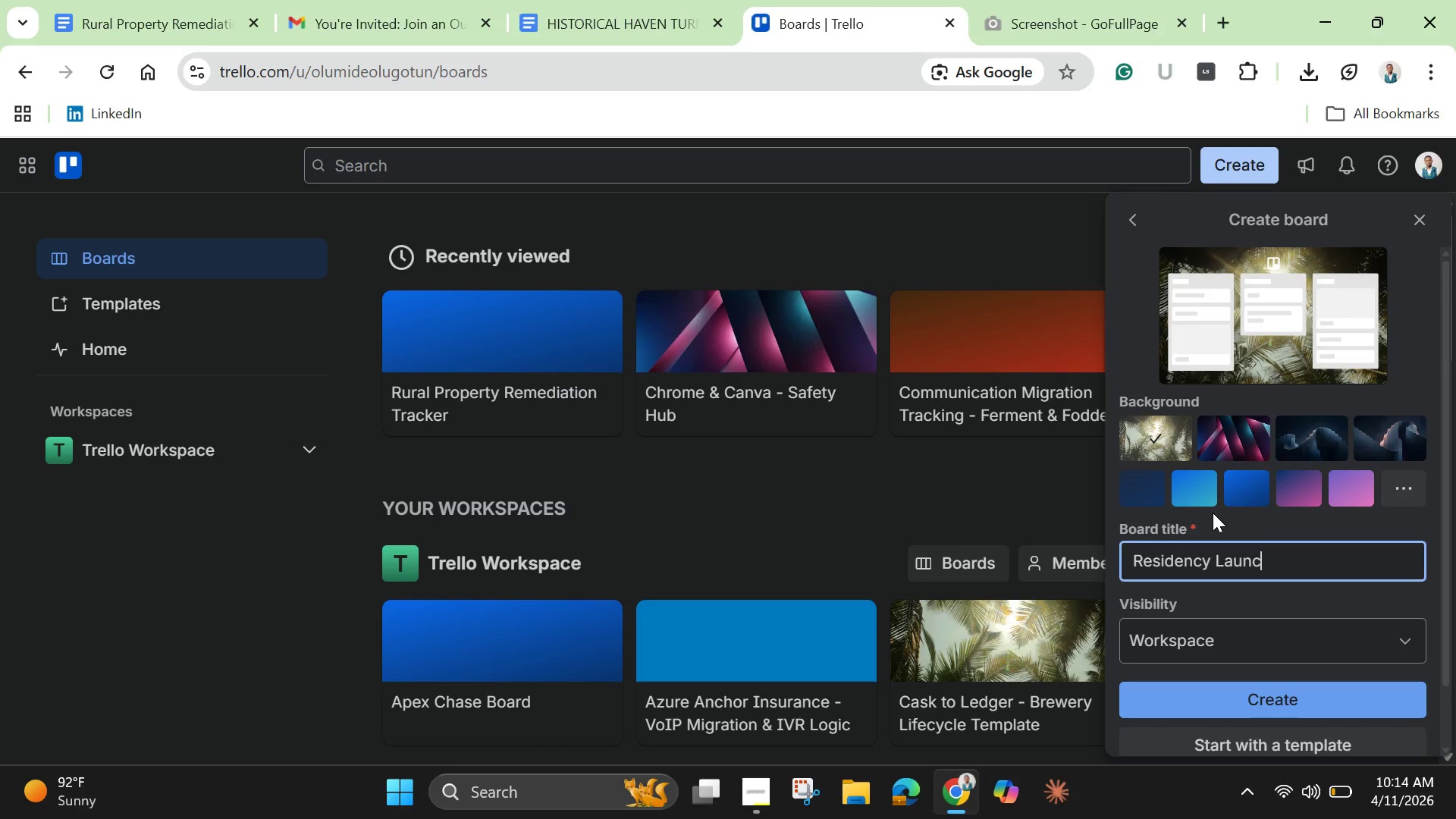 
type(hpad )
 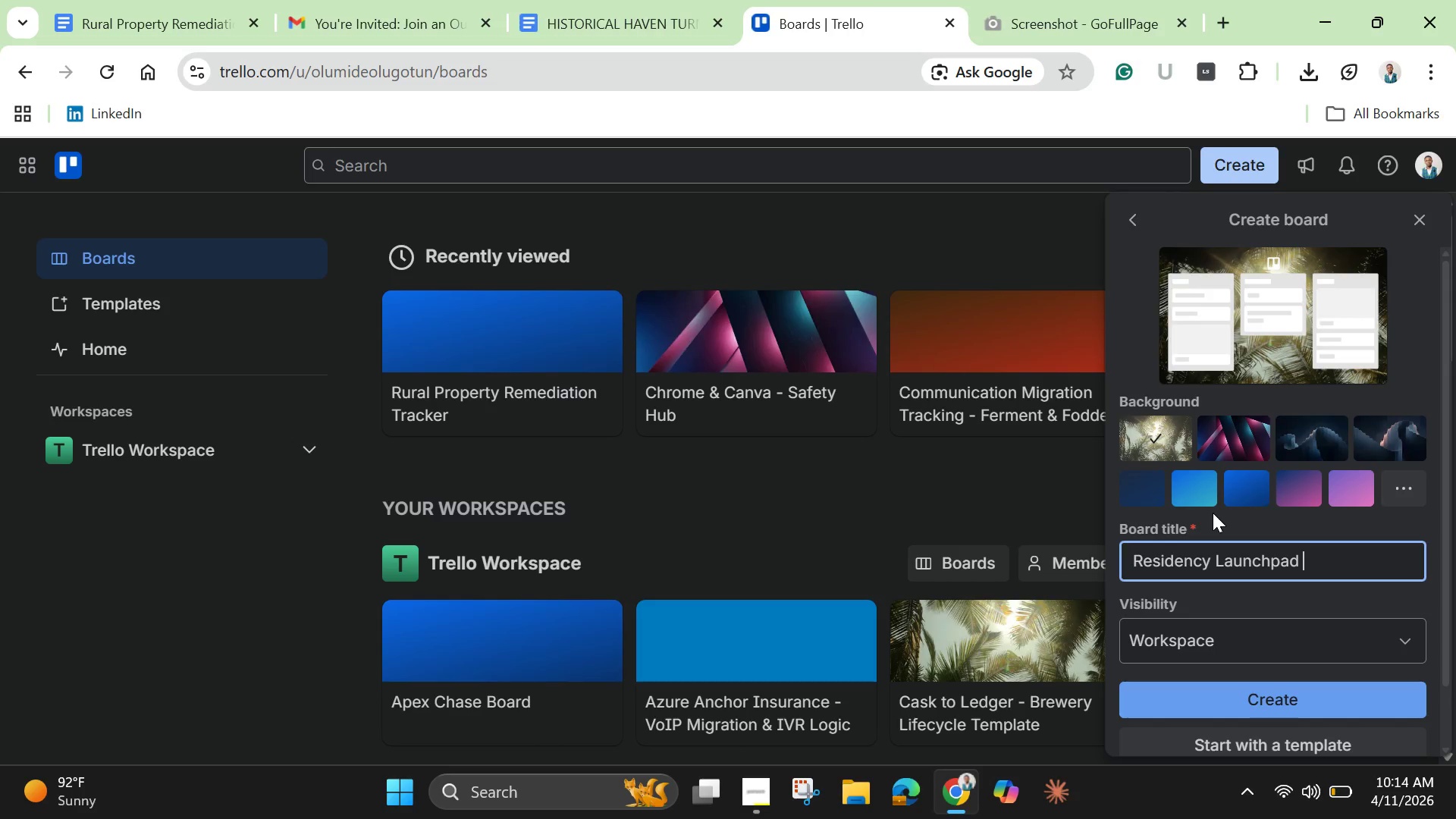 
wait(5.09)
 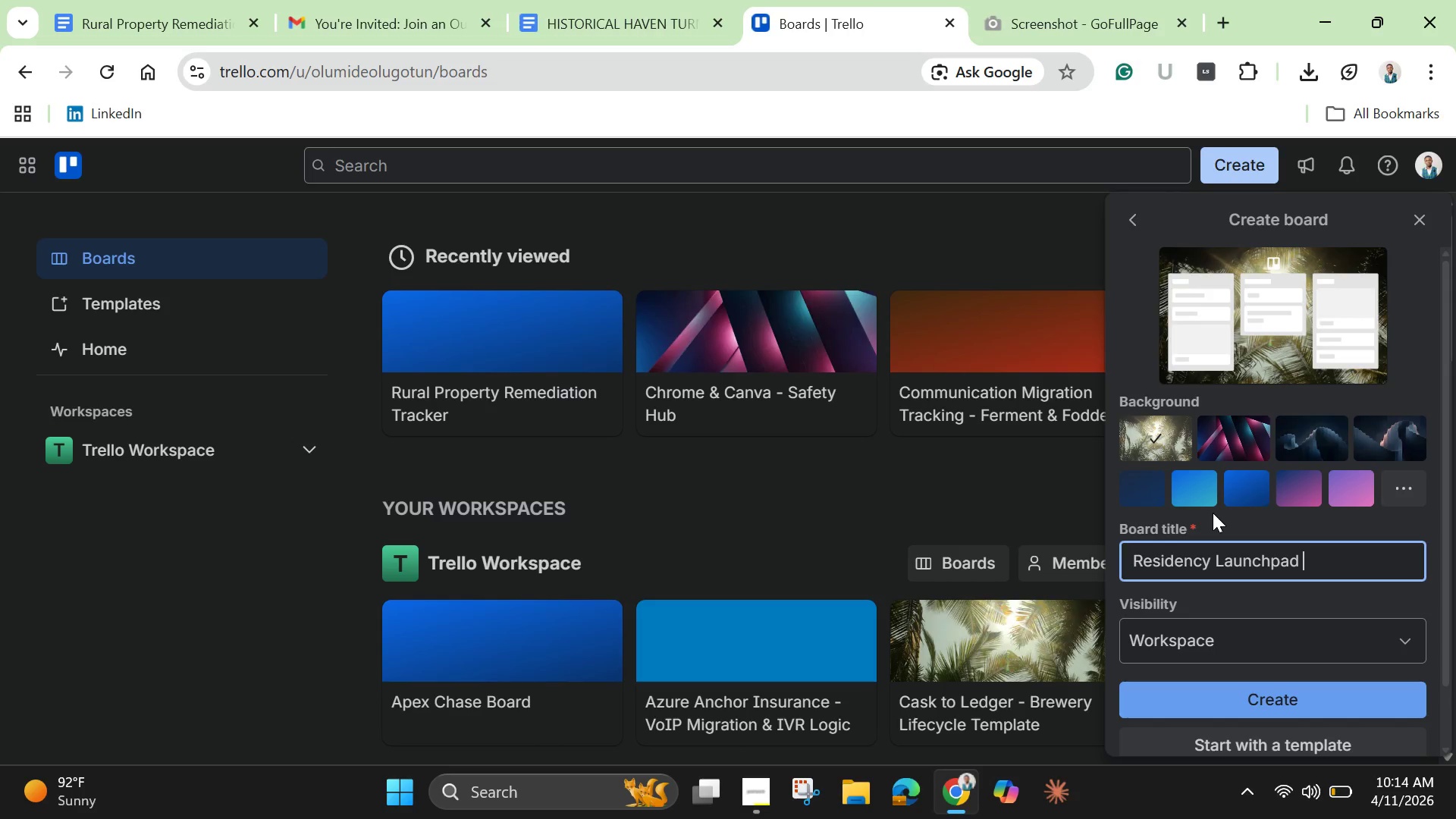 
type(Twe)
key(Backspace)
key(Backspace)
type(emplatw)
key(Backspace)
type(e)
 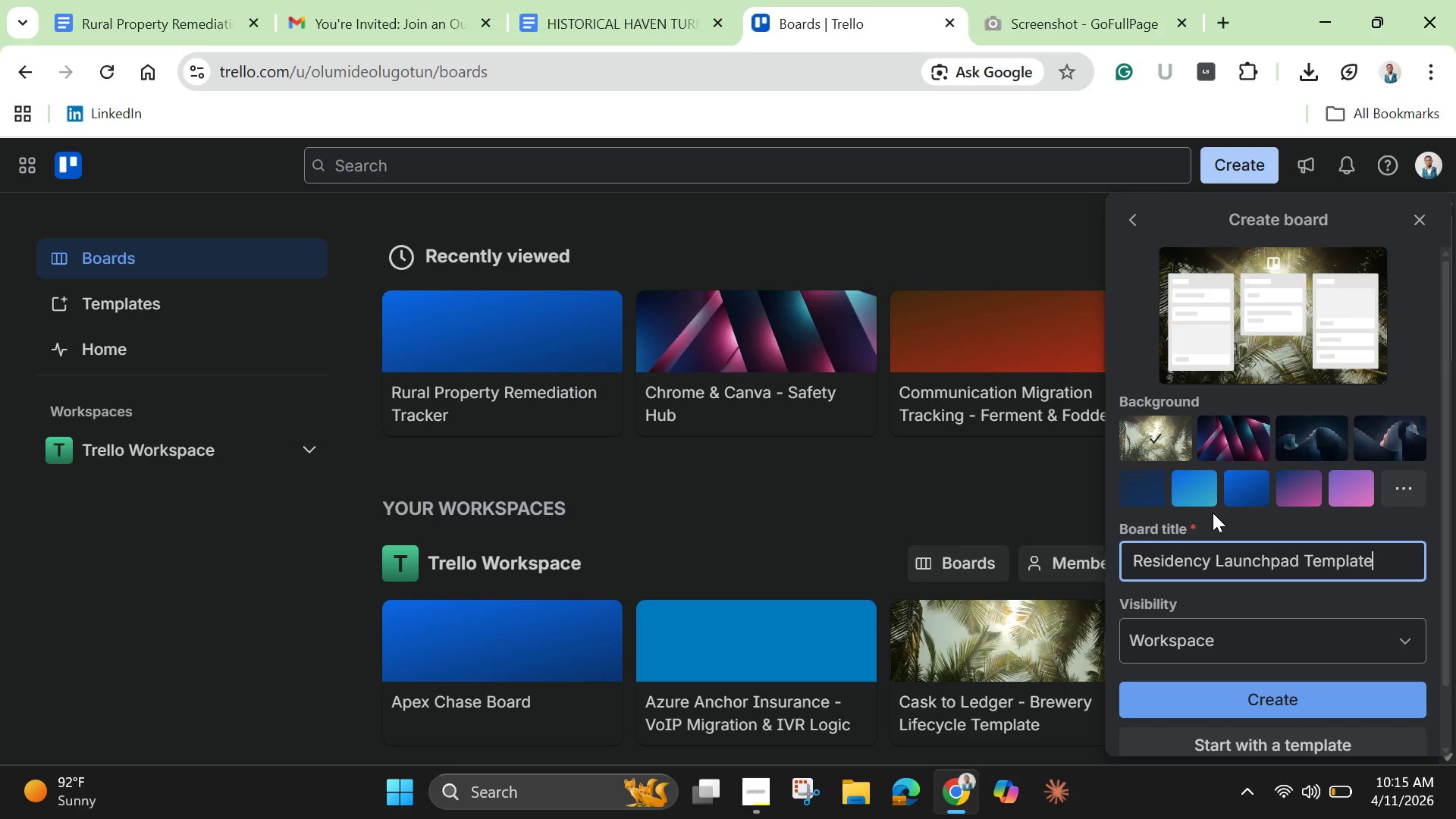 
wait(22.17)
 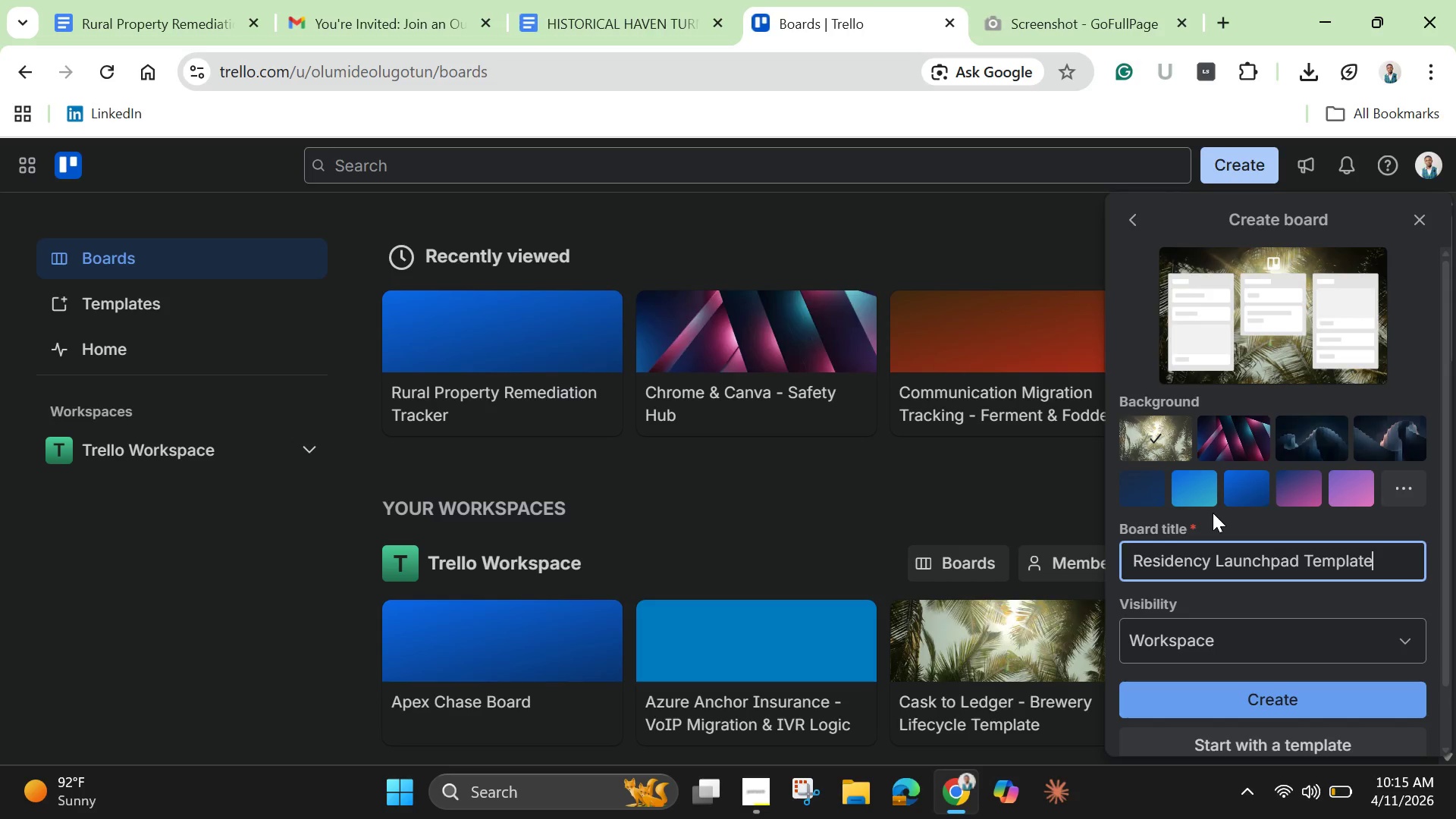 
scroll: coordinate [1213, 513], scroll_direction: down, amount: 1.0
 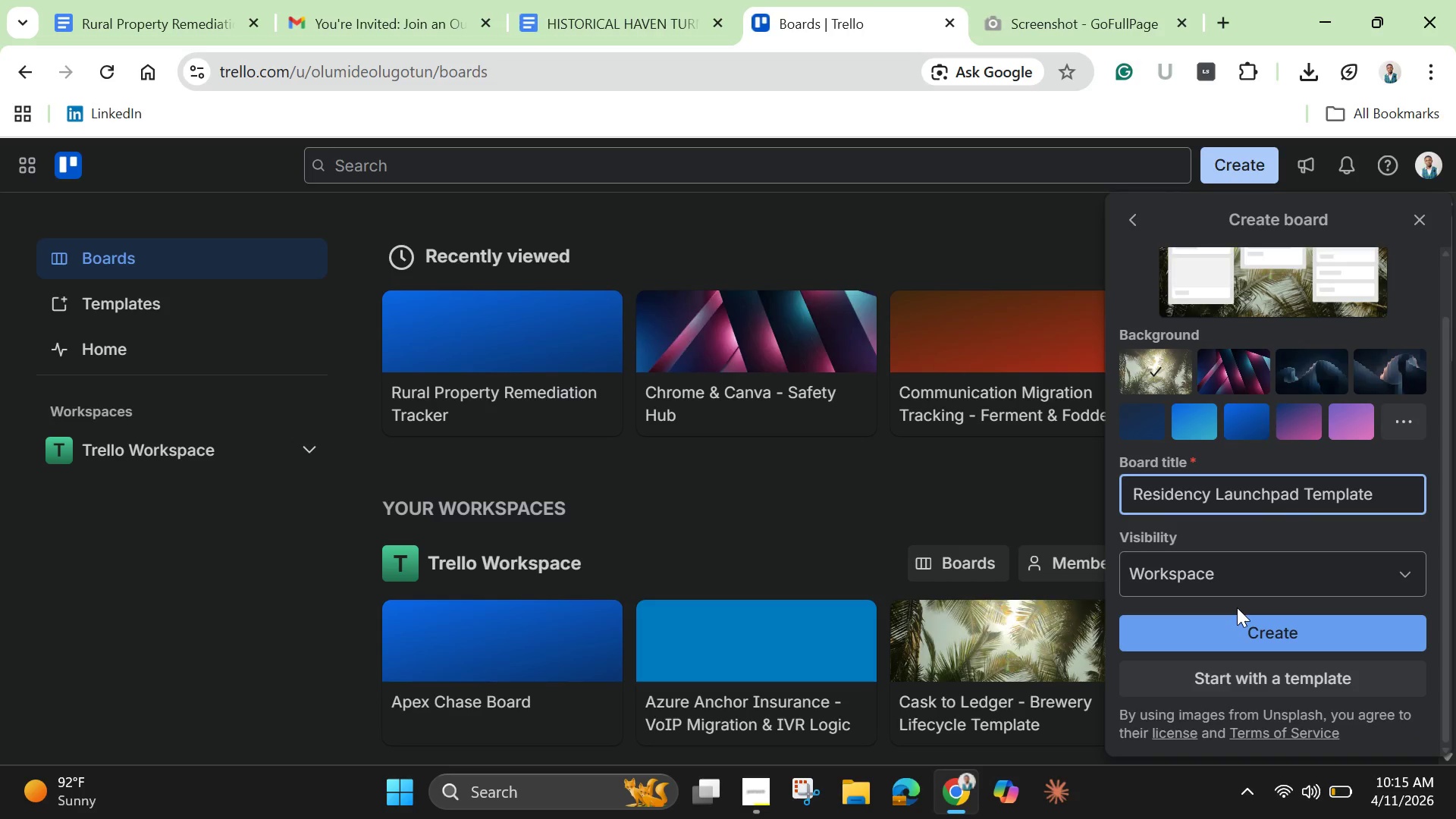 
left_click([1238, 604])
 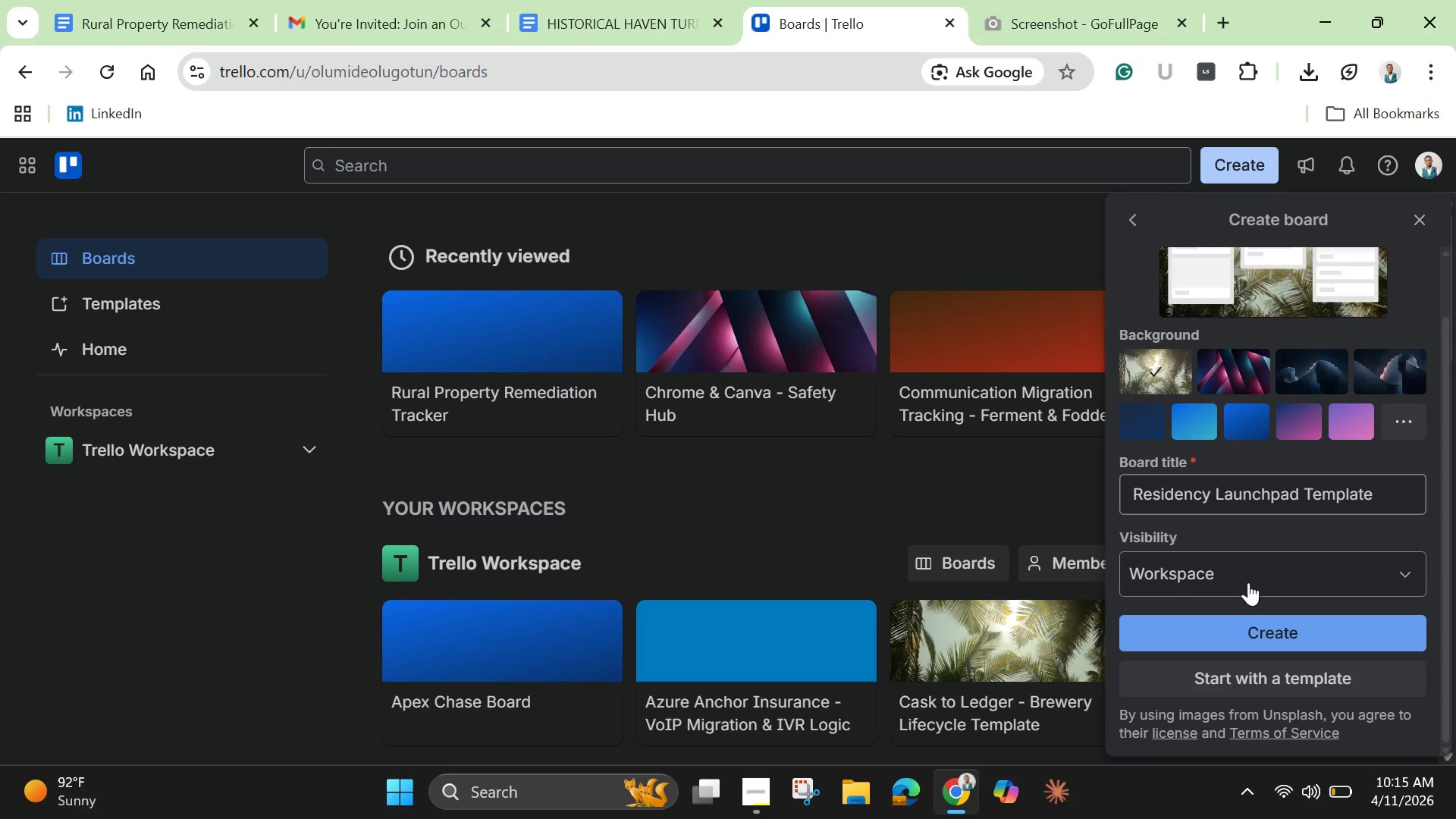 
left_click([1248, 582])
 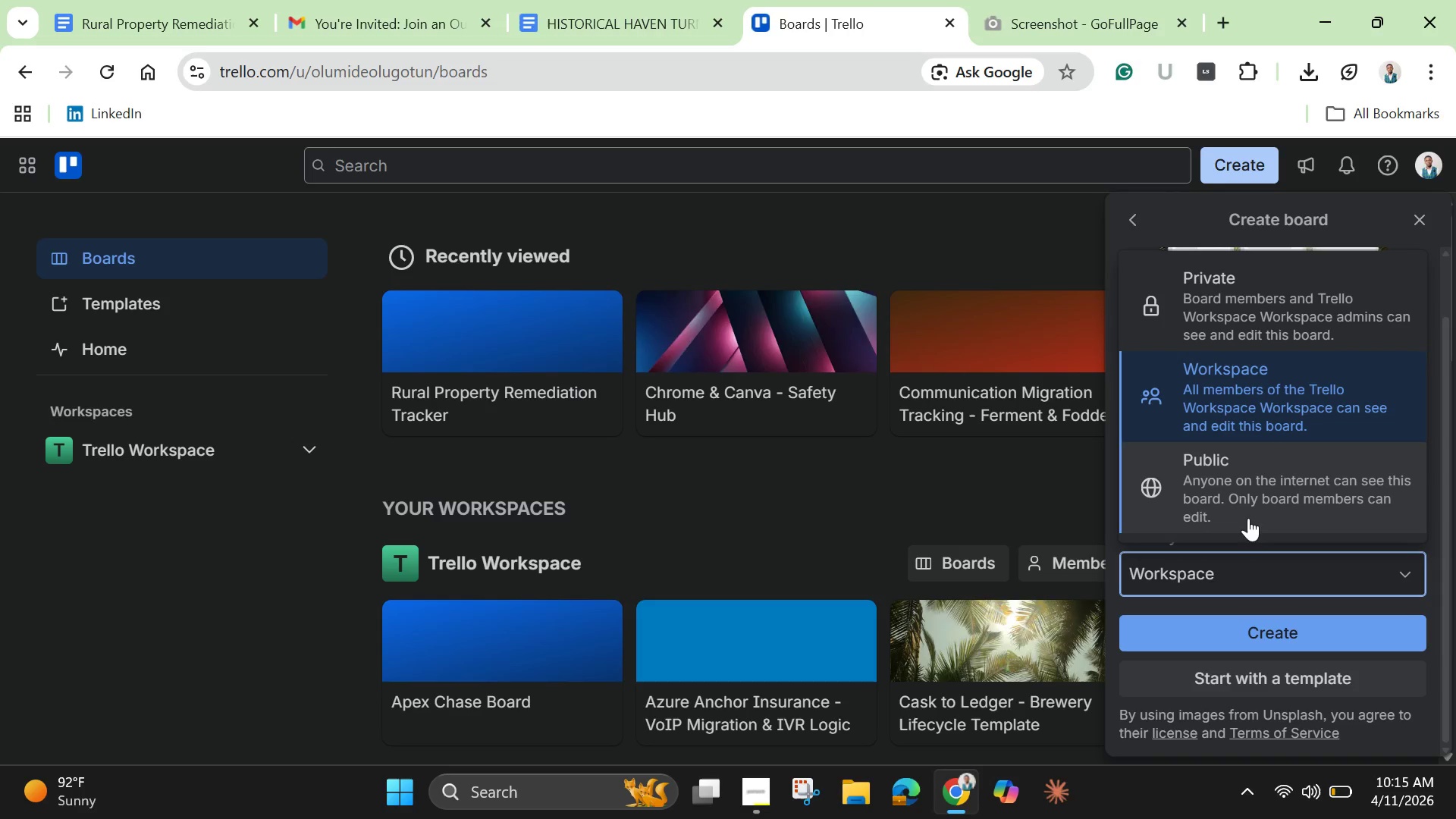 
left_click([1247, 506])
 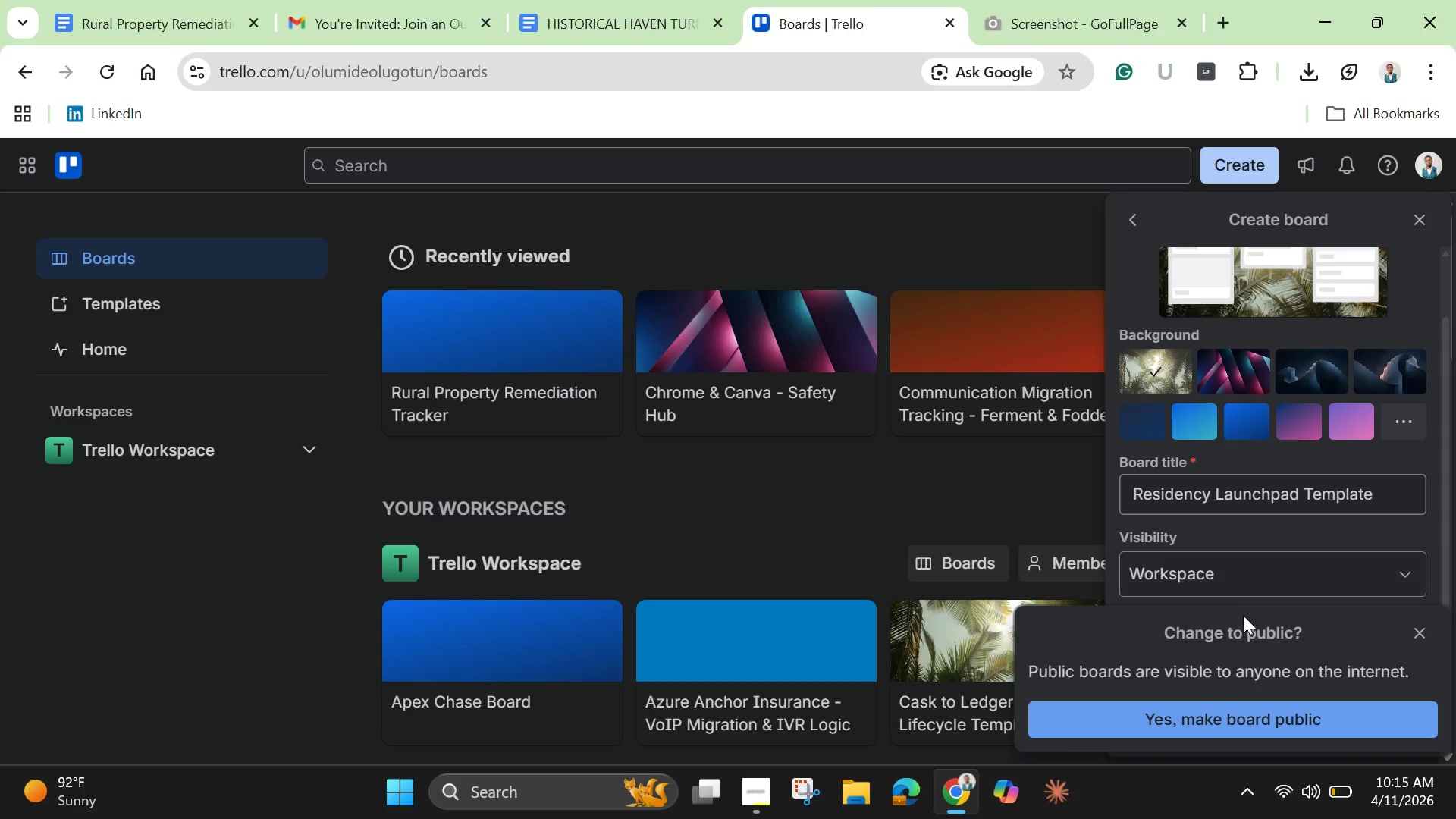 
scroll: coordinate [1241, 621], scroll_direction: down, amount: 2.0
 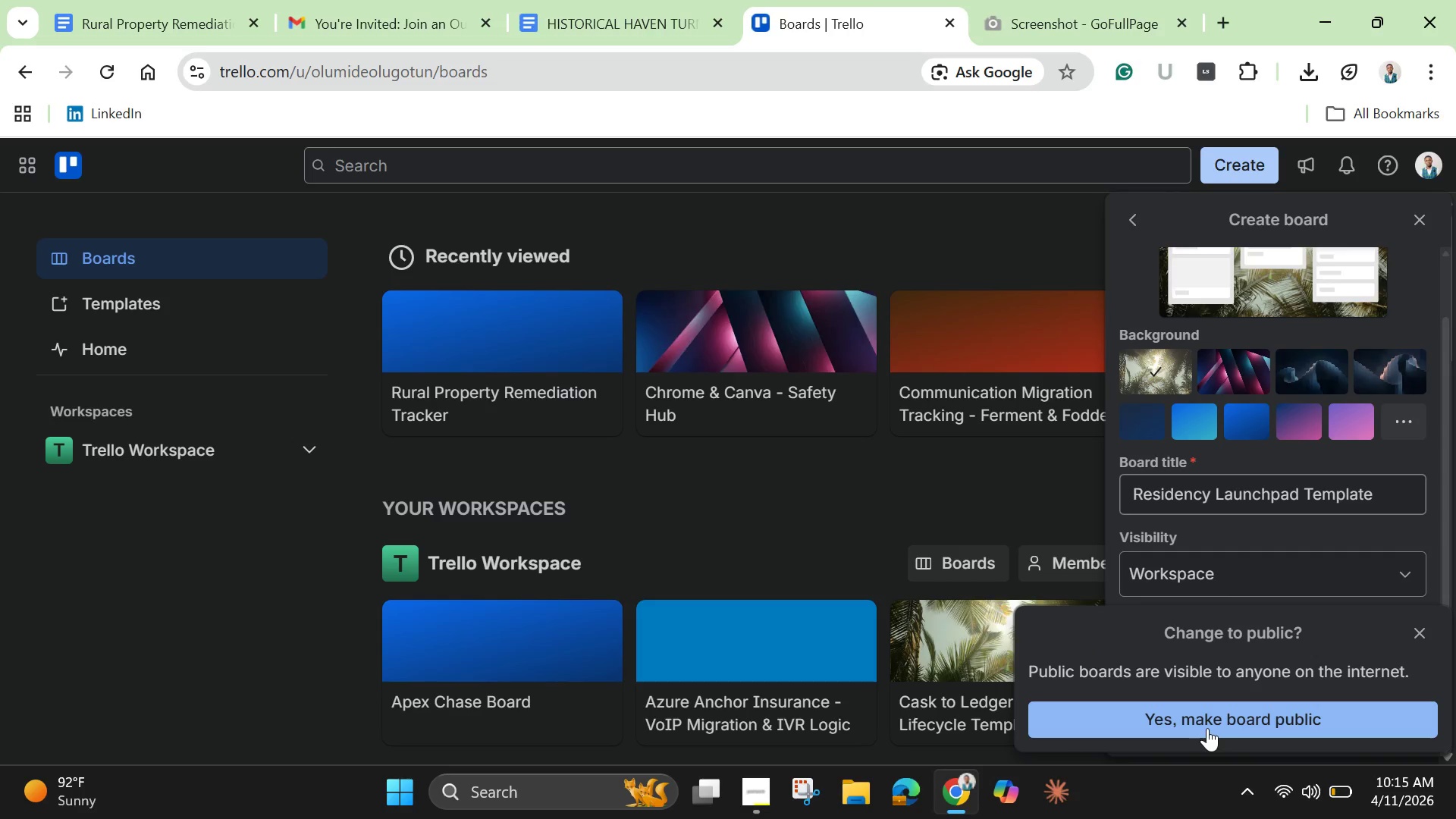 
left_click([1207, 728])
 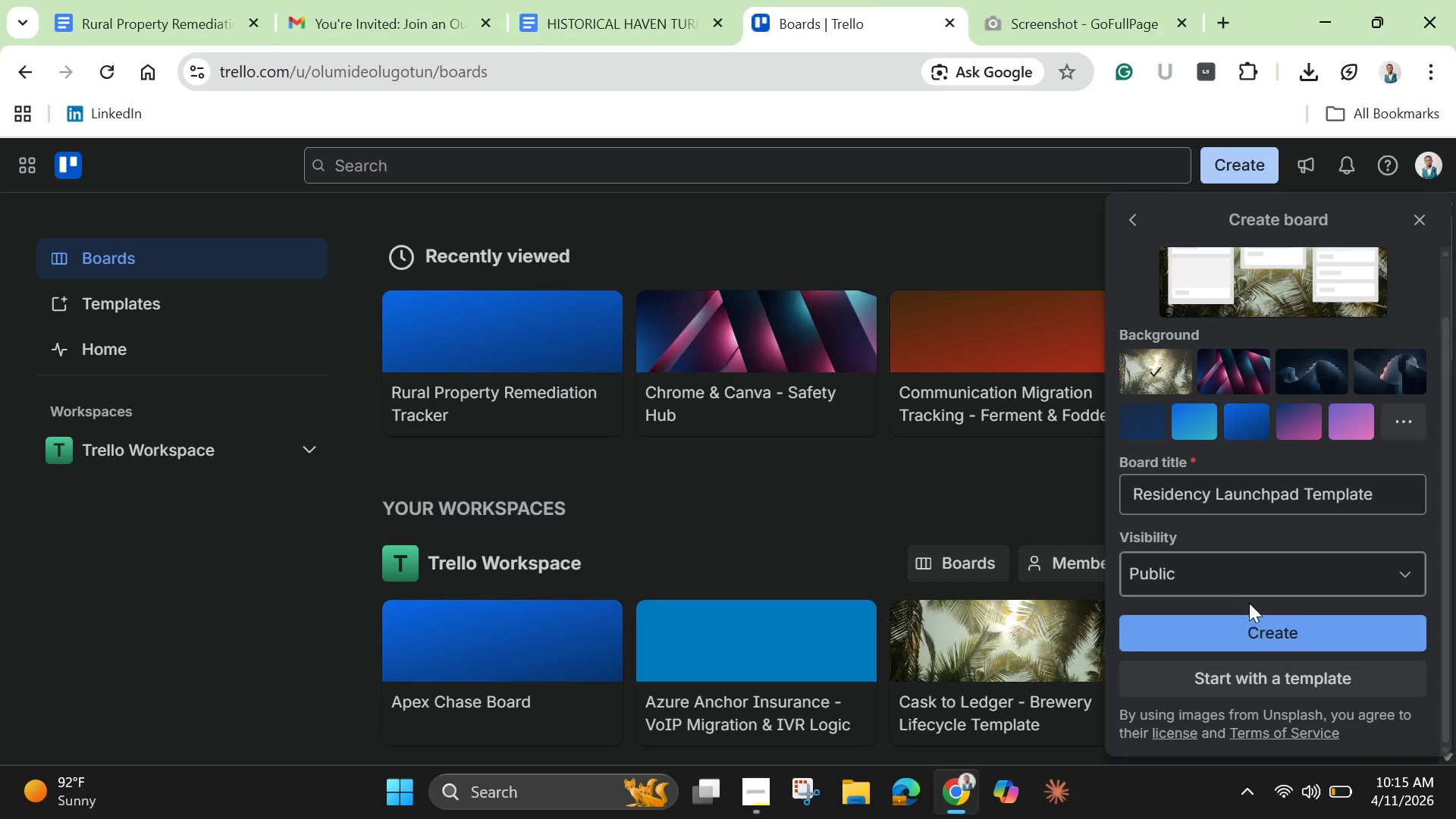 
left_click([1244, 645])
 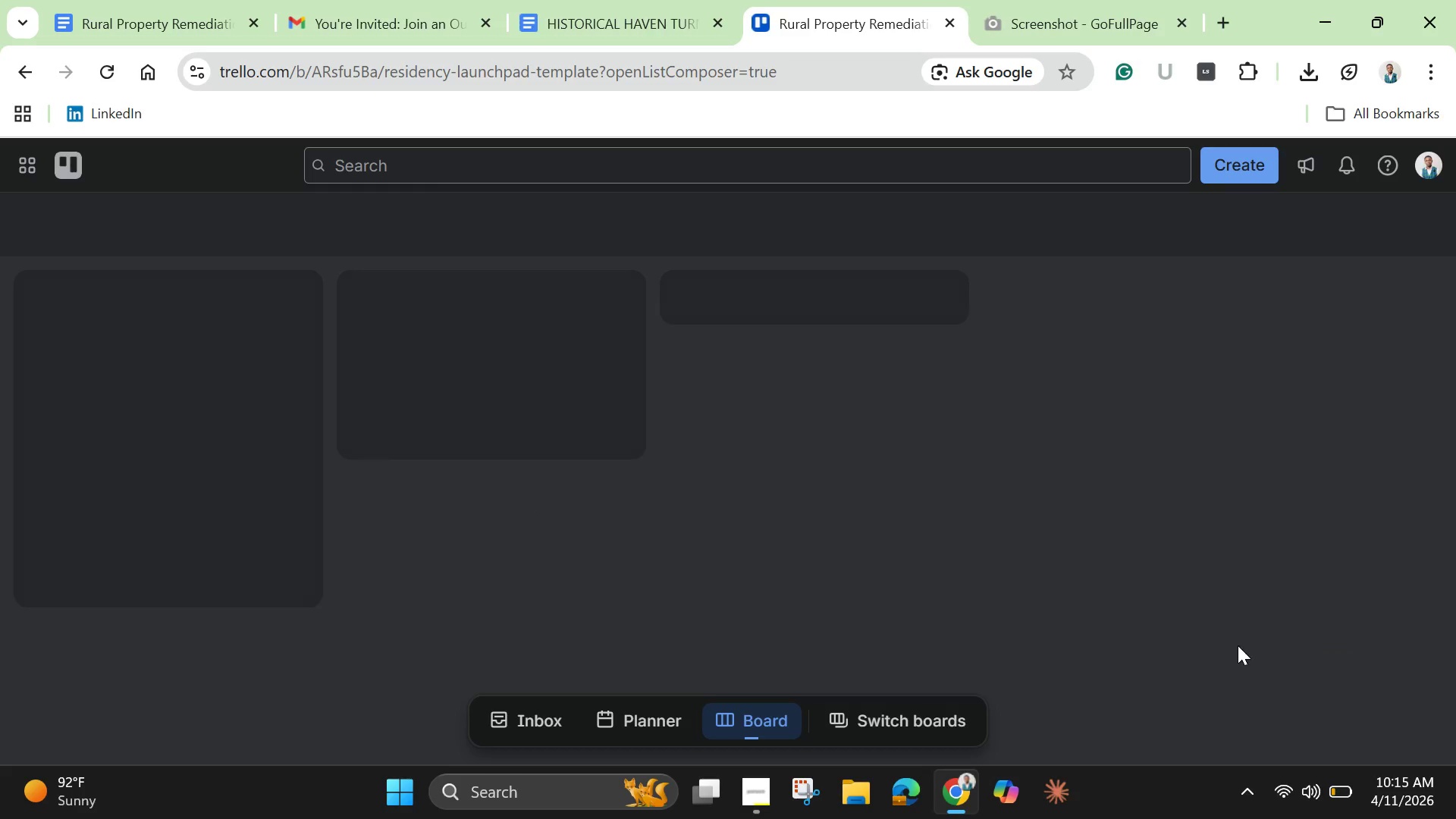 
mouse_move([253, 375])
 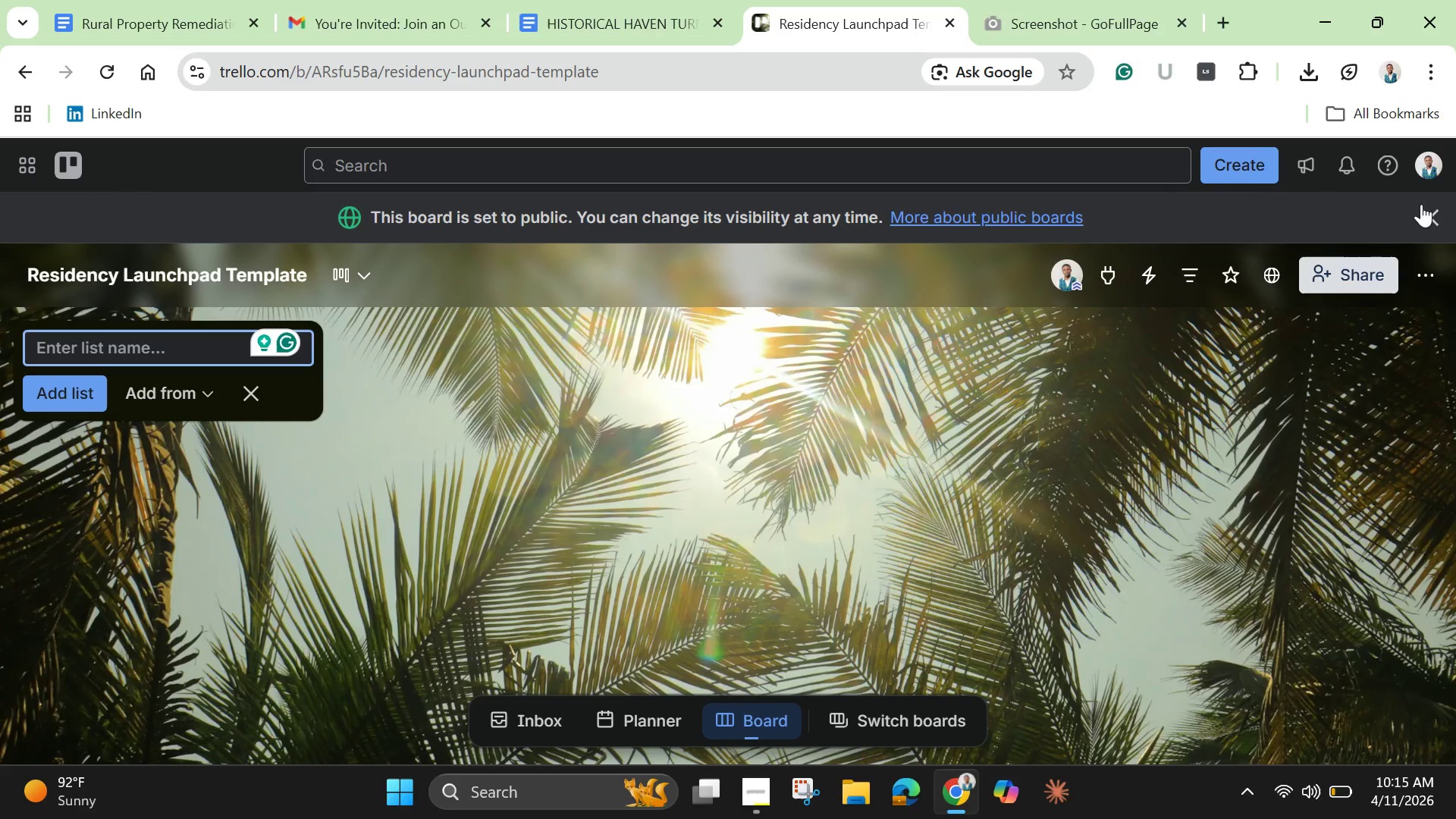 
left_click([1439, 222])
 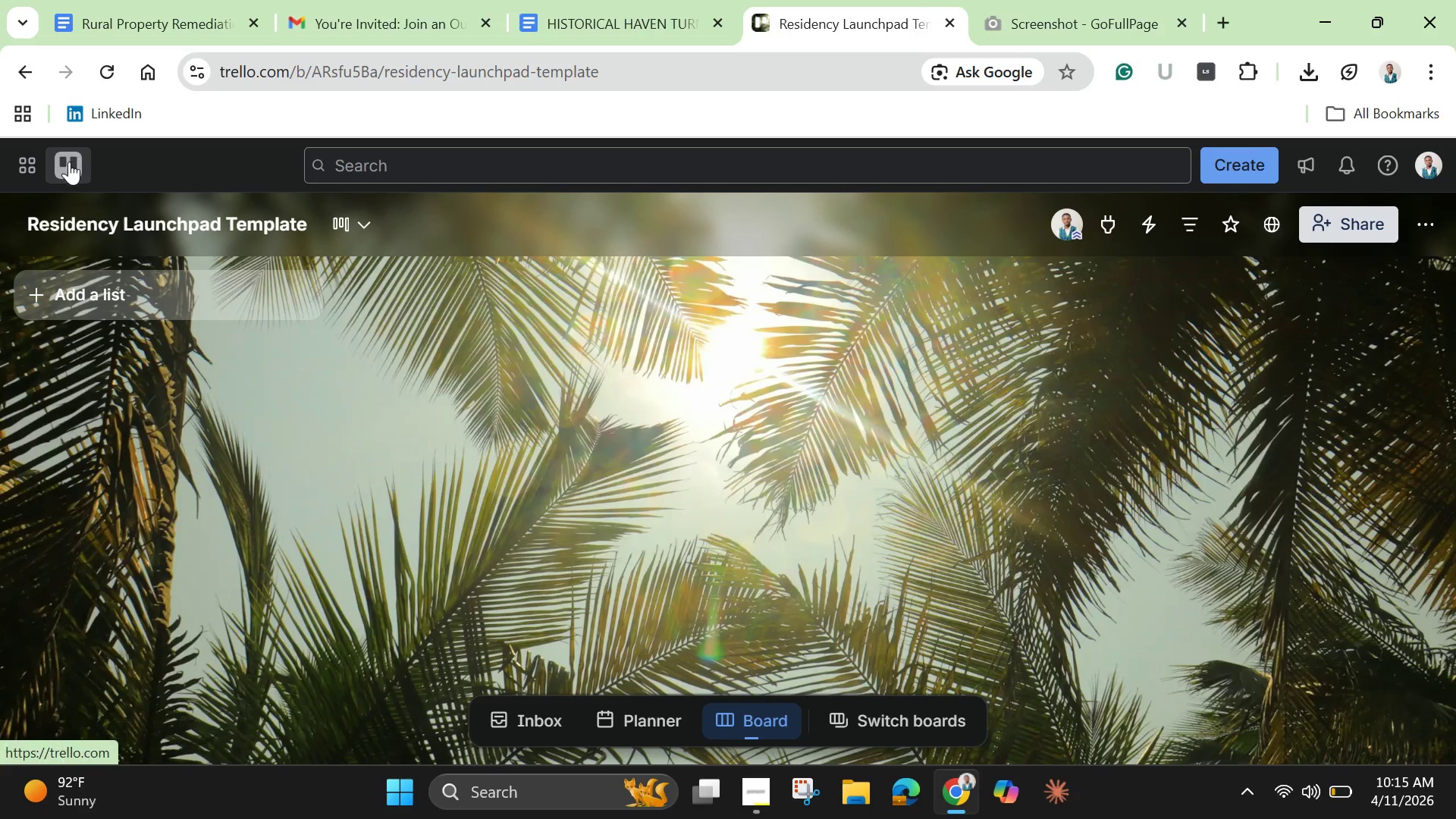 
left_click([69, 162])
 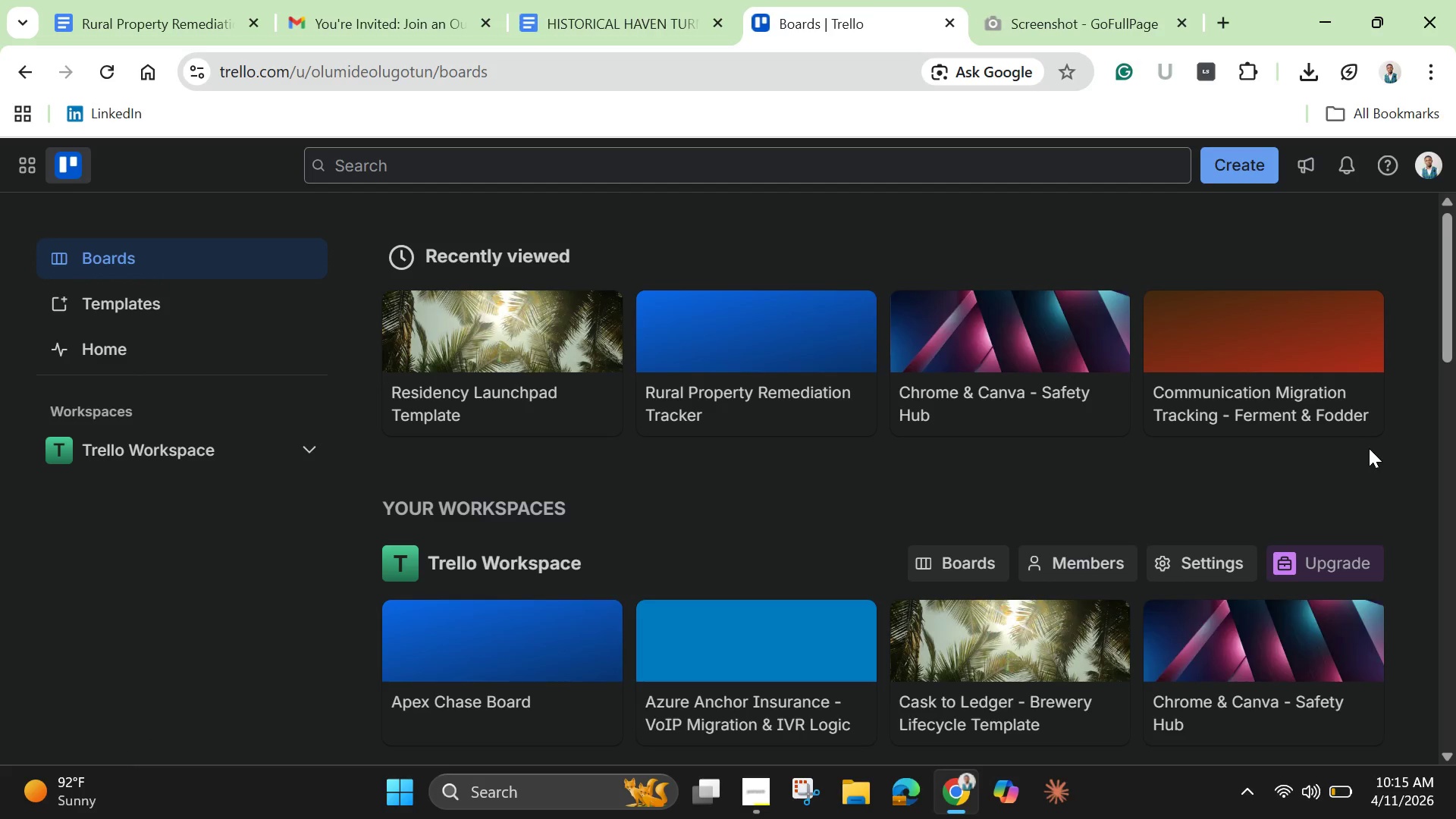 
wait(8.45)
 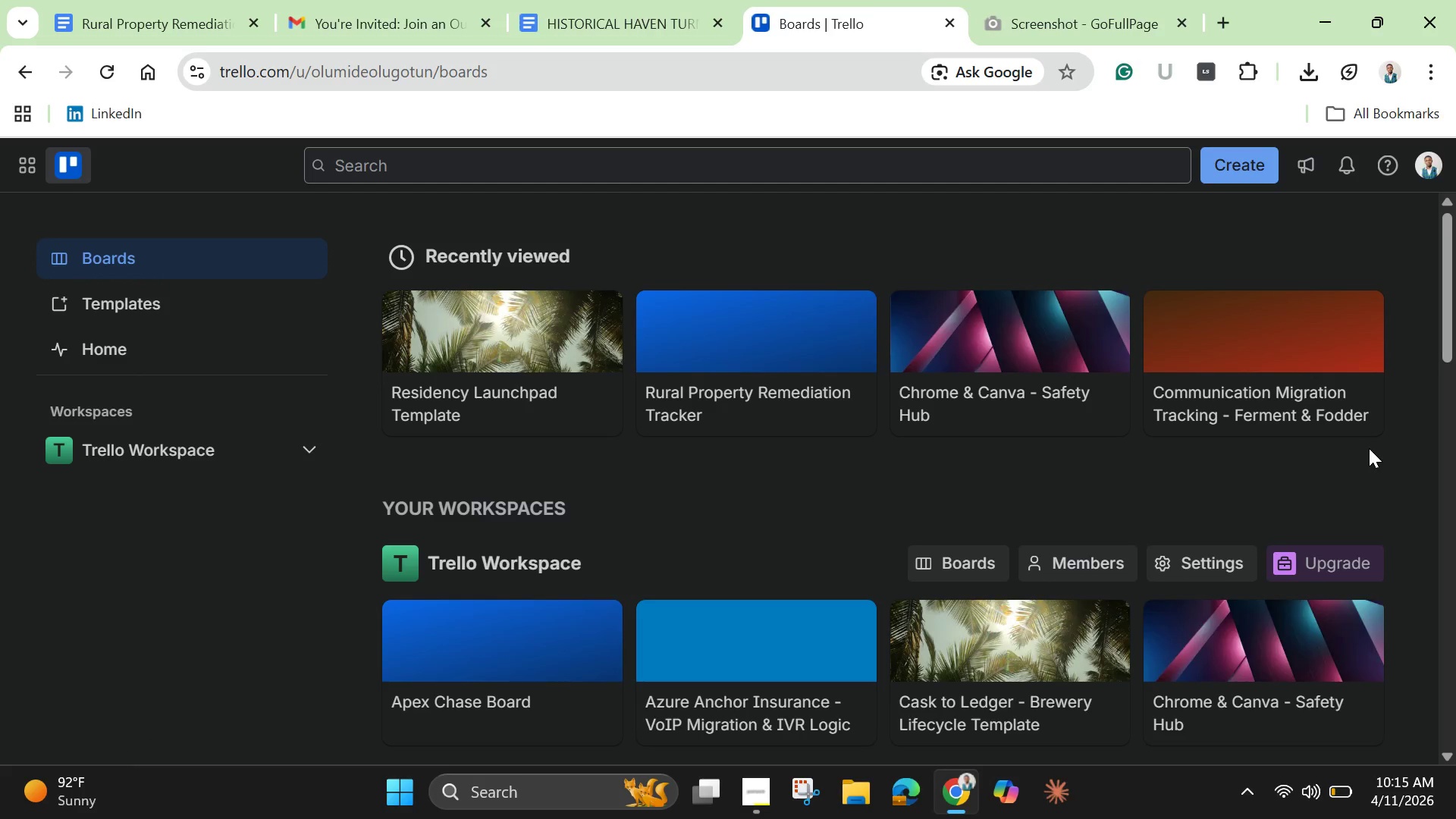 
left_click([1221, 157])
 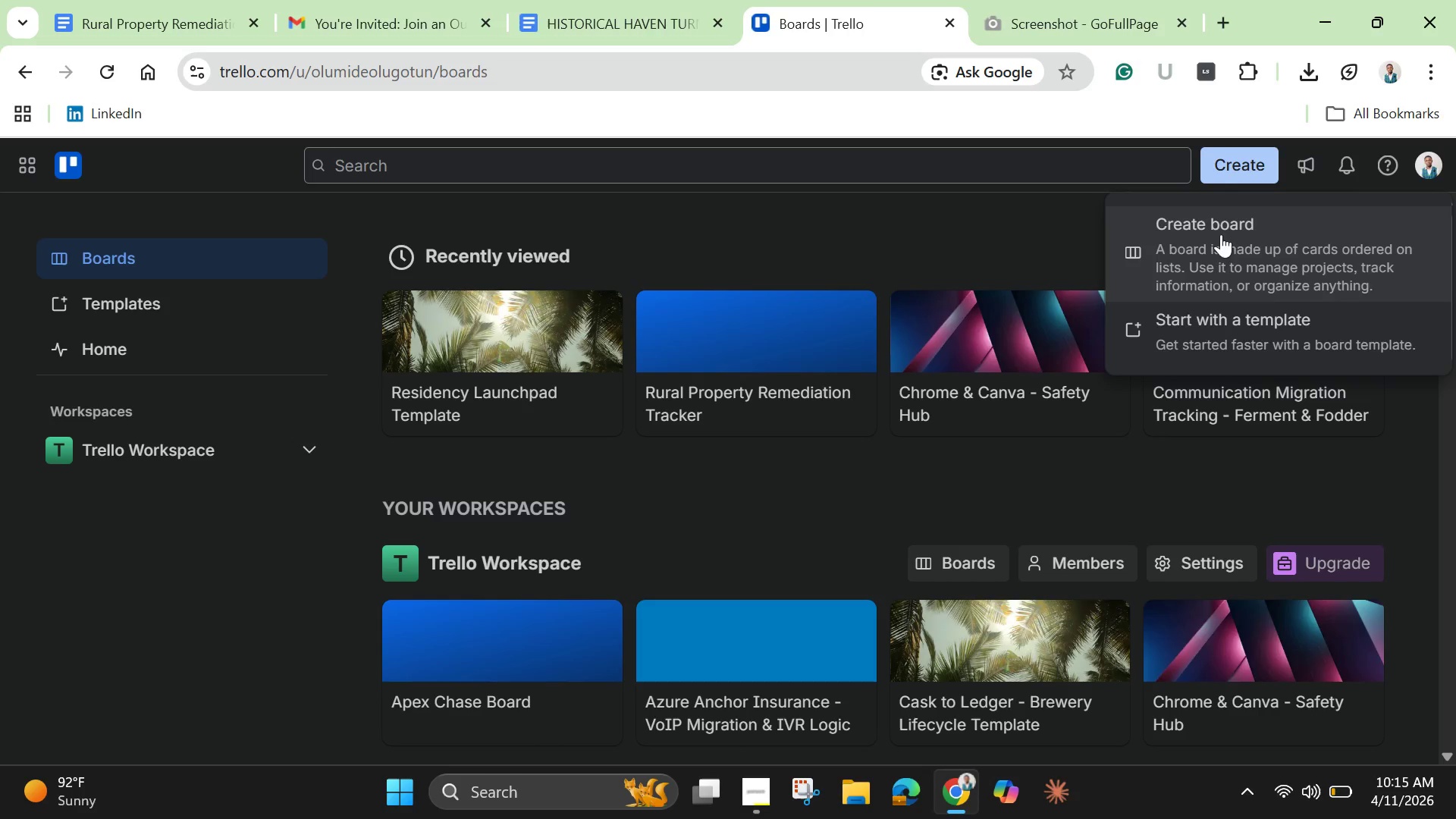 
left_click([1216, 250])
 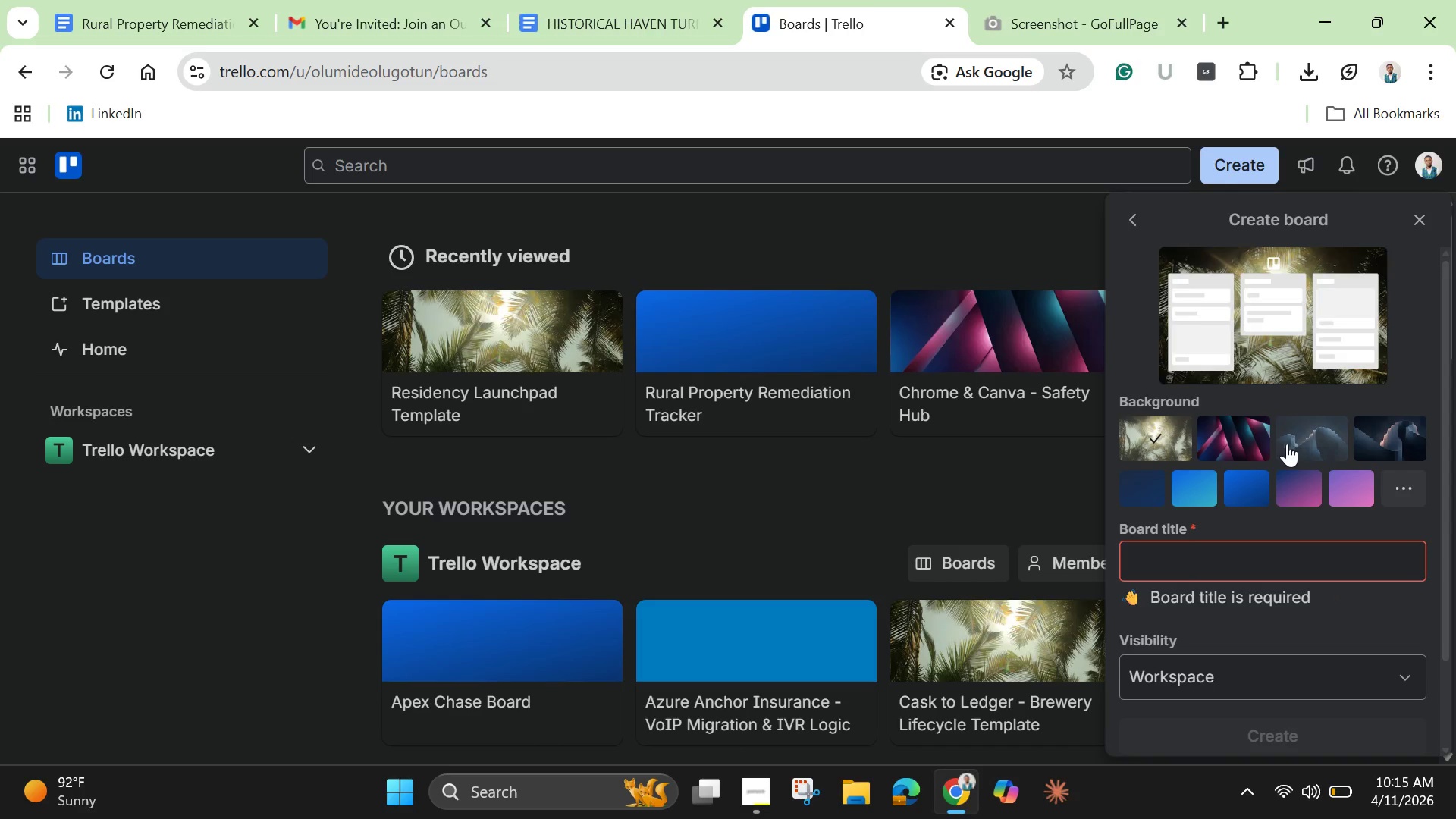 
wait(5.31)
 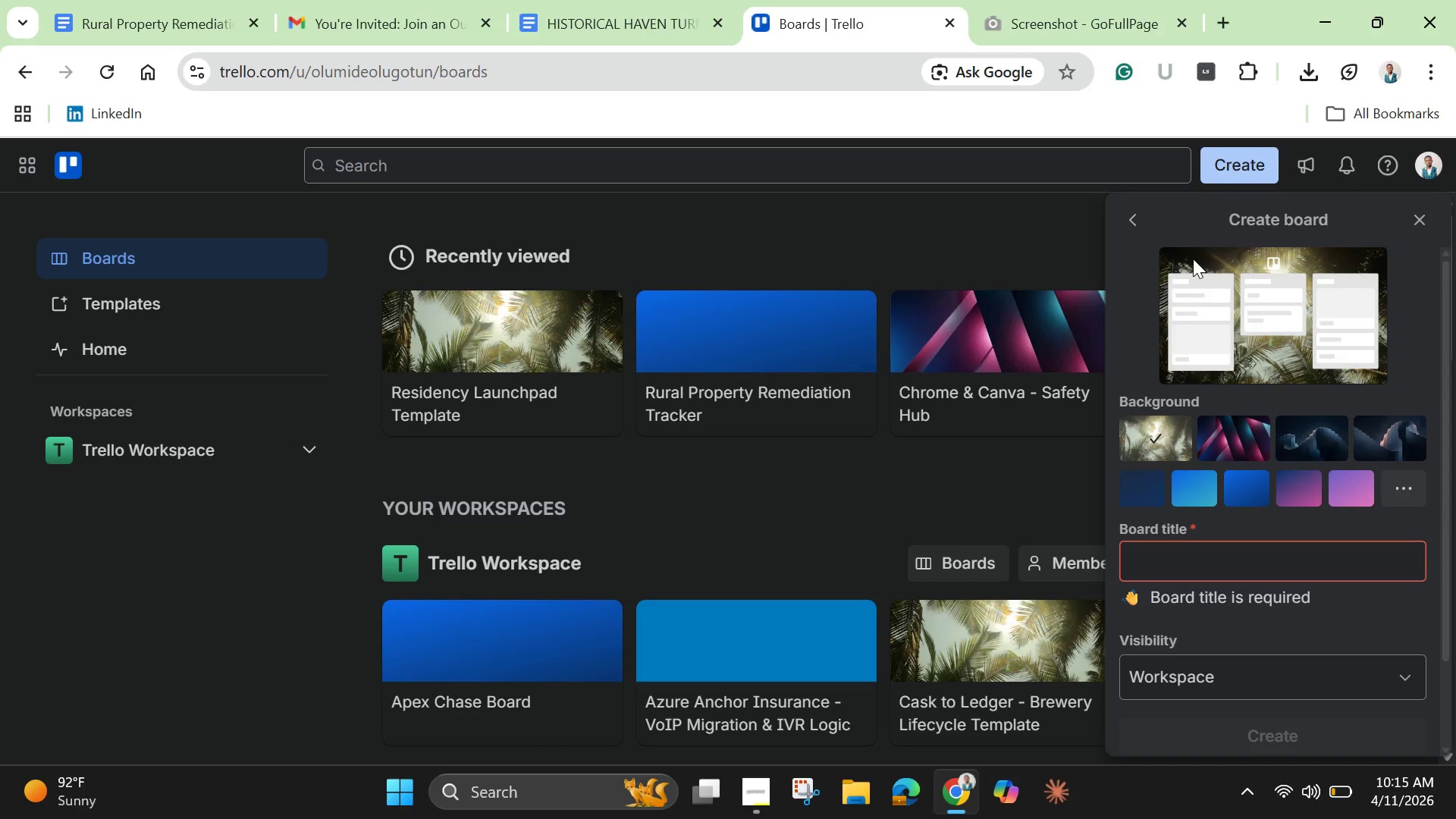 
left_click([1147, 492])
 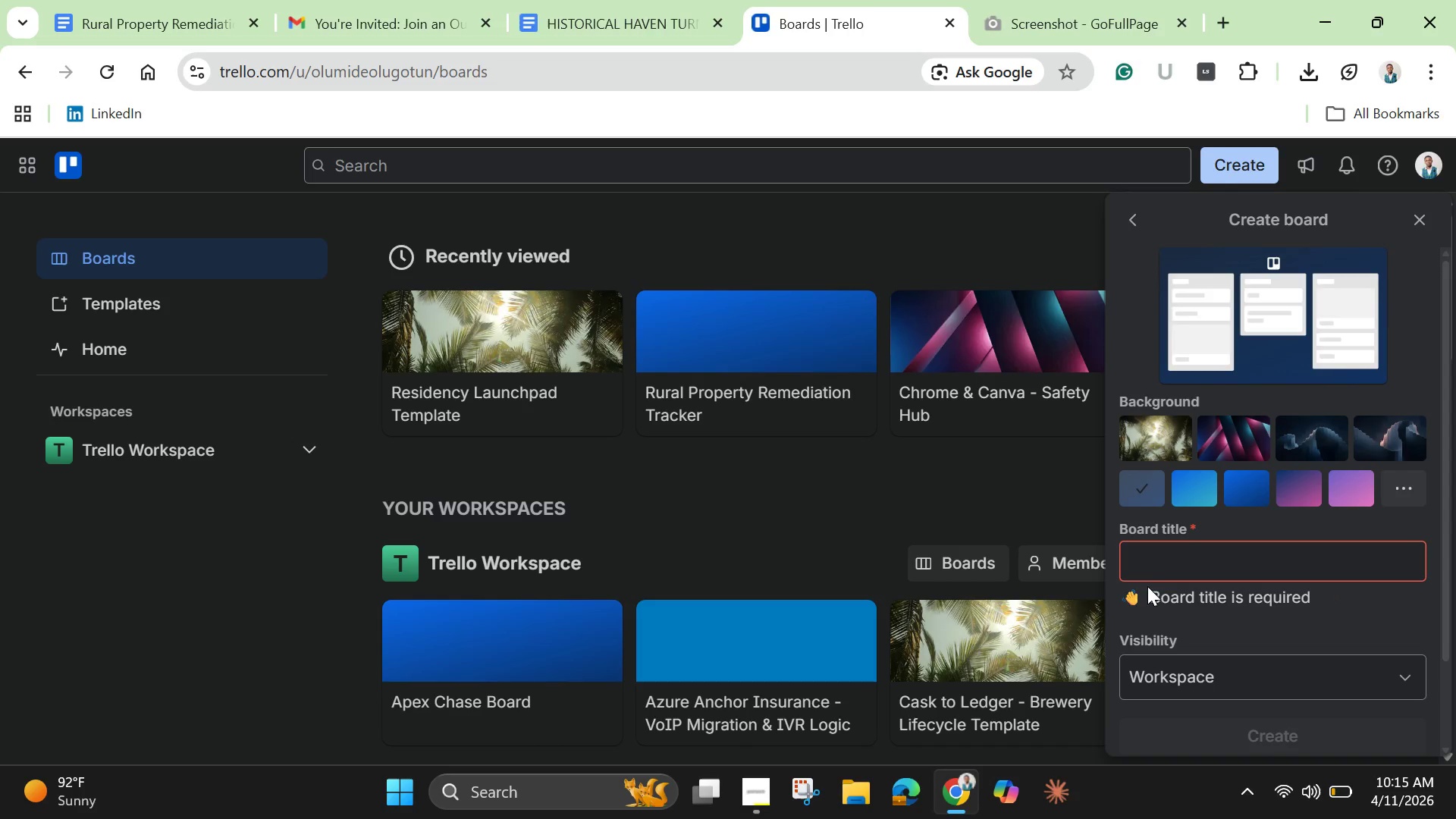 
left_click([1178, 573])
 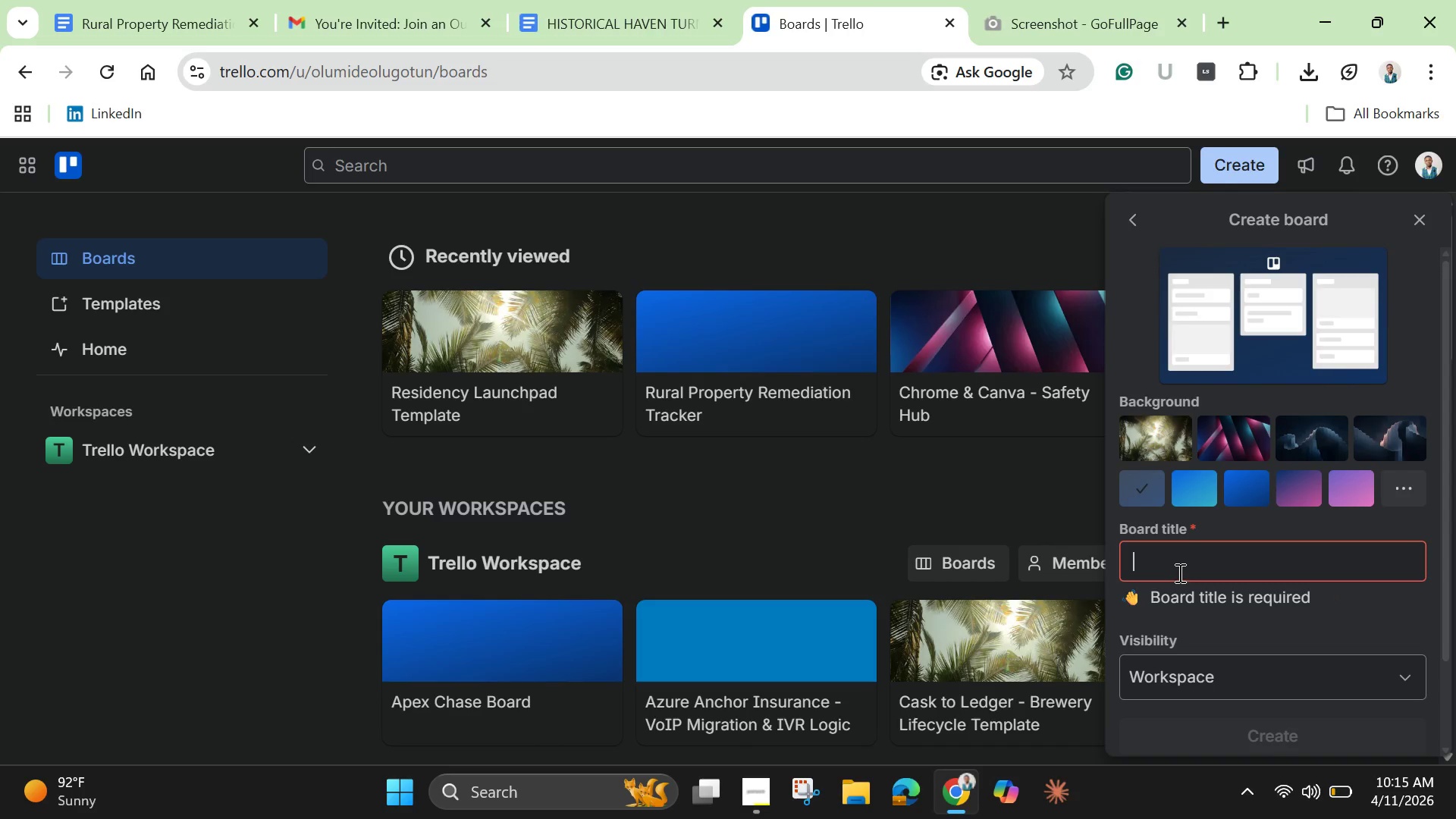 
type(Seasonall )
key(Backspace)
key(Backspace)
type( Menu Sprit)
 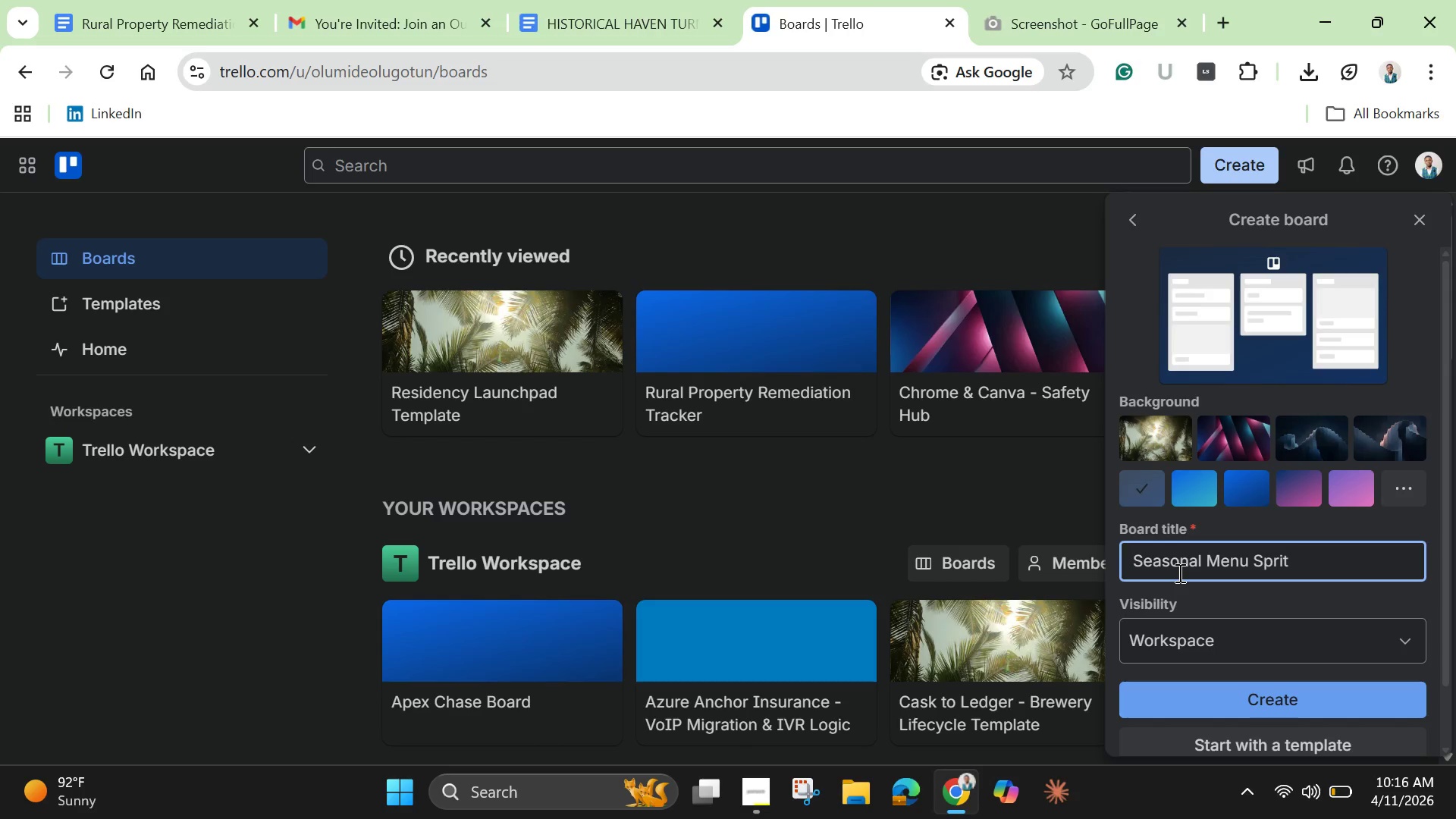 
key(Backspace)
type(nt)
 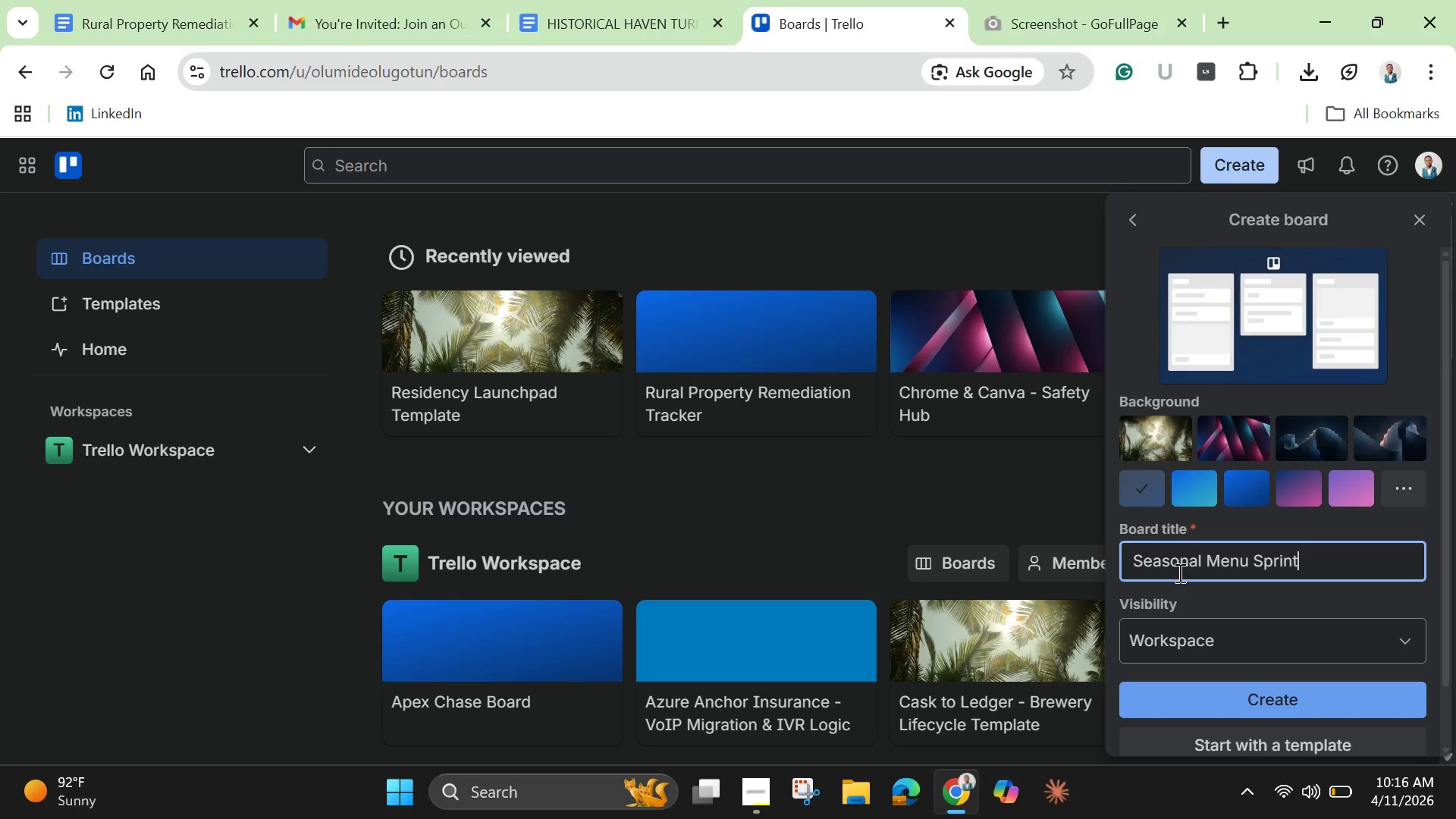 
wait(5.73)
 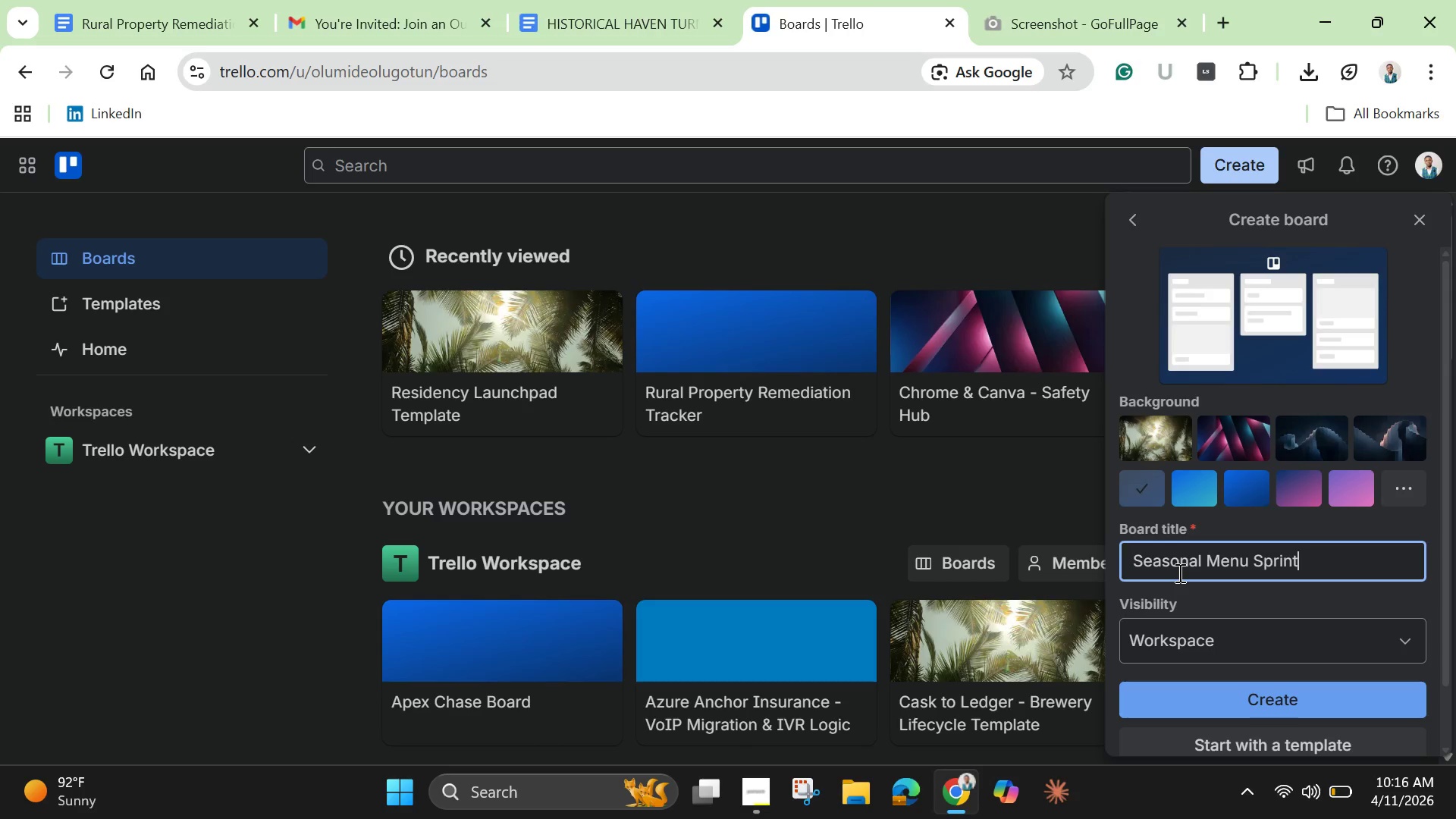 
scroll: coordinate [1181, 583], scroll_direction: down, amount: 1.0
 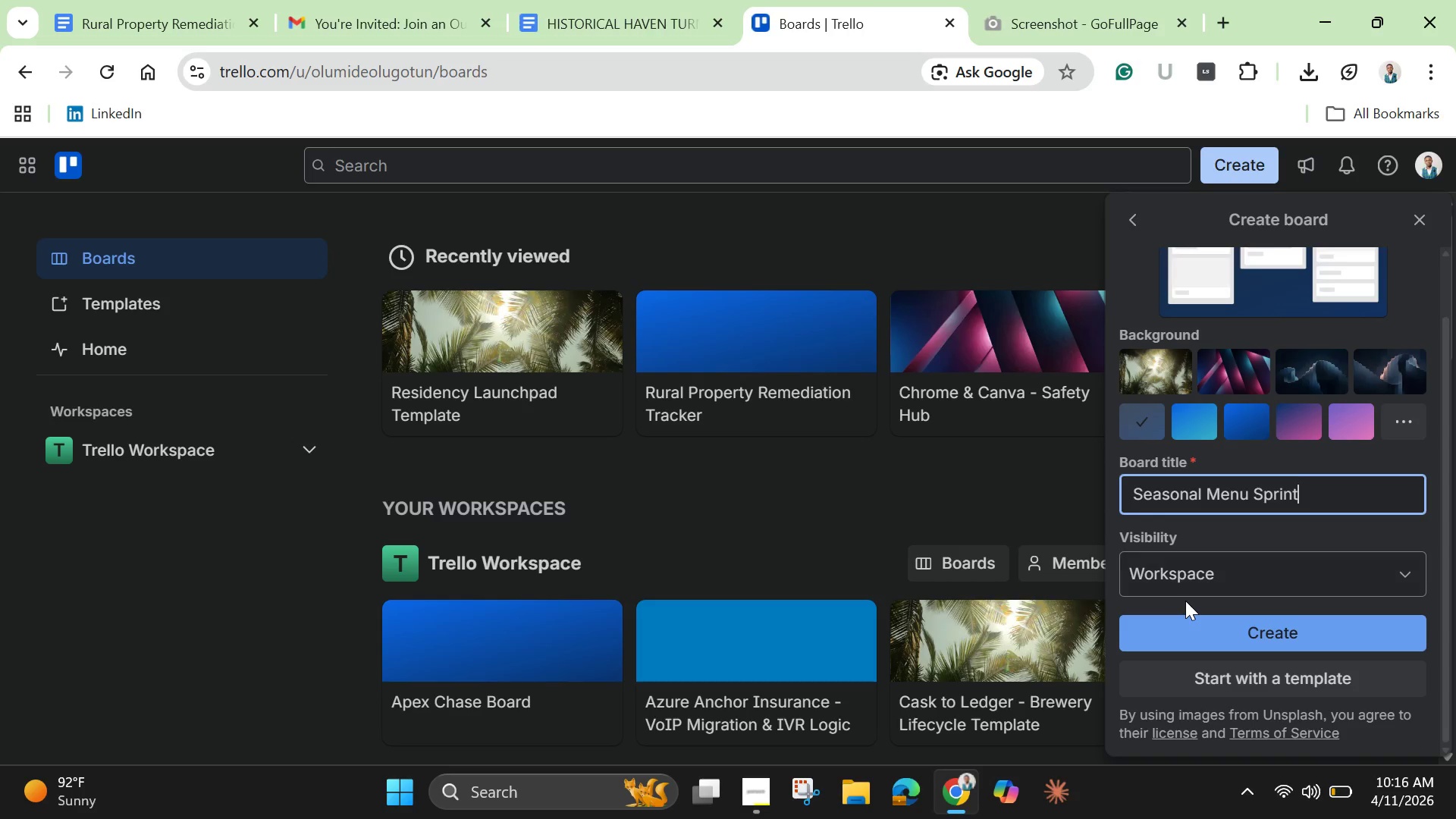 
left_click([1185, 587])
 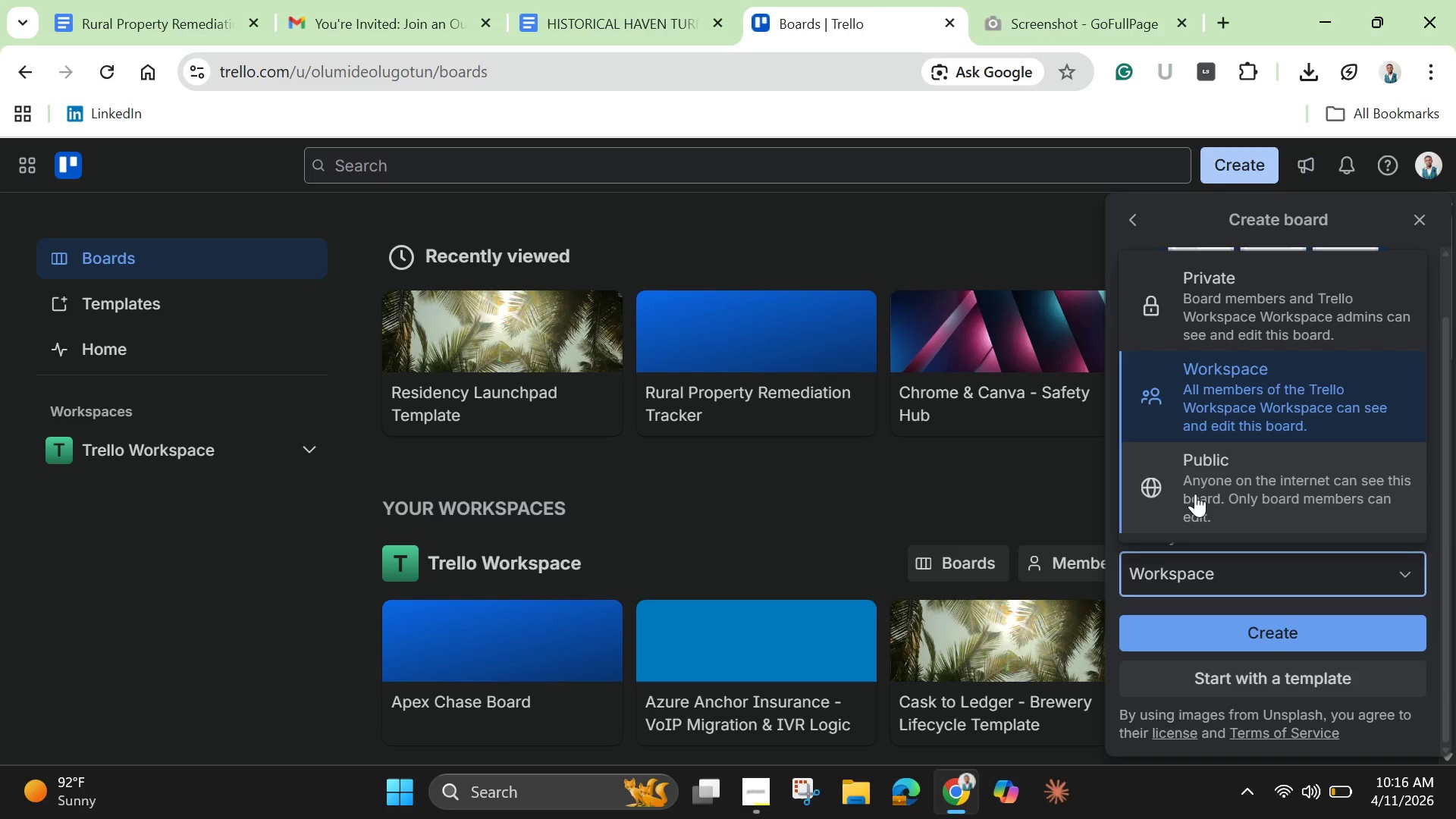 
left_click([1195, 494])
 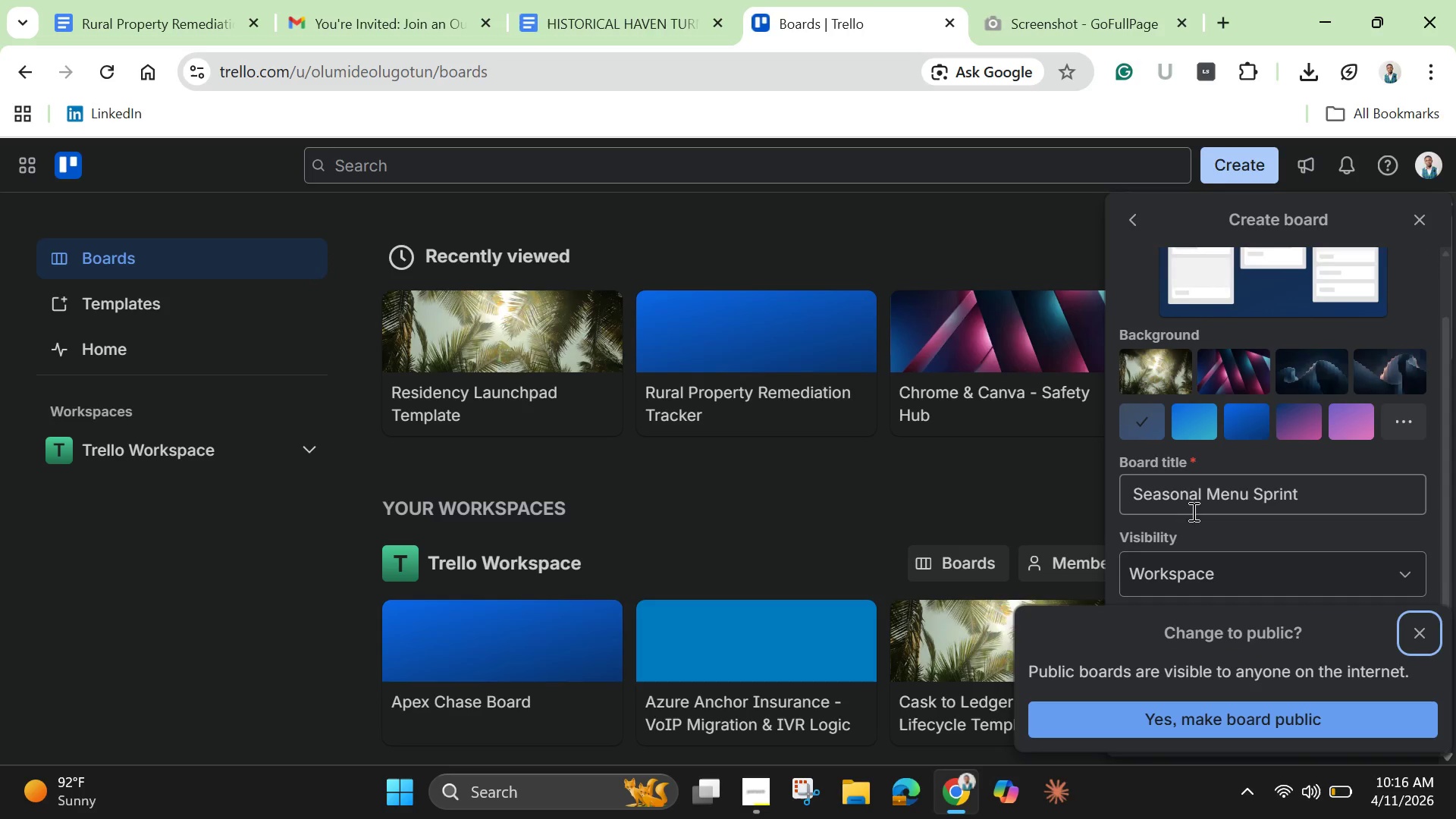 
scroll: coordinate [1198, 598], scroll_direction: down, amount: 3.0
 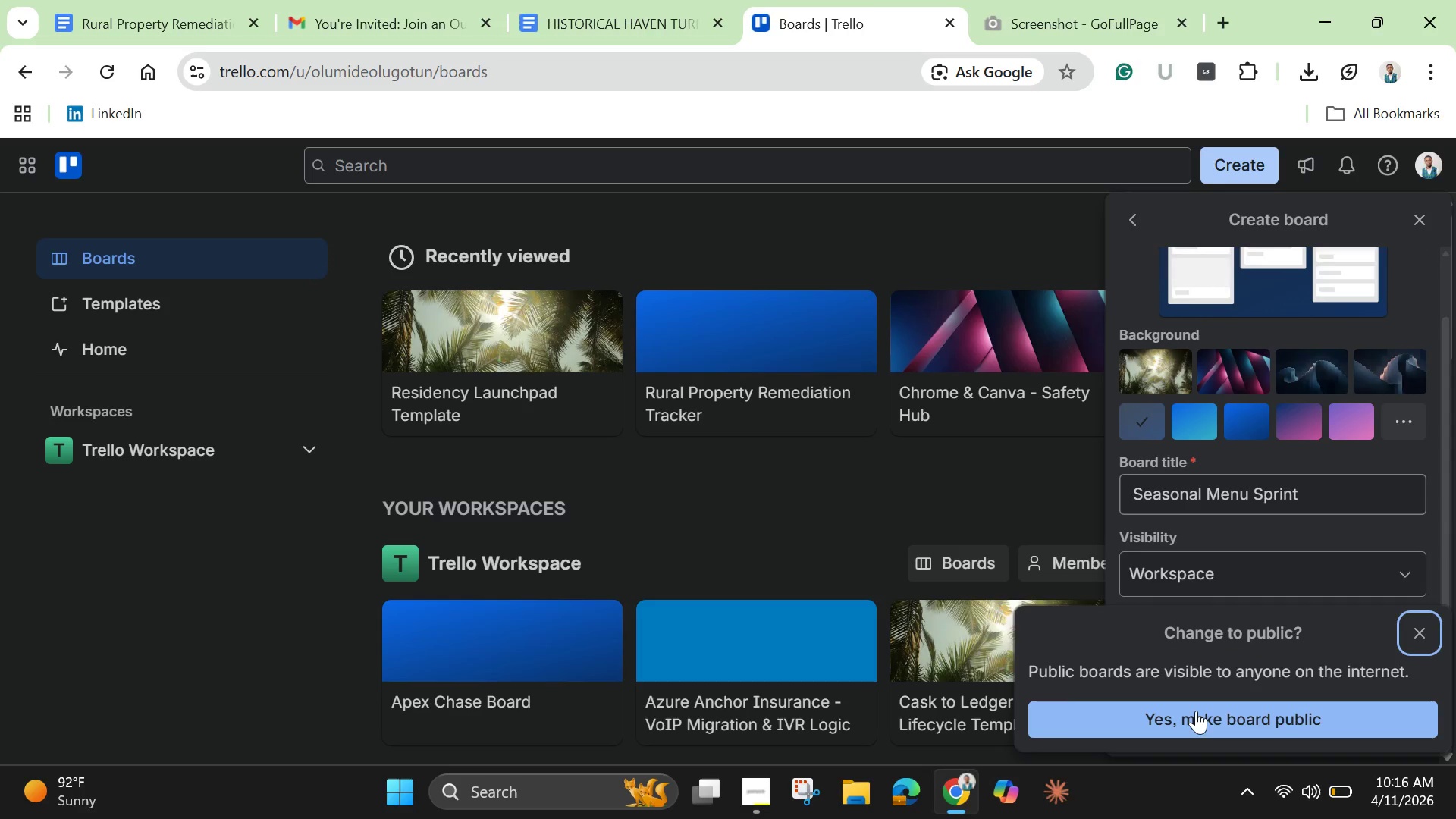 
left_click([1196, 711])
 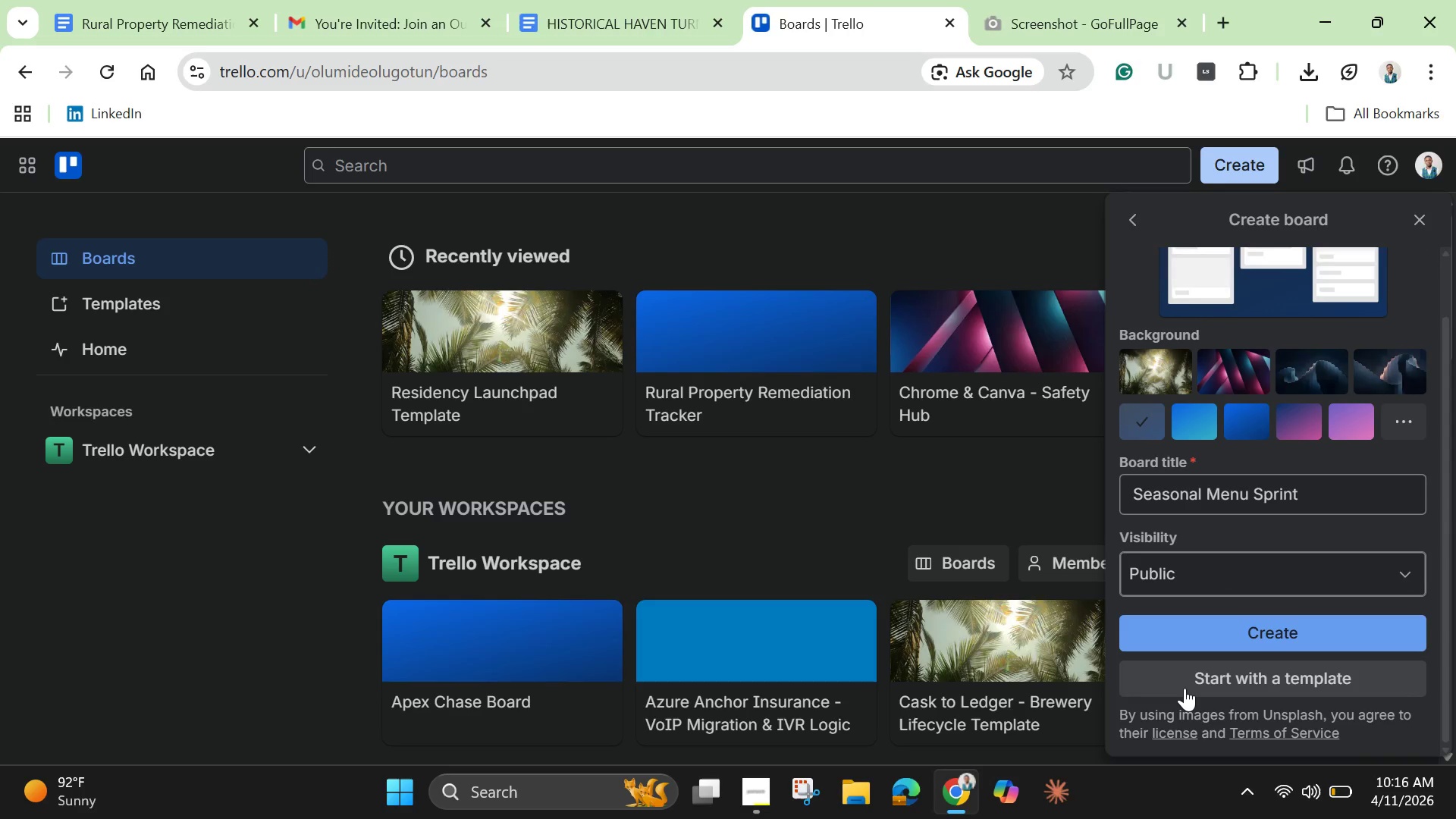 
scroll: coordinate [1185, 688], scroll_direction: down, amount: 1.0
 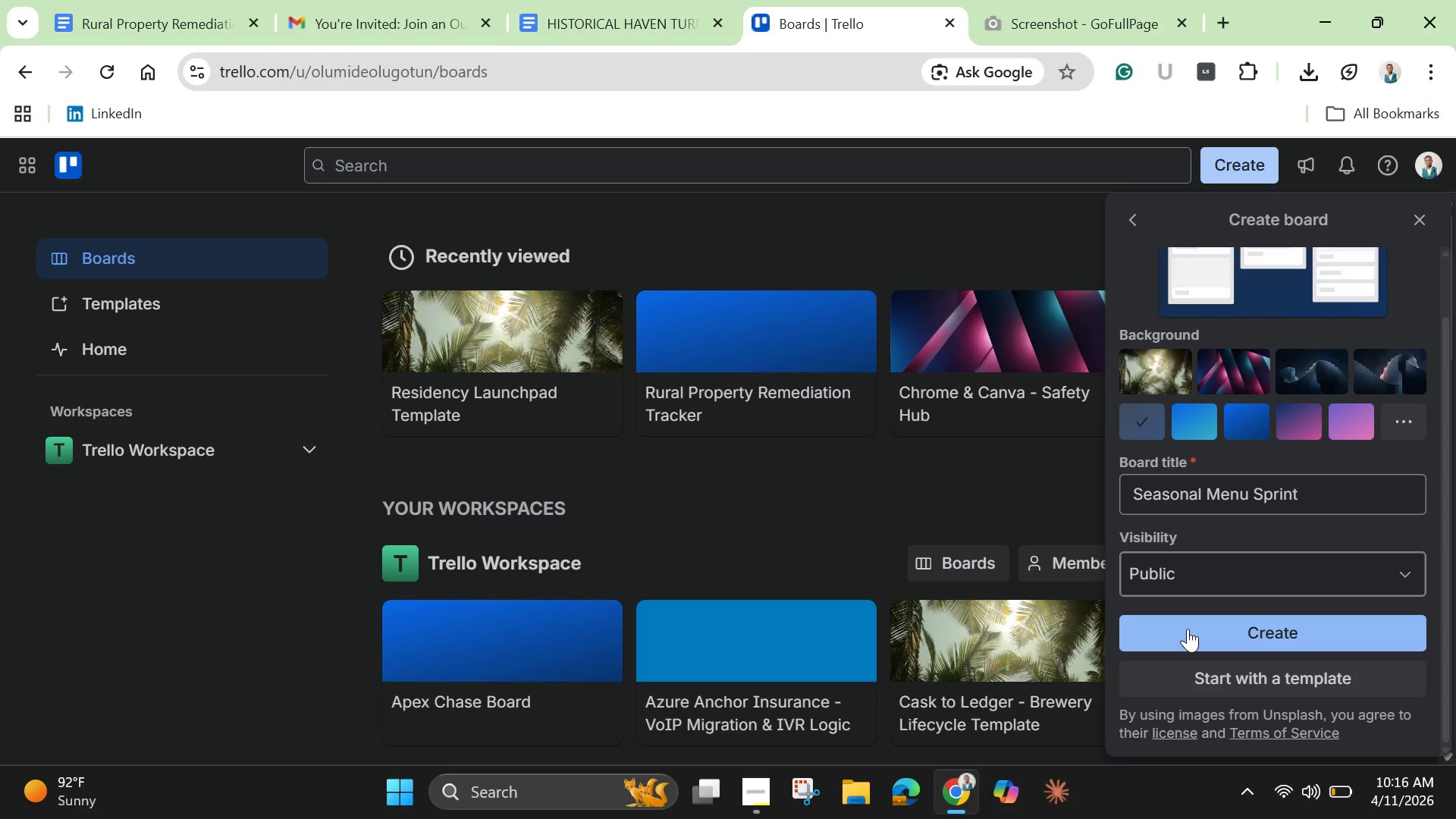 
left_click([1188, 629])
 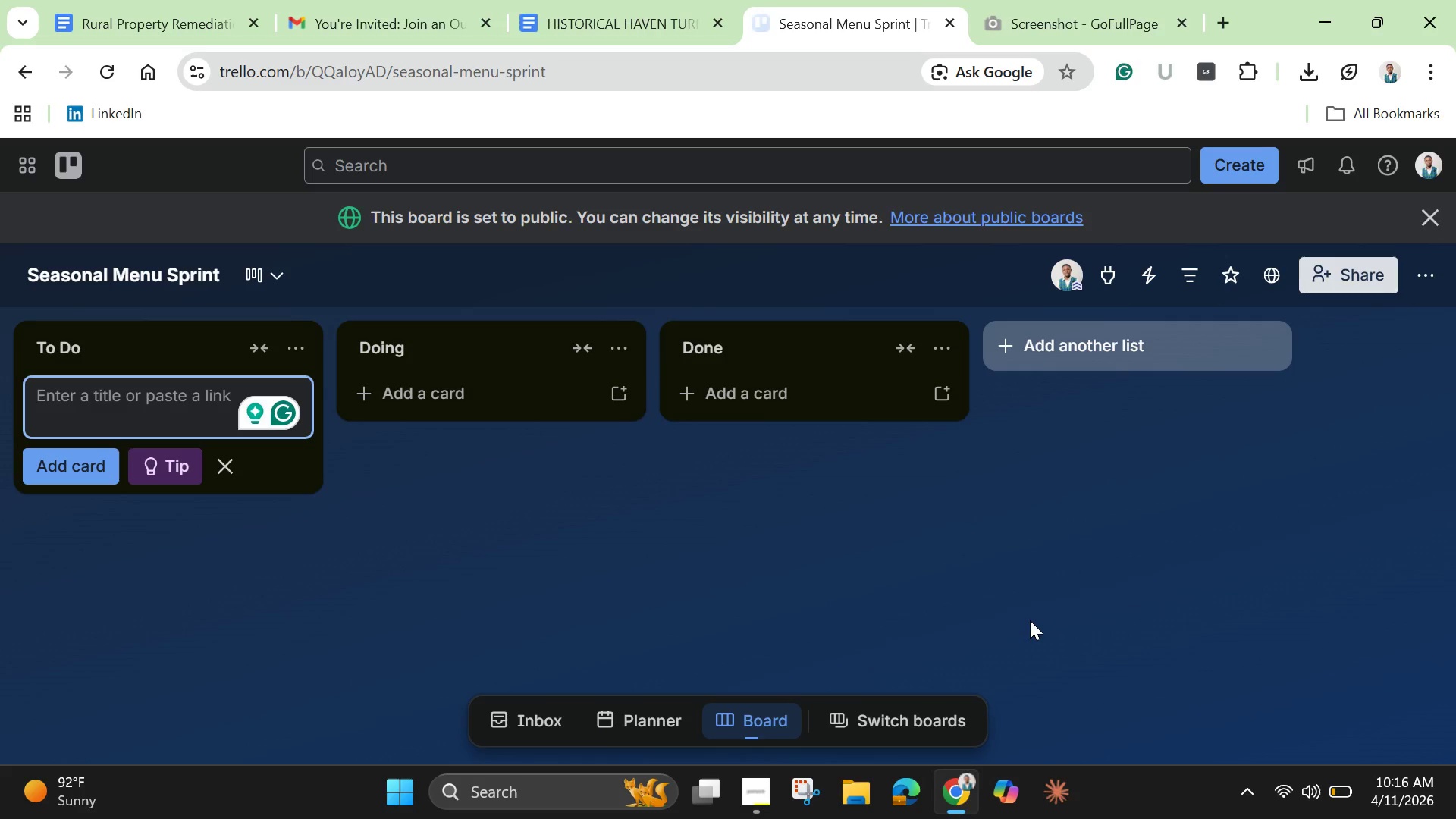 
wait(15.47)
 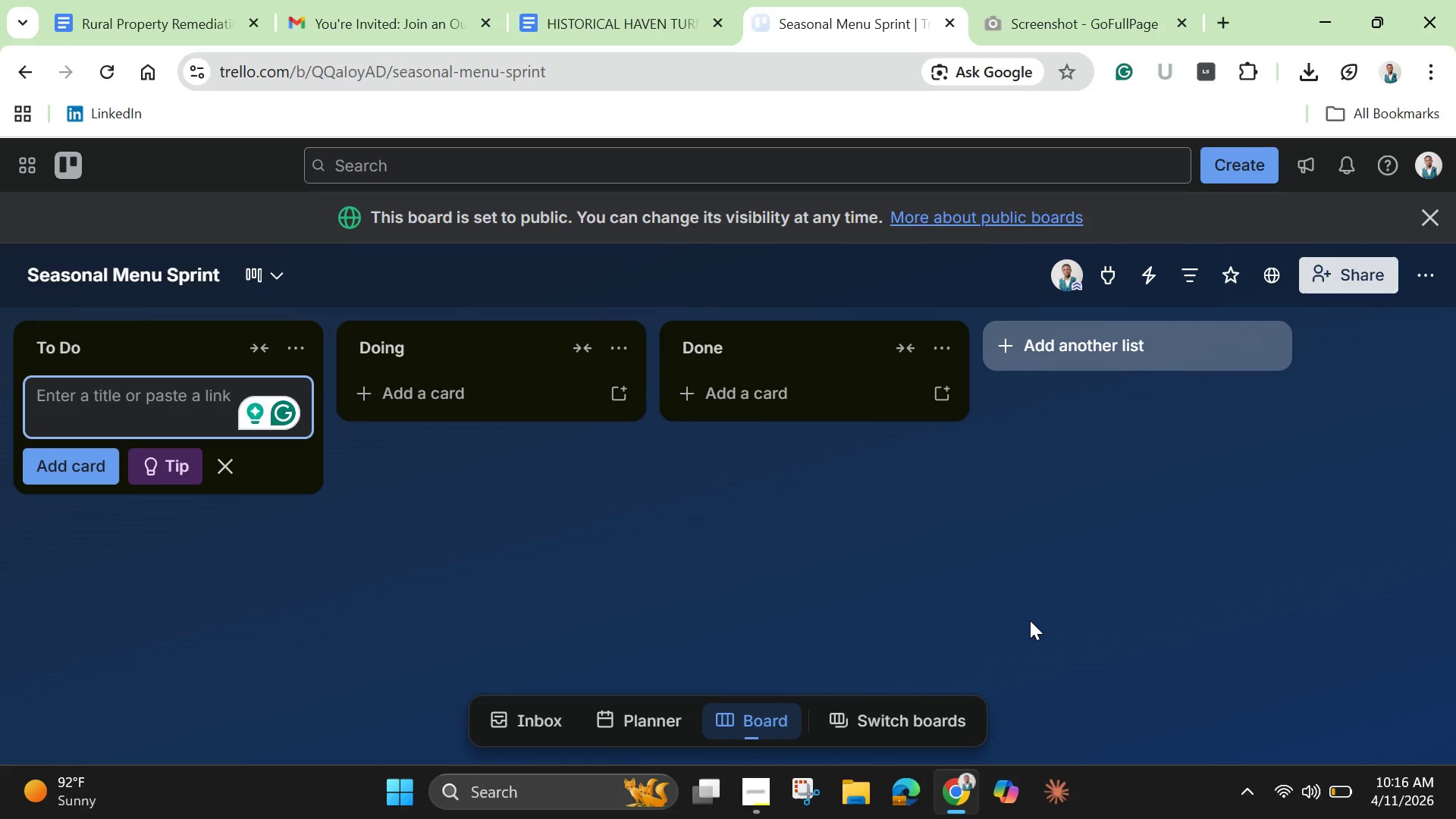 
left_click([1436, 218])
 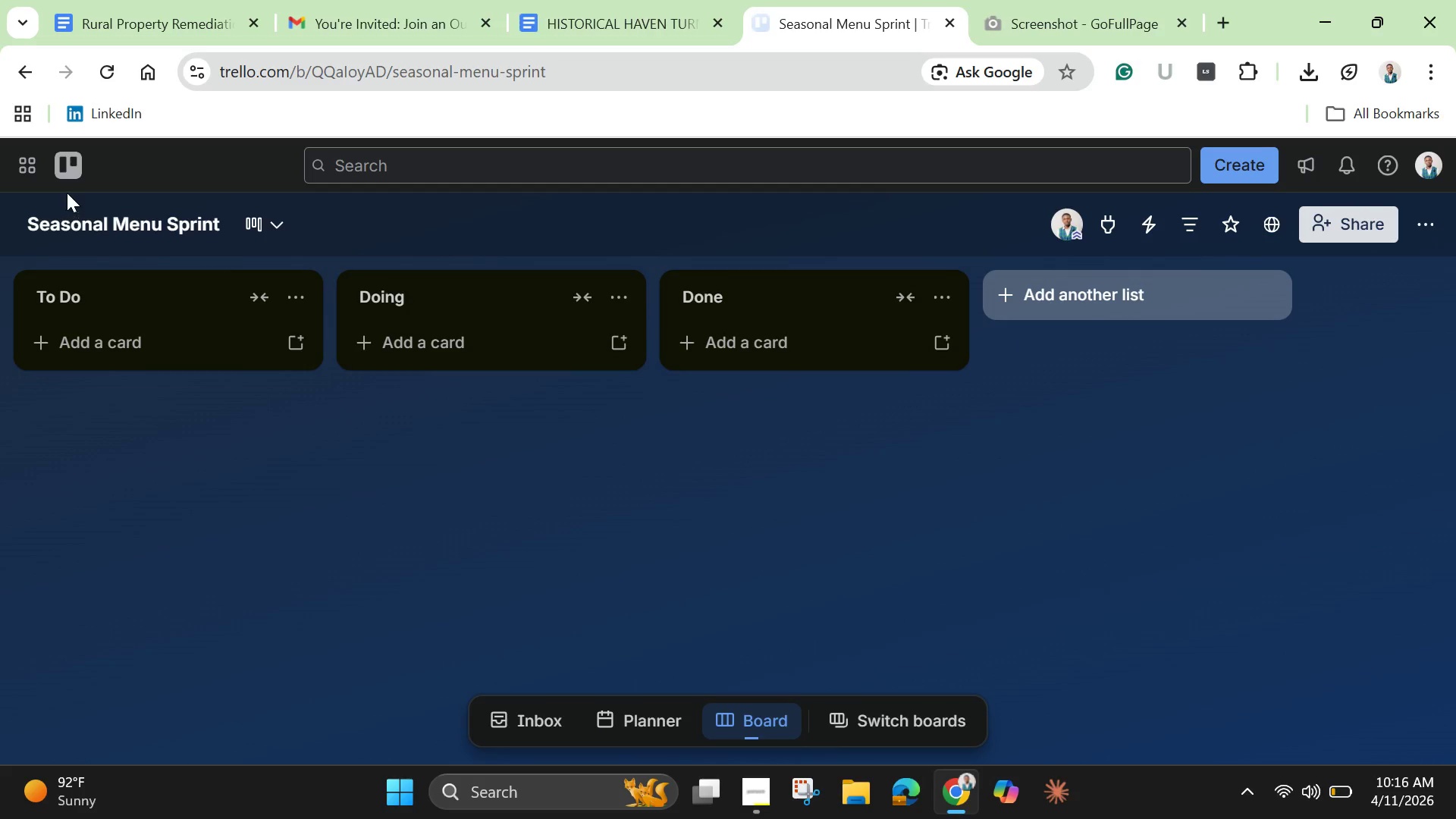 
left_click([67, 171])
 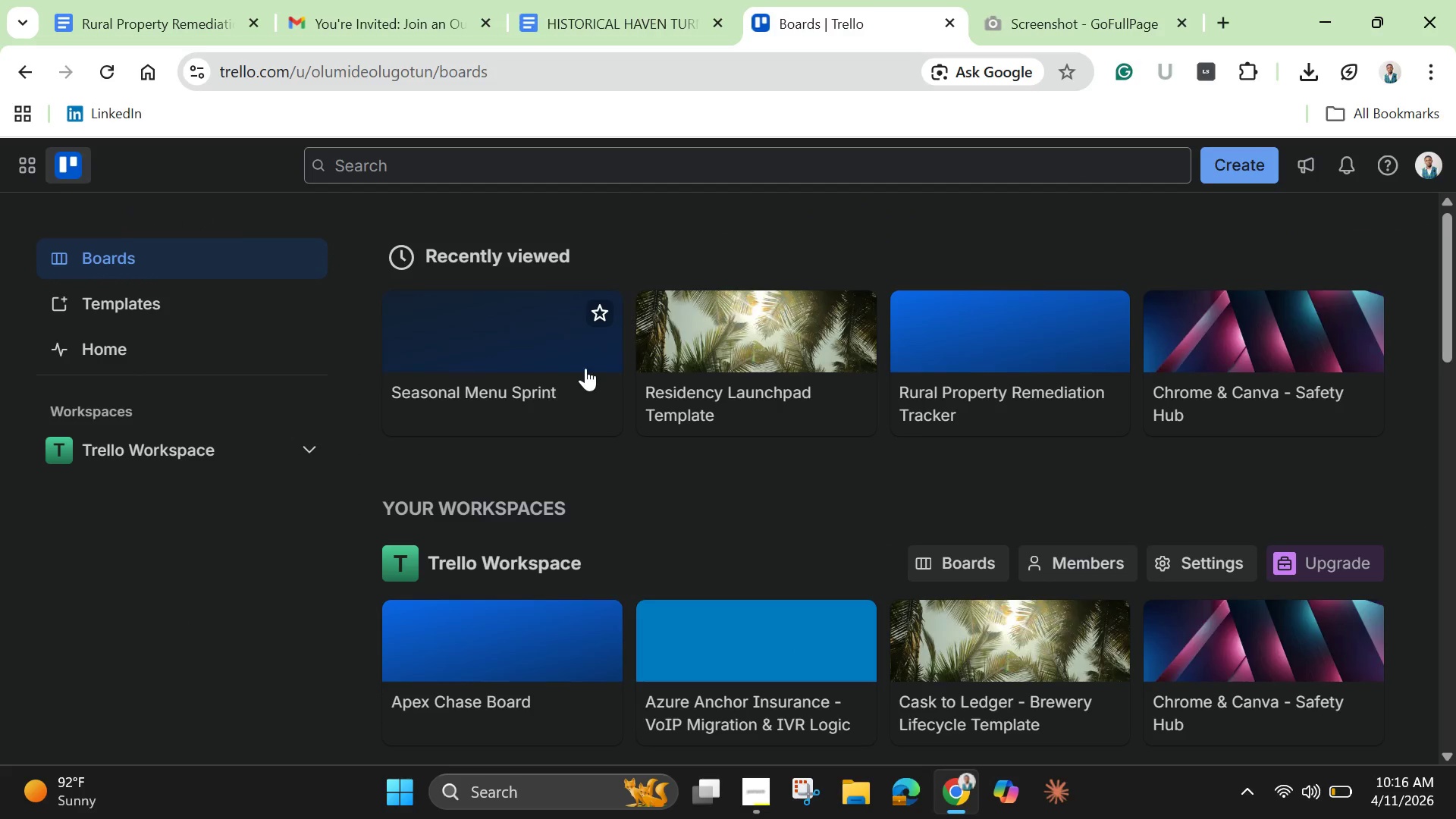 
left_click([689, 358])
 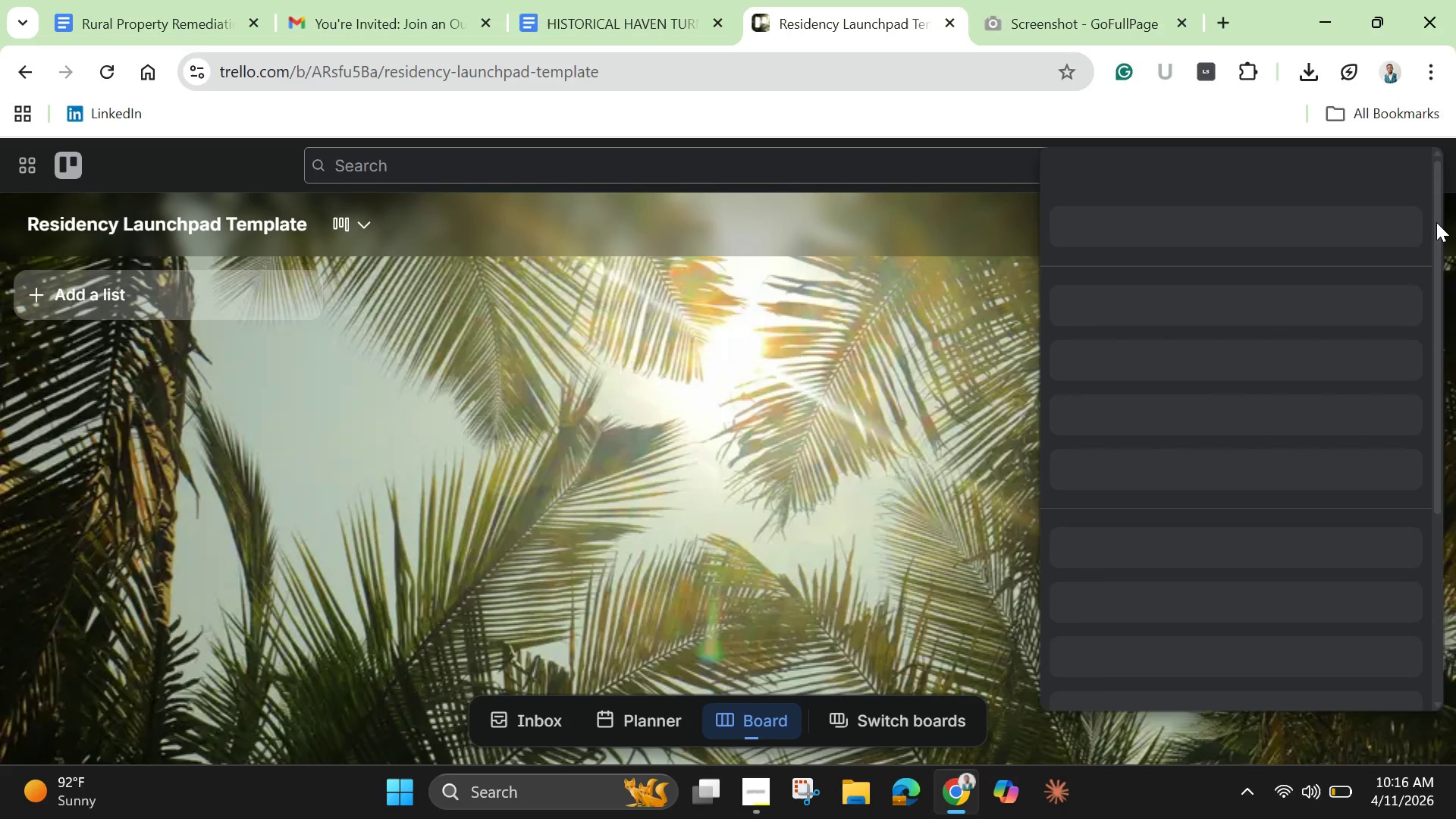 
wait(6.02)
 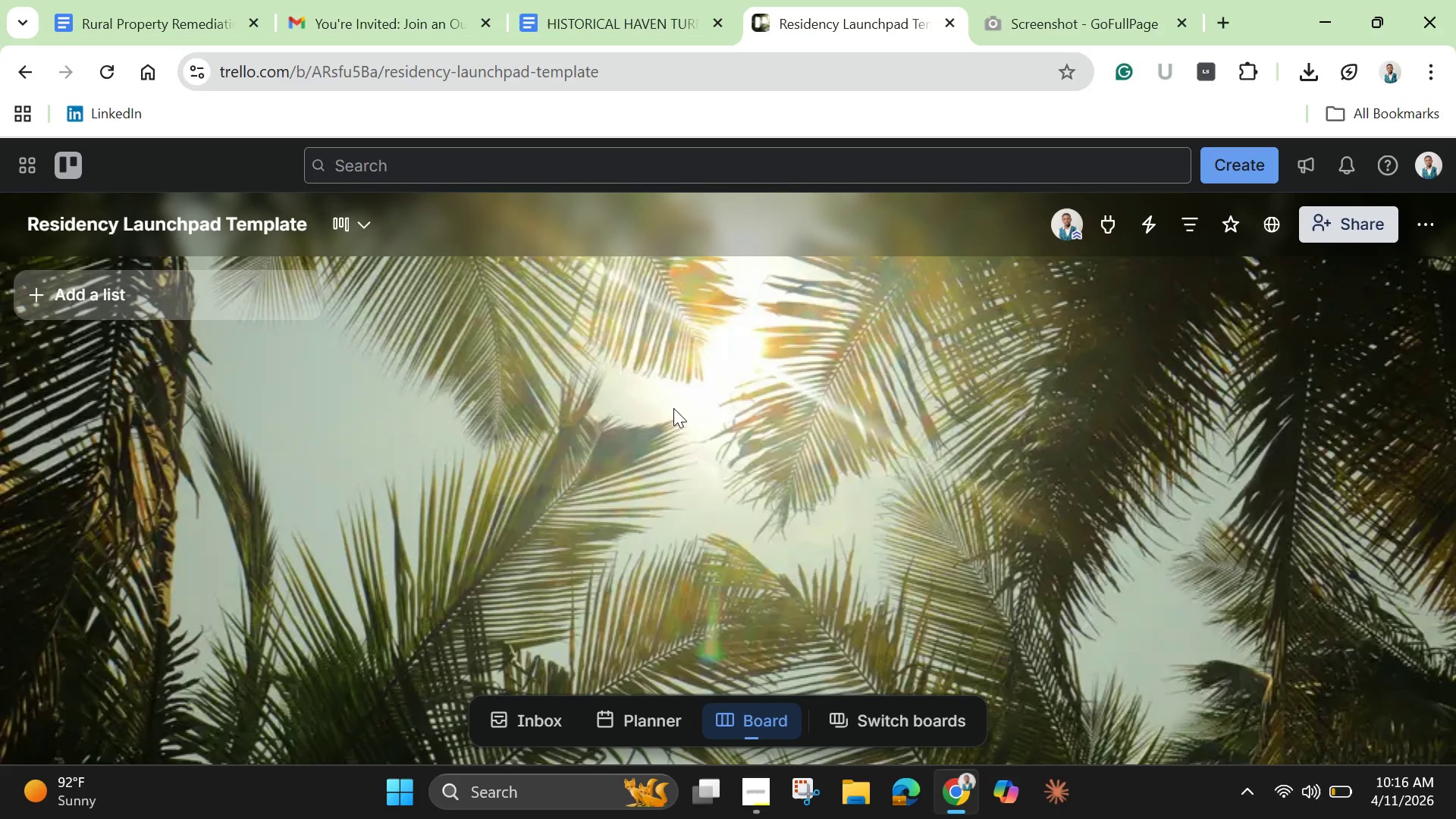 
left_click([1204, 533])
 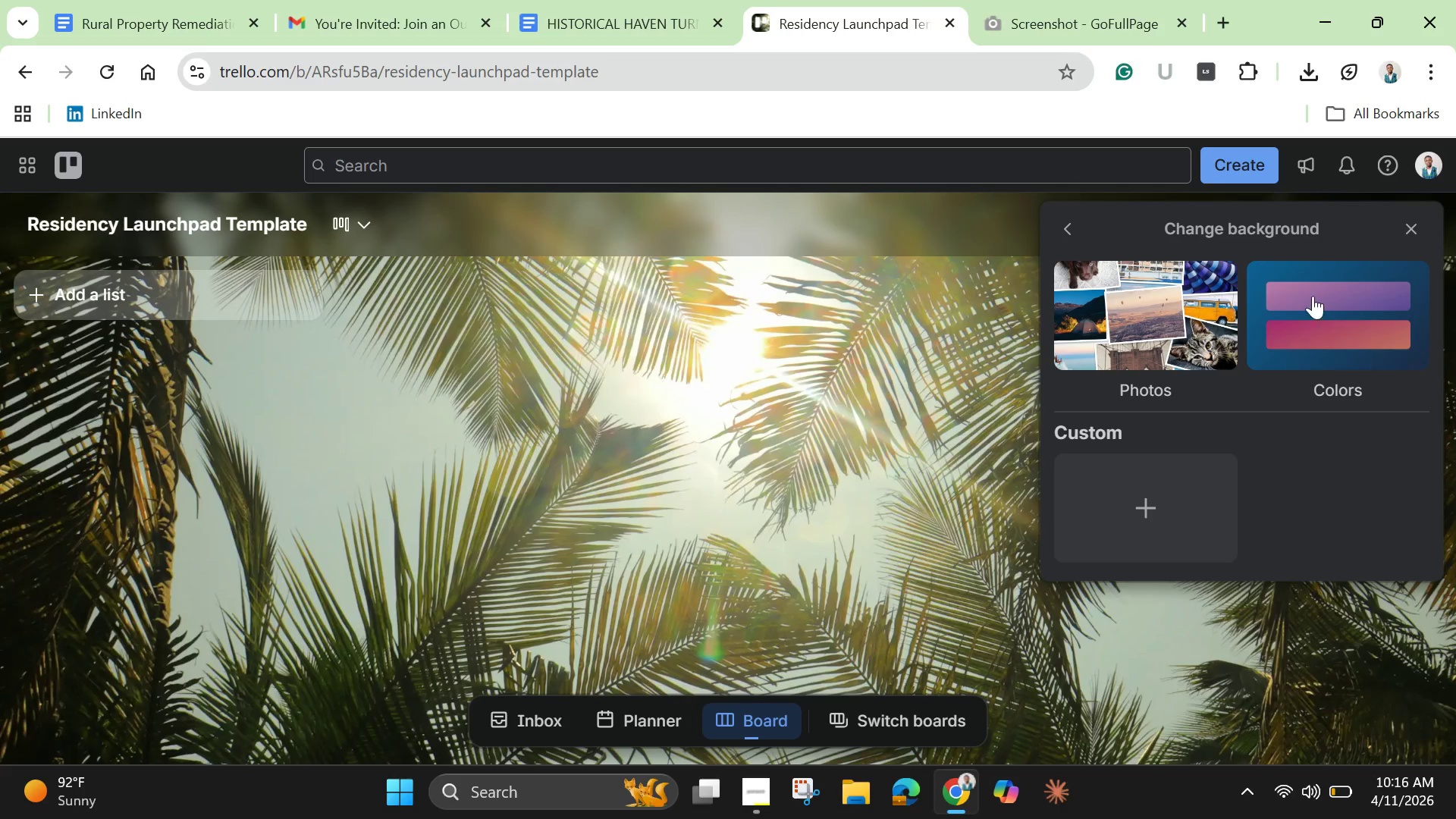 
left_click([1324, 331])
 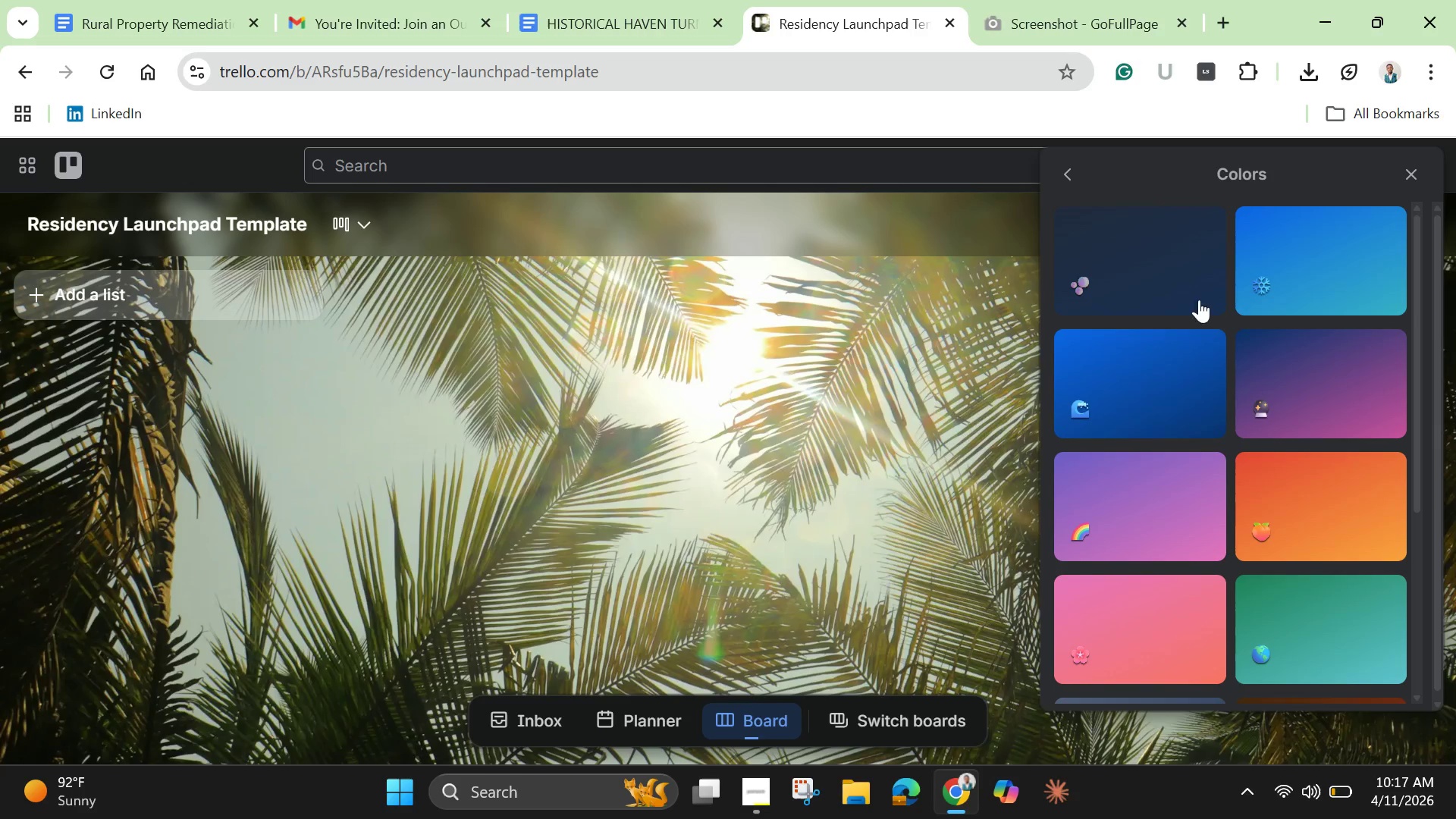 
left_click([1128, 578])
 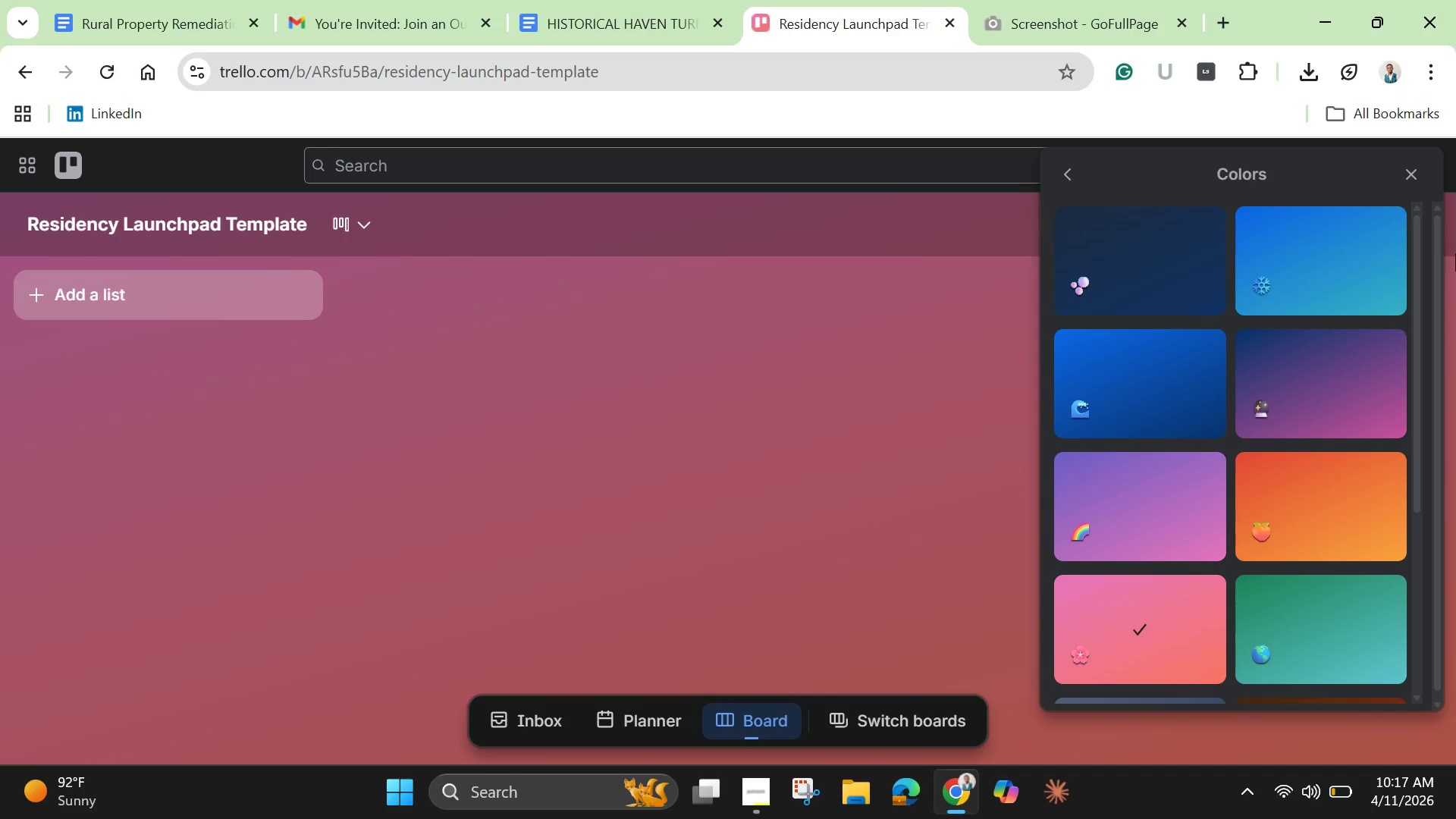 
left_click([1415, 174])
 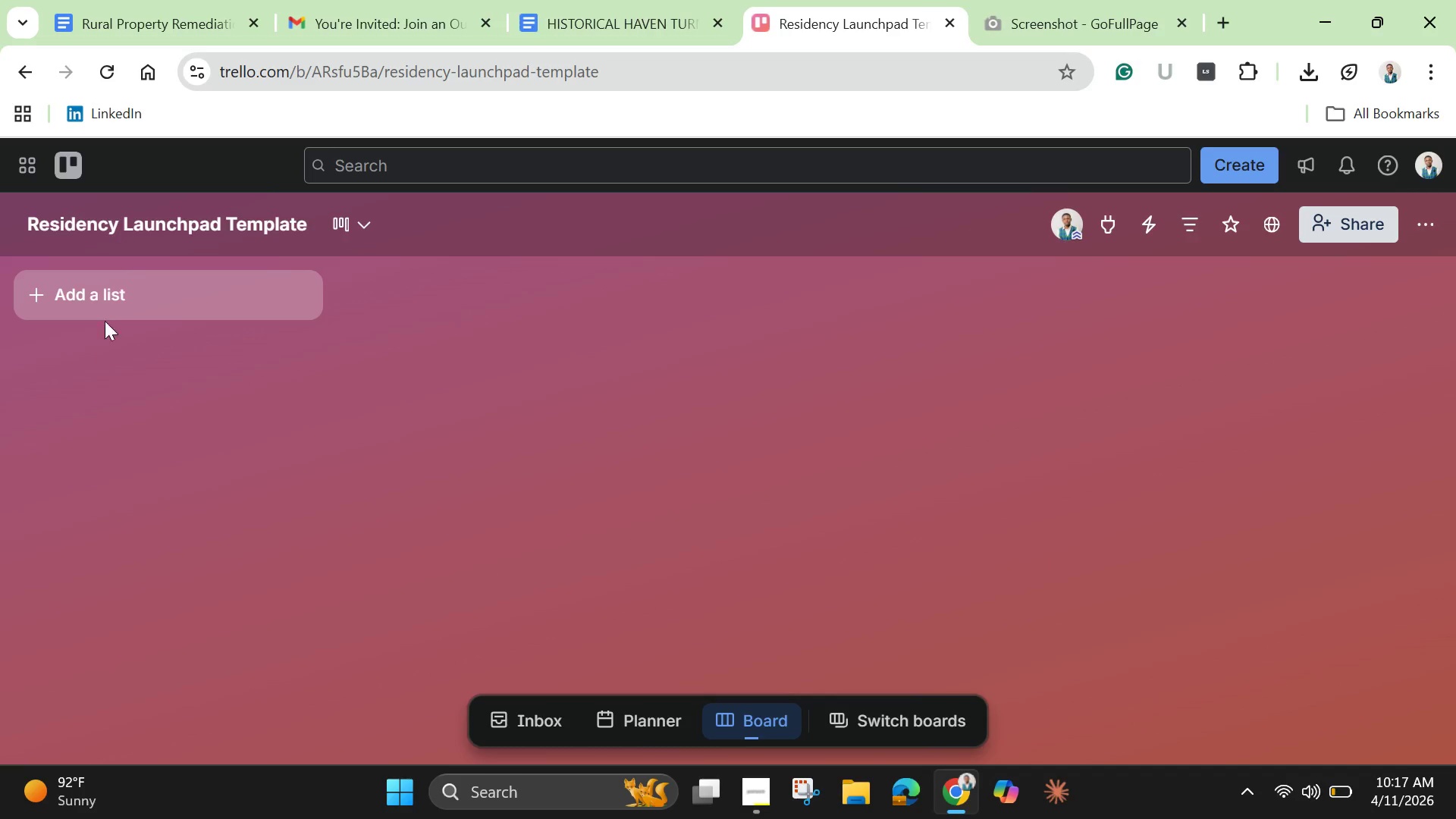 
left_click([111, 298])
 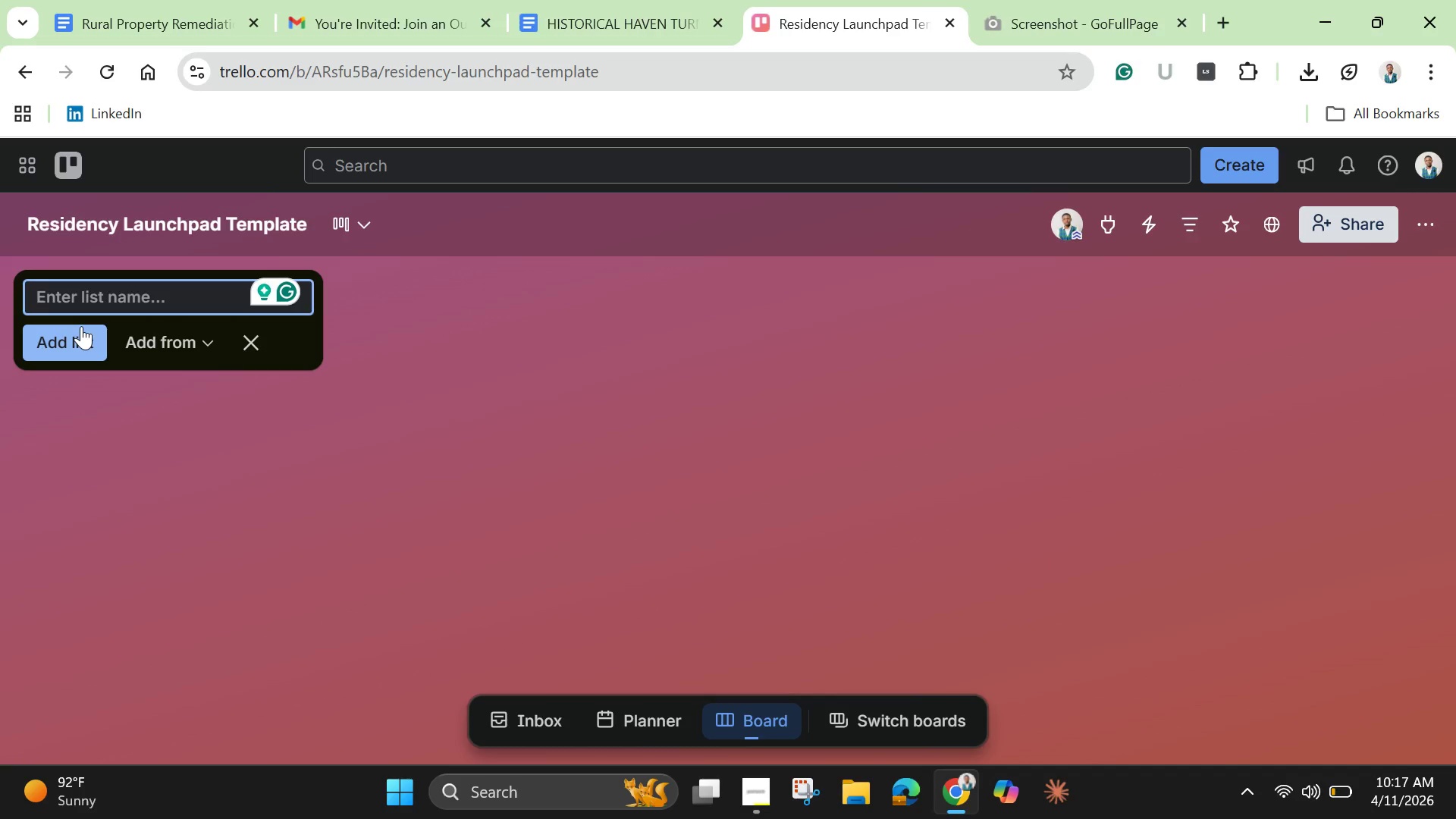 
type(Start Here (&2)
key(Backspace)
key(Backspace)
type(72hr Plan))
 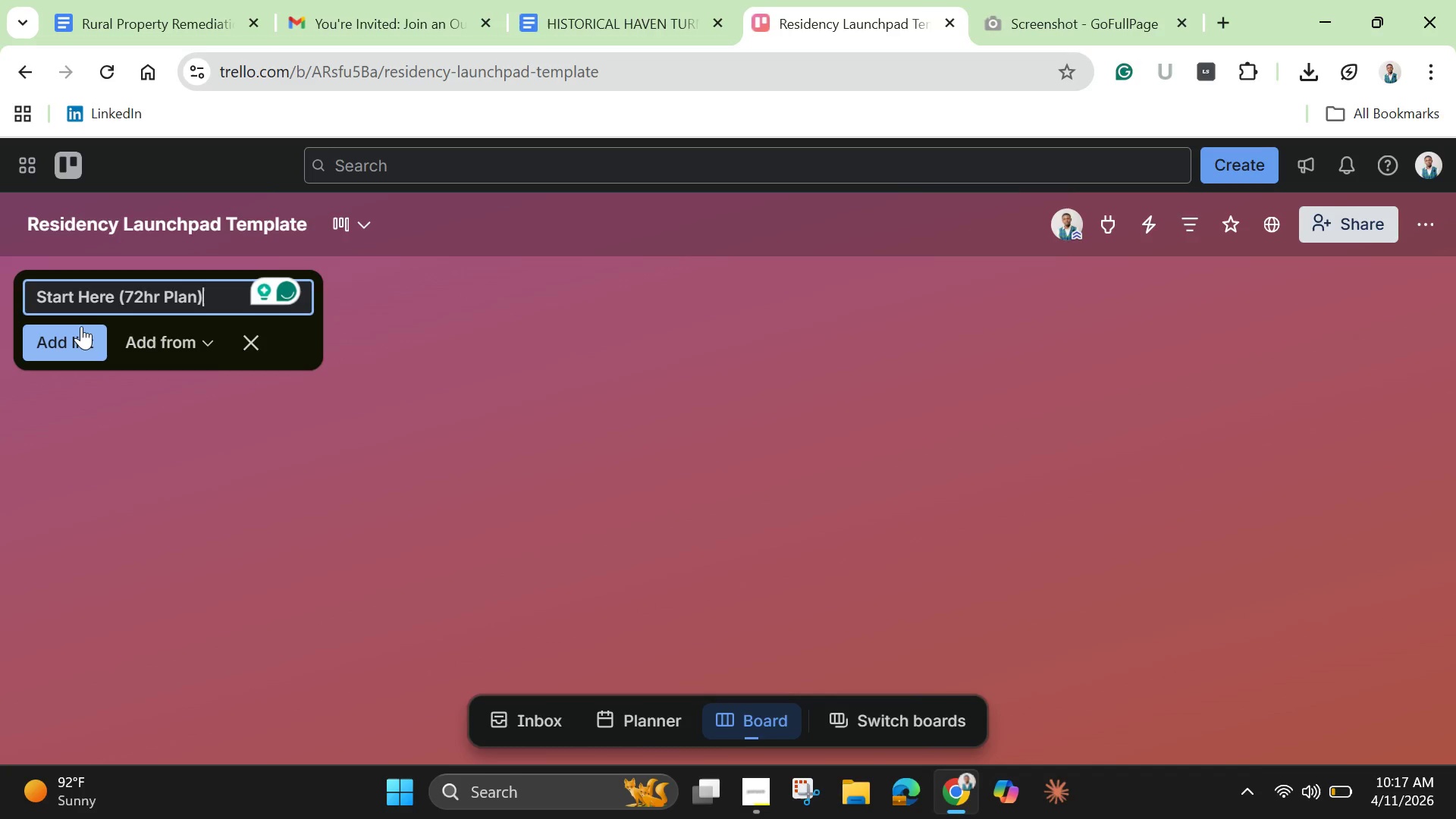 
key(Enter)
 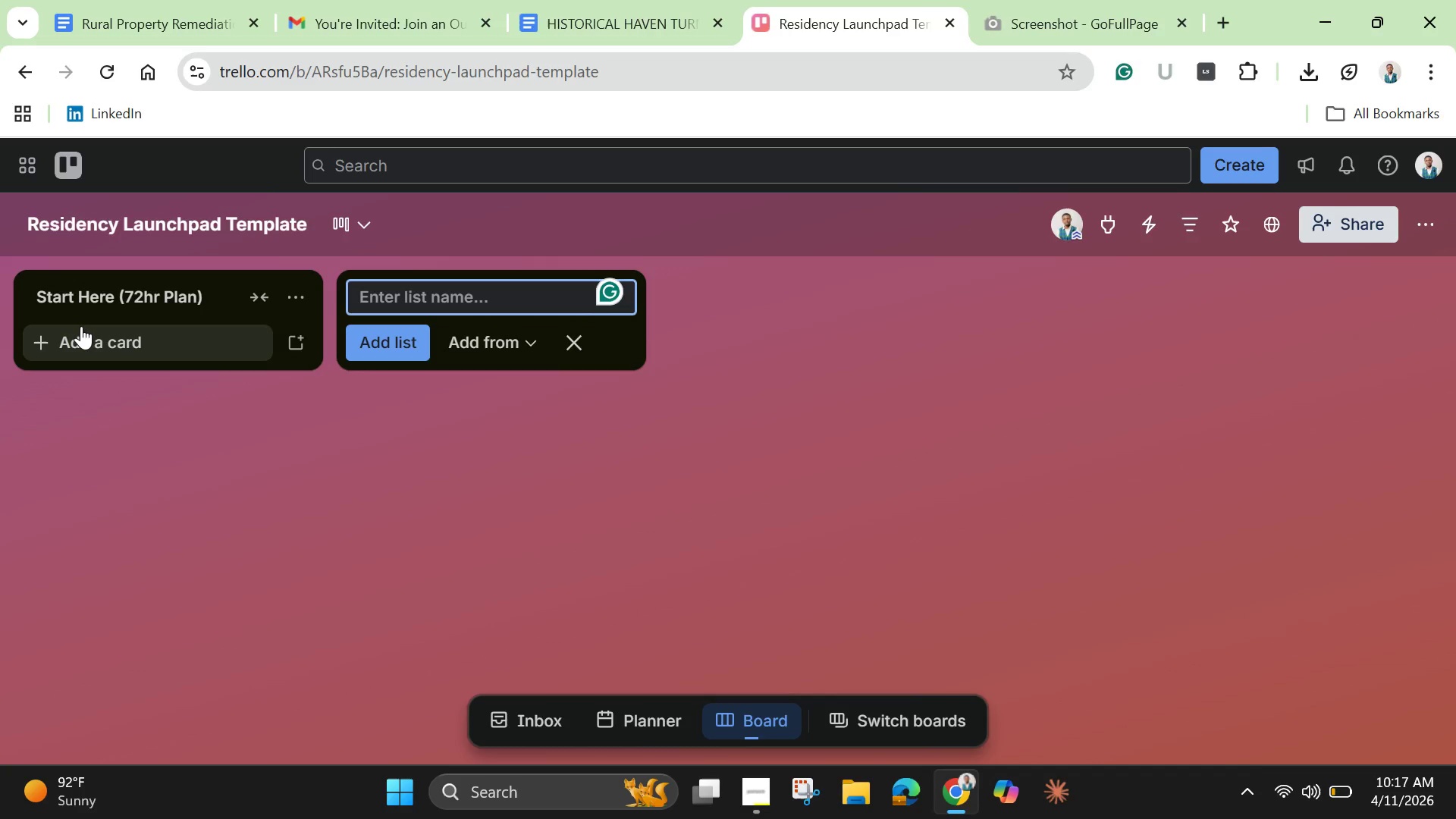 
type(Admin Setup)
 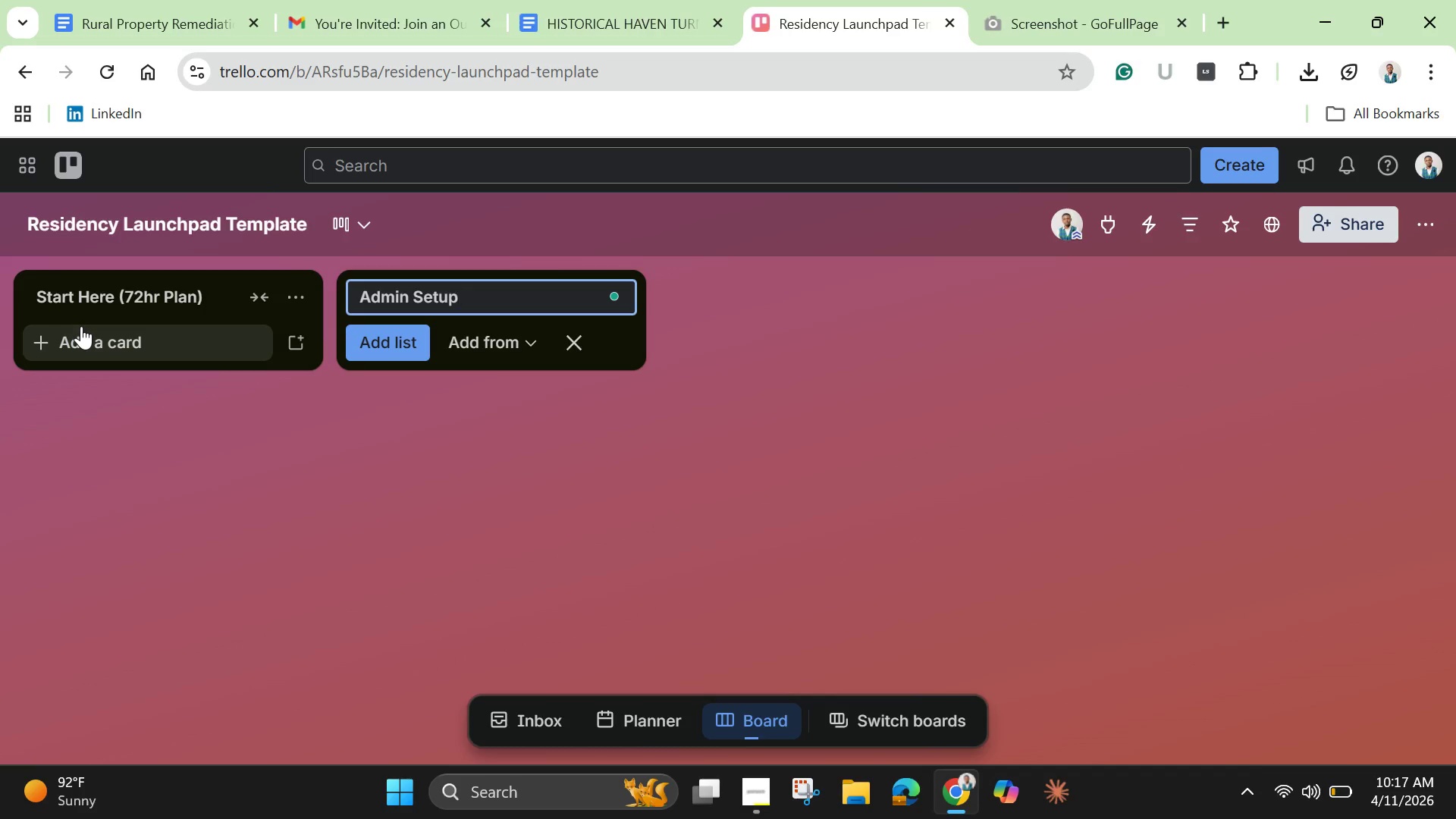 
key(Enter)
 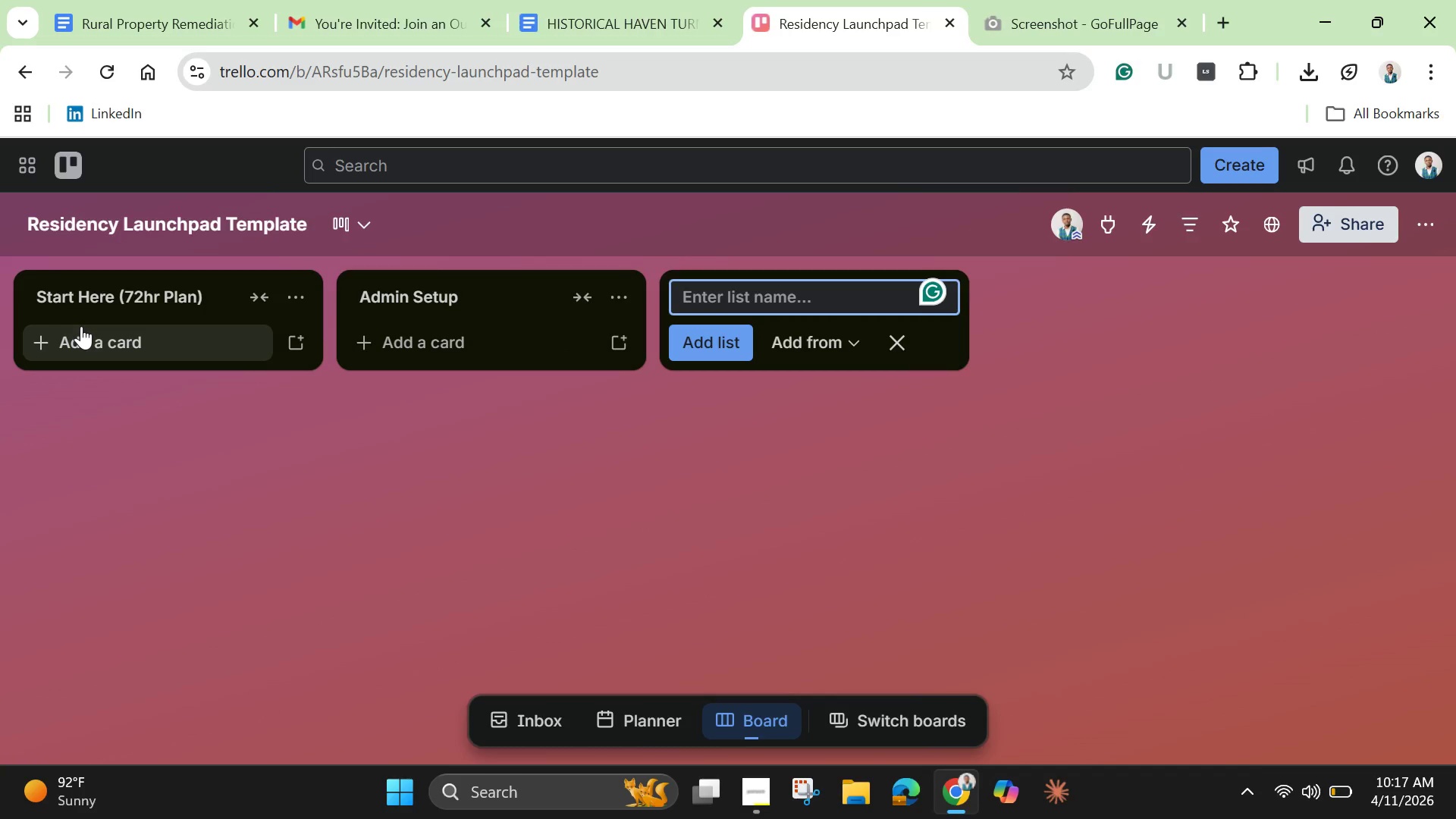 
type(Kitchen & Equipment )
 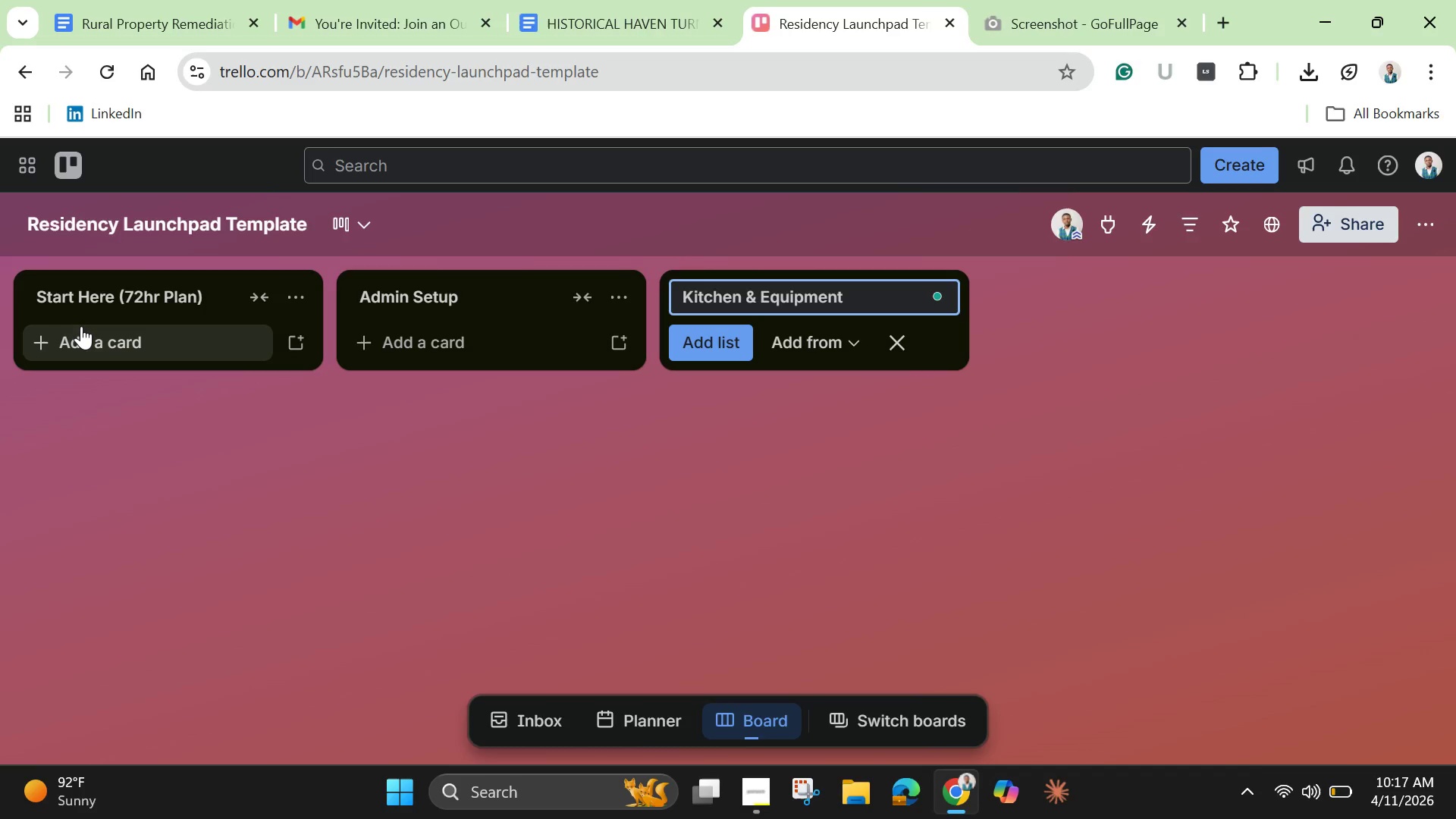 
wait(5.12)
 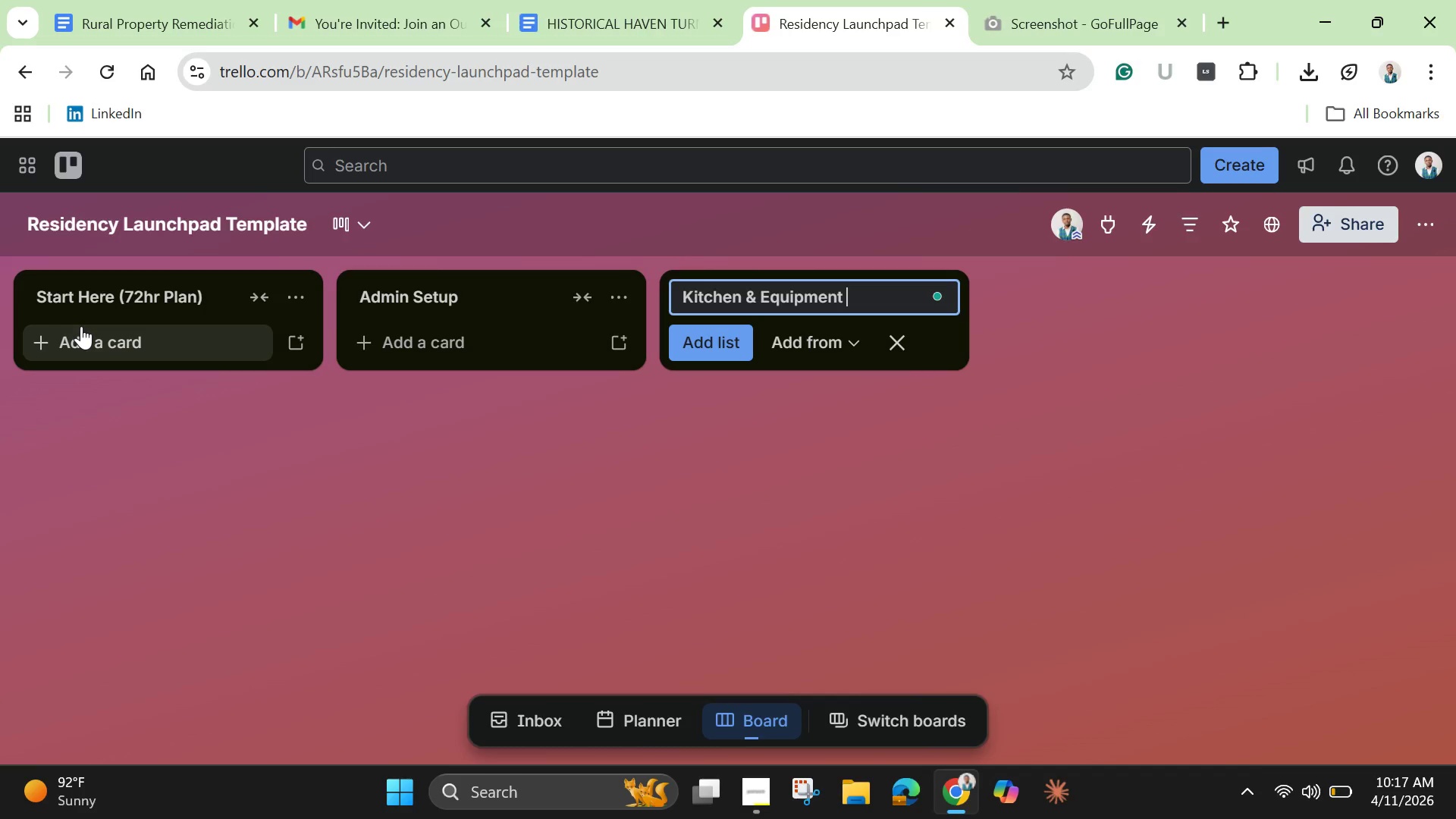 
type(Training)
 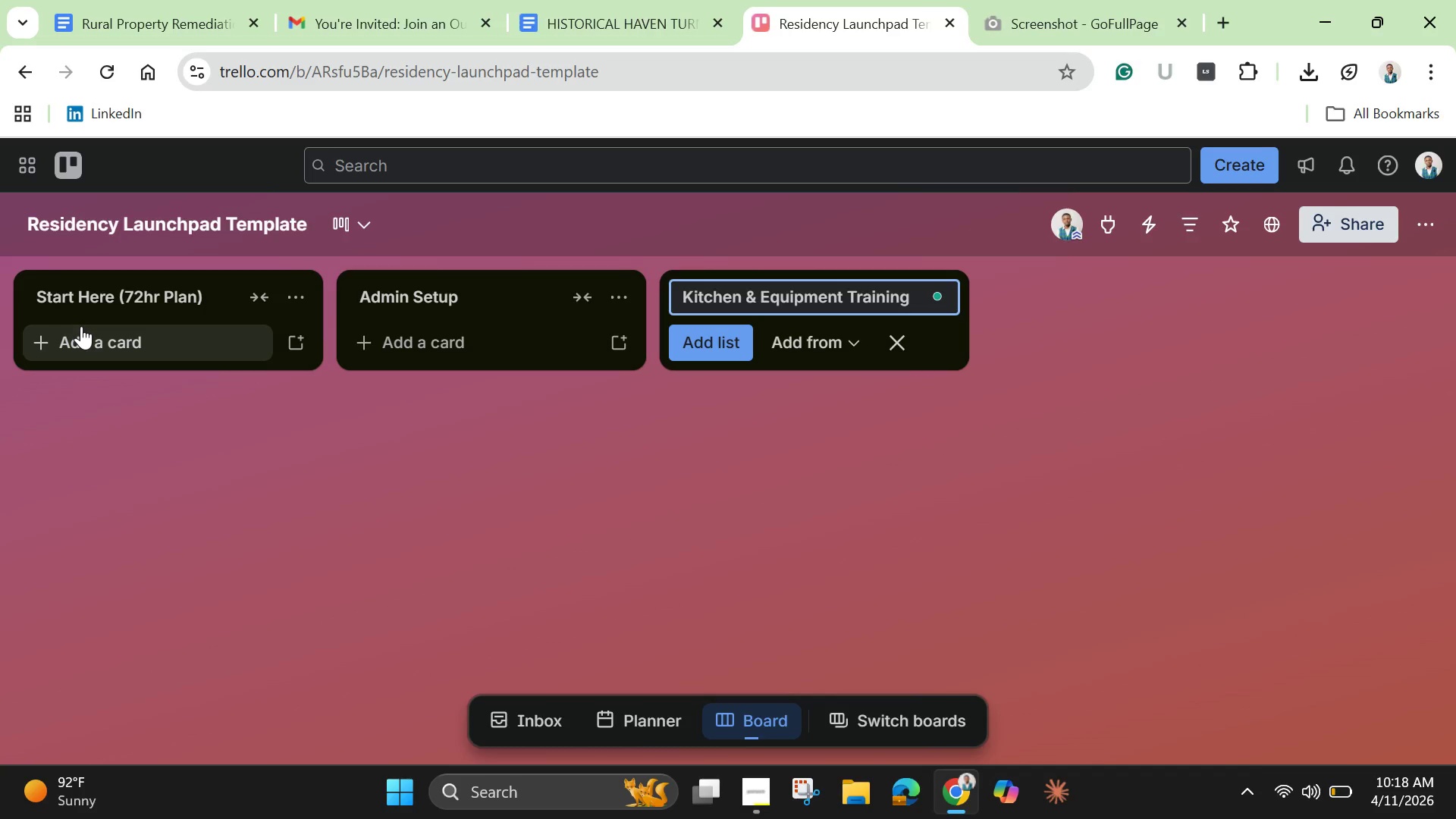 
key(Enter)
 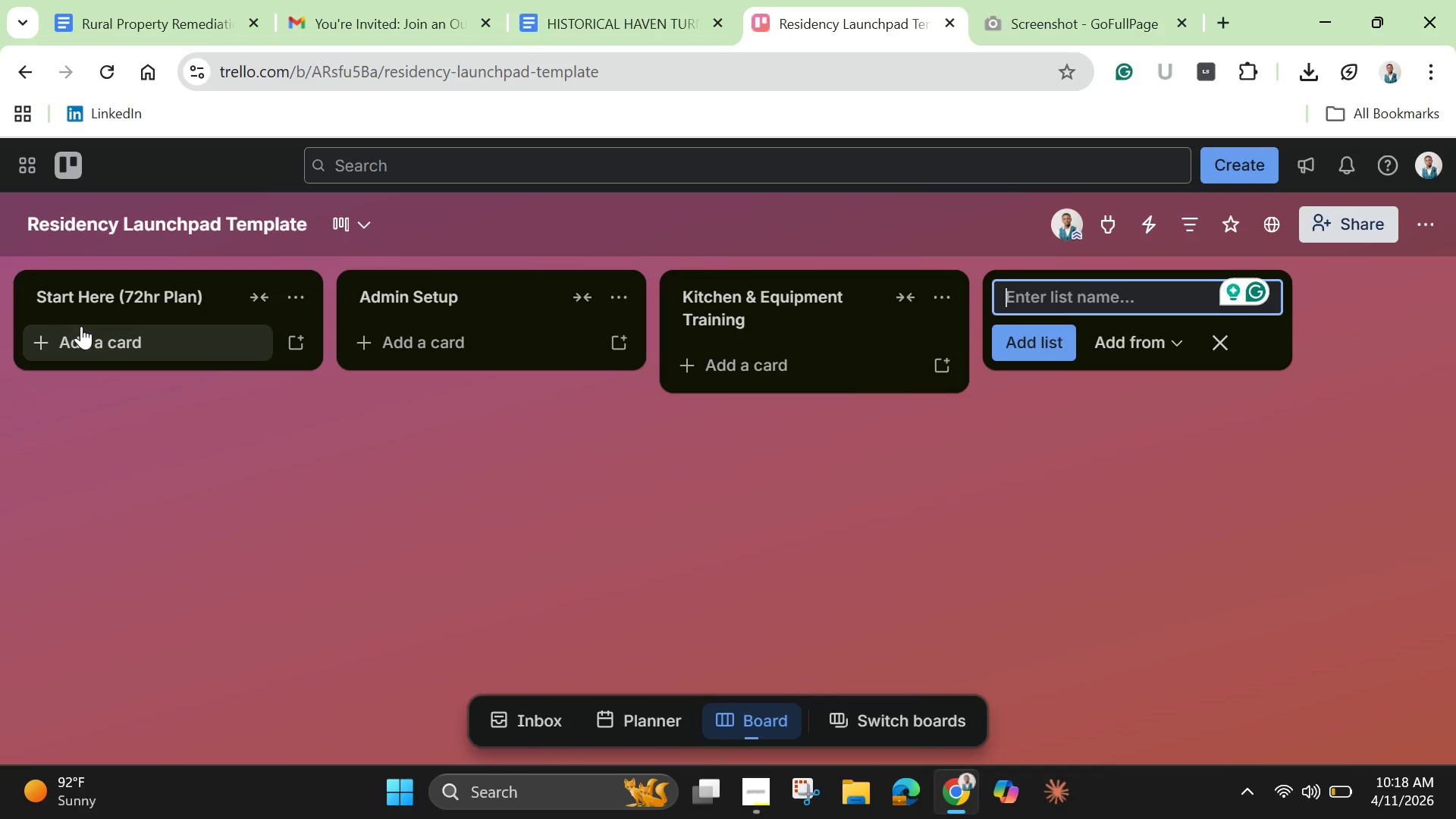 
type(Farm & Supplier Orientation )
 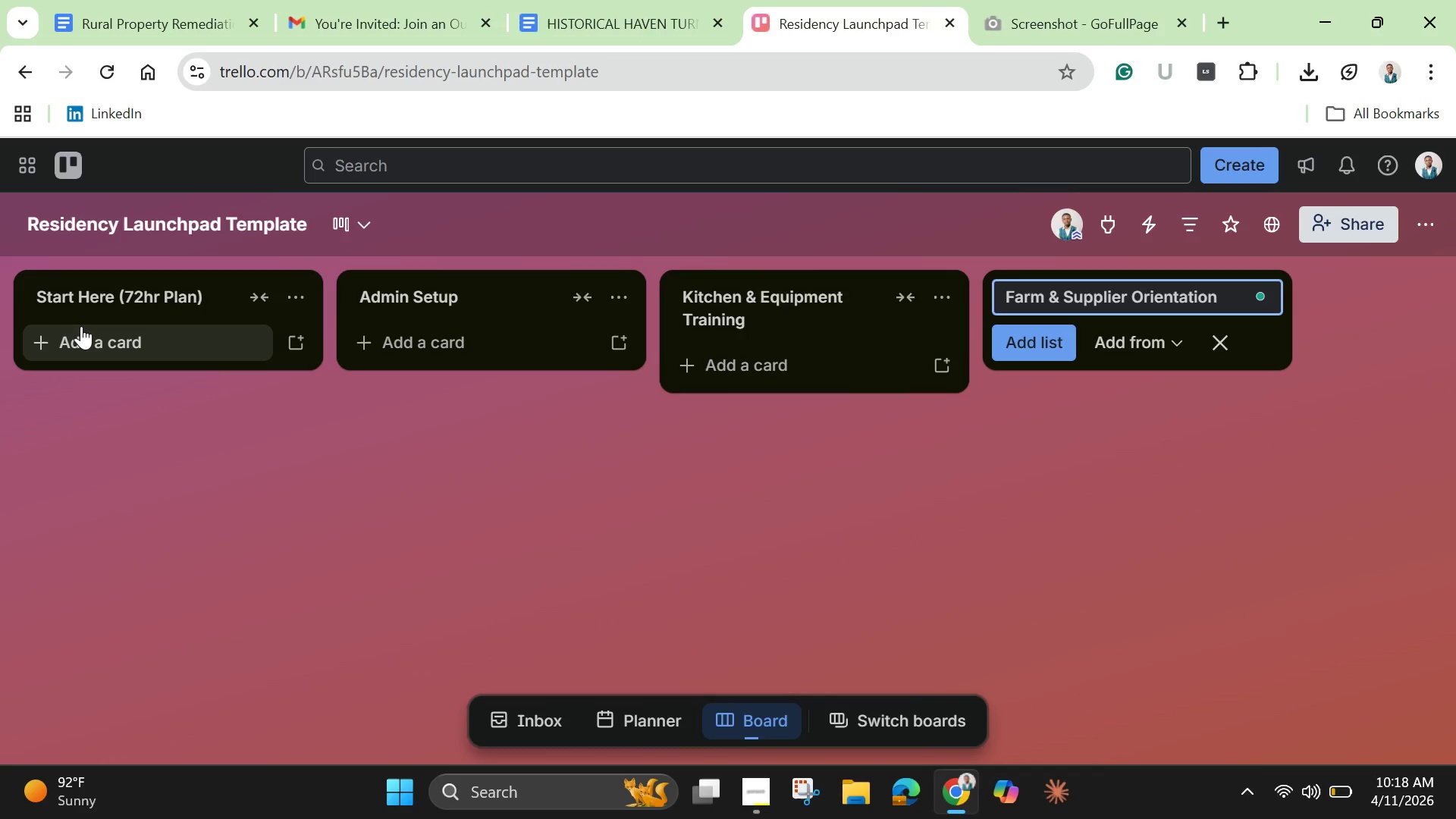 
key(Enter)
 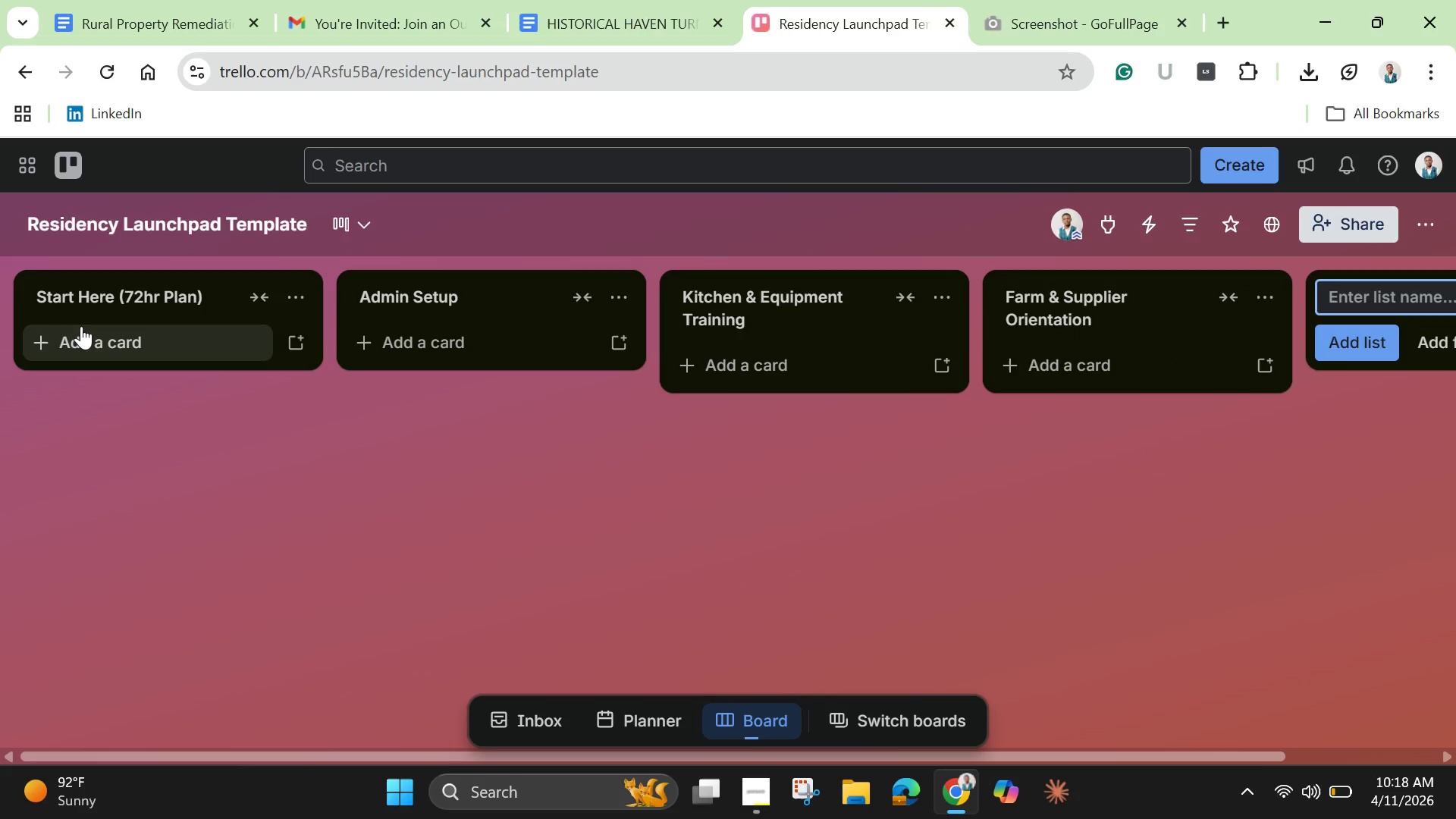 
type(Service Ready)
 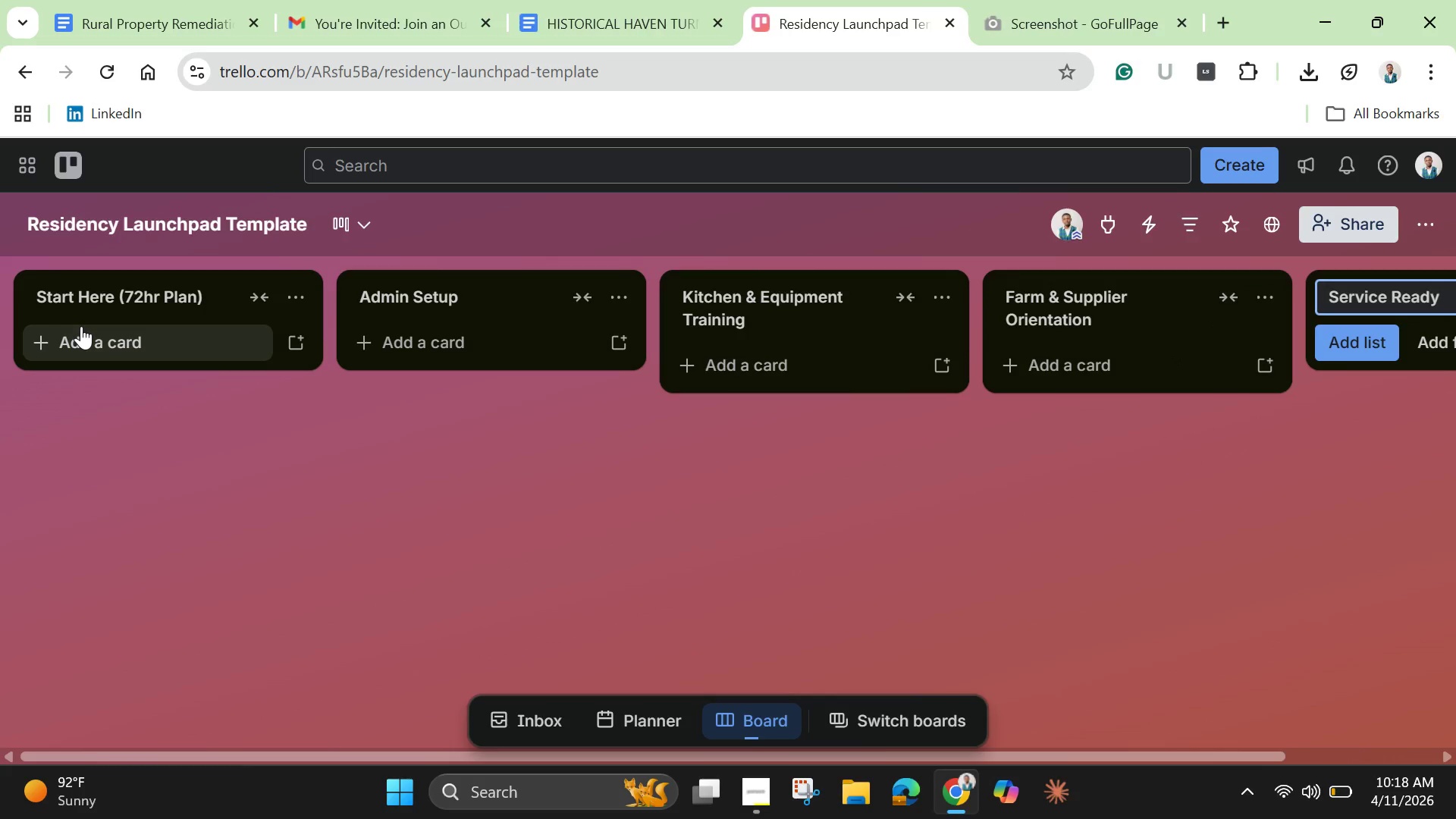 
key(Enter)
 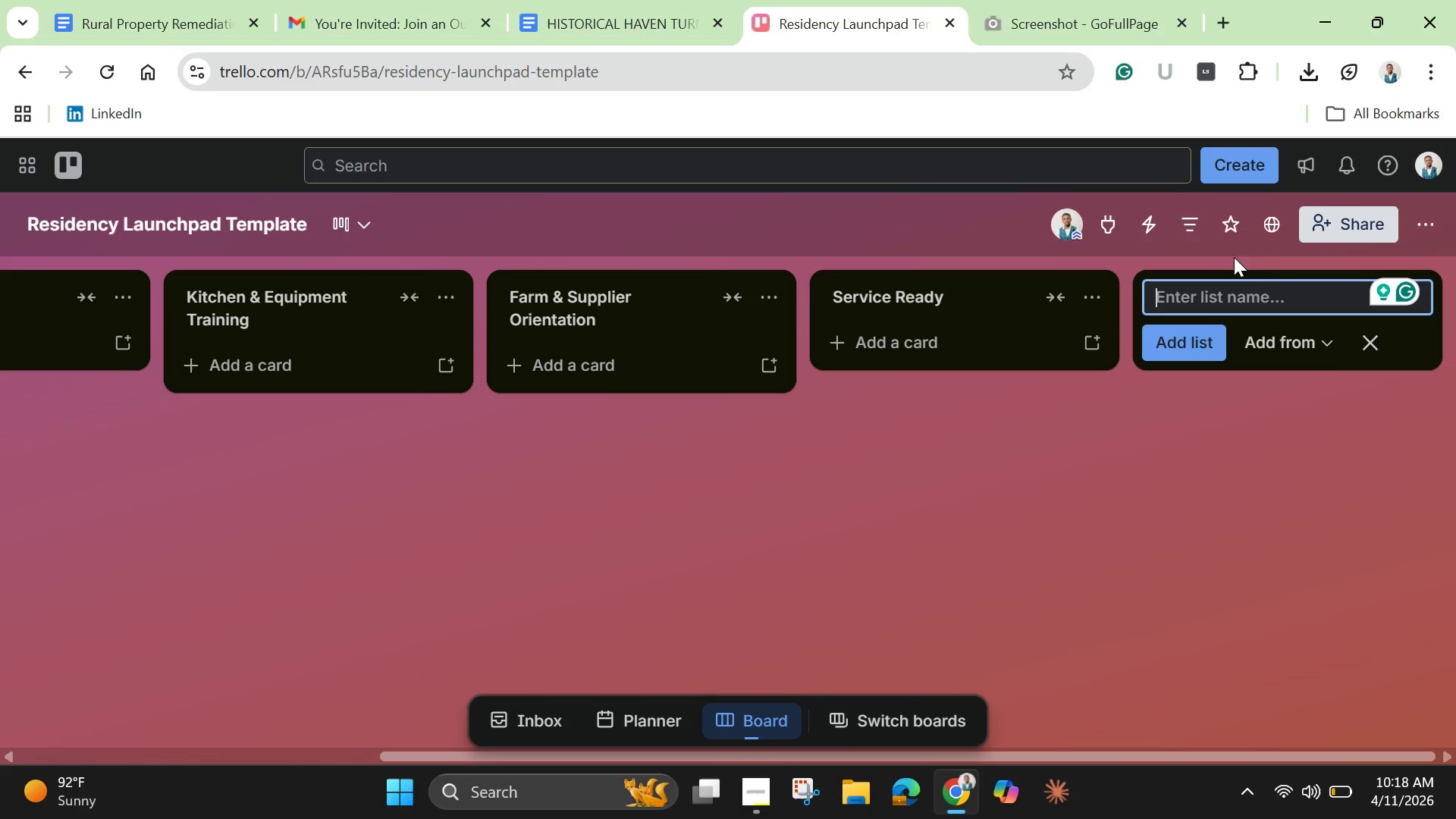 
left_click([1369, 339])
 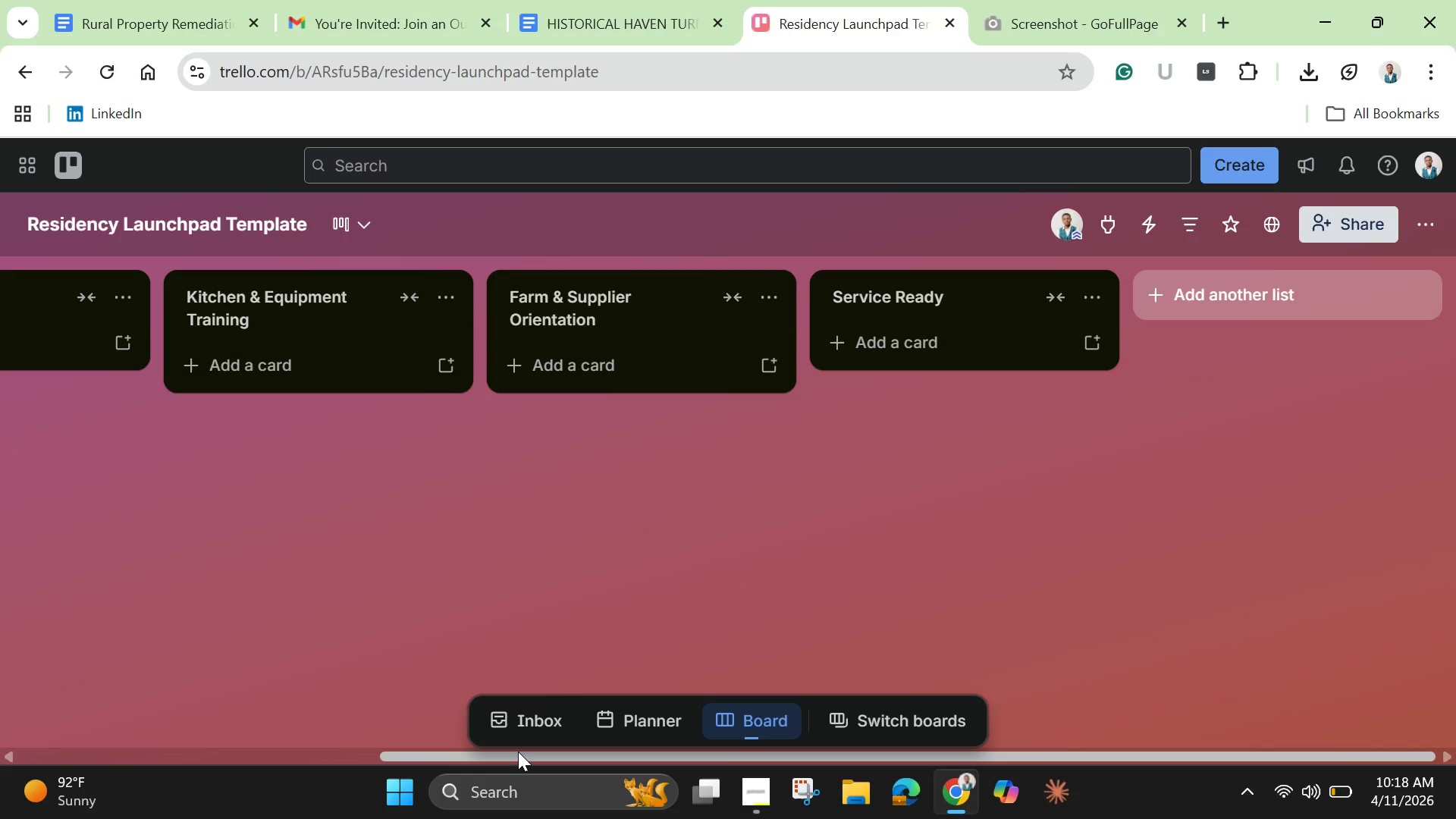 
left_click_drag(start_coordinate=[513, 758], to_coordinate=[0, 604])
 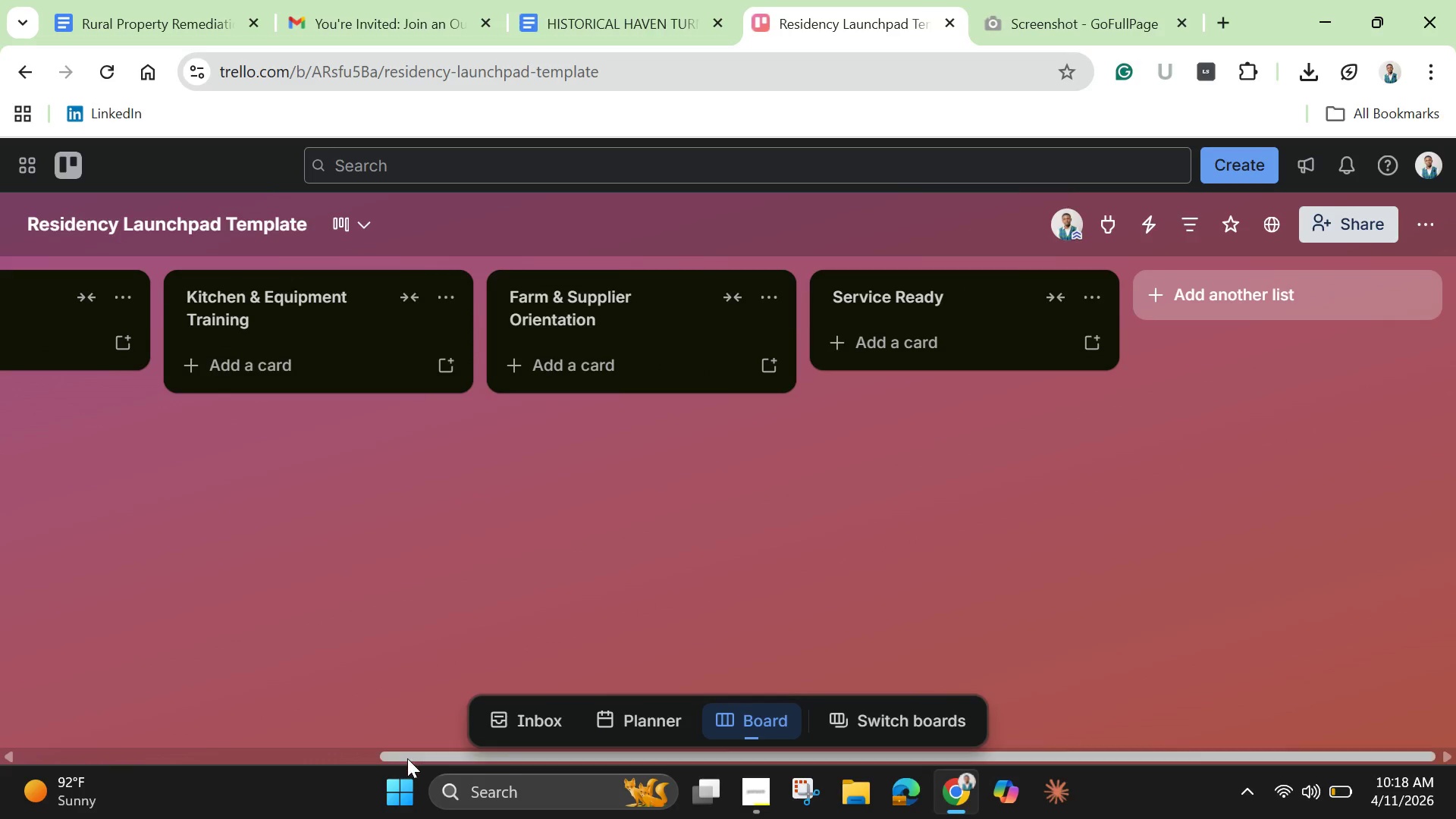 
left_click_drag(start_coordinate=[407, 758], to_coordinate=[0, 681])
 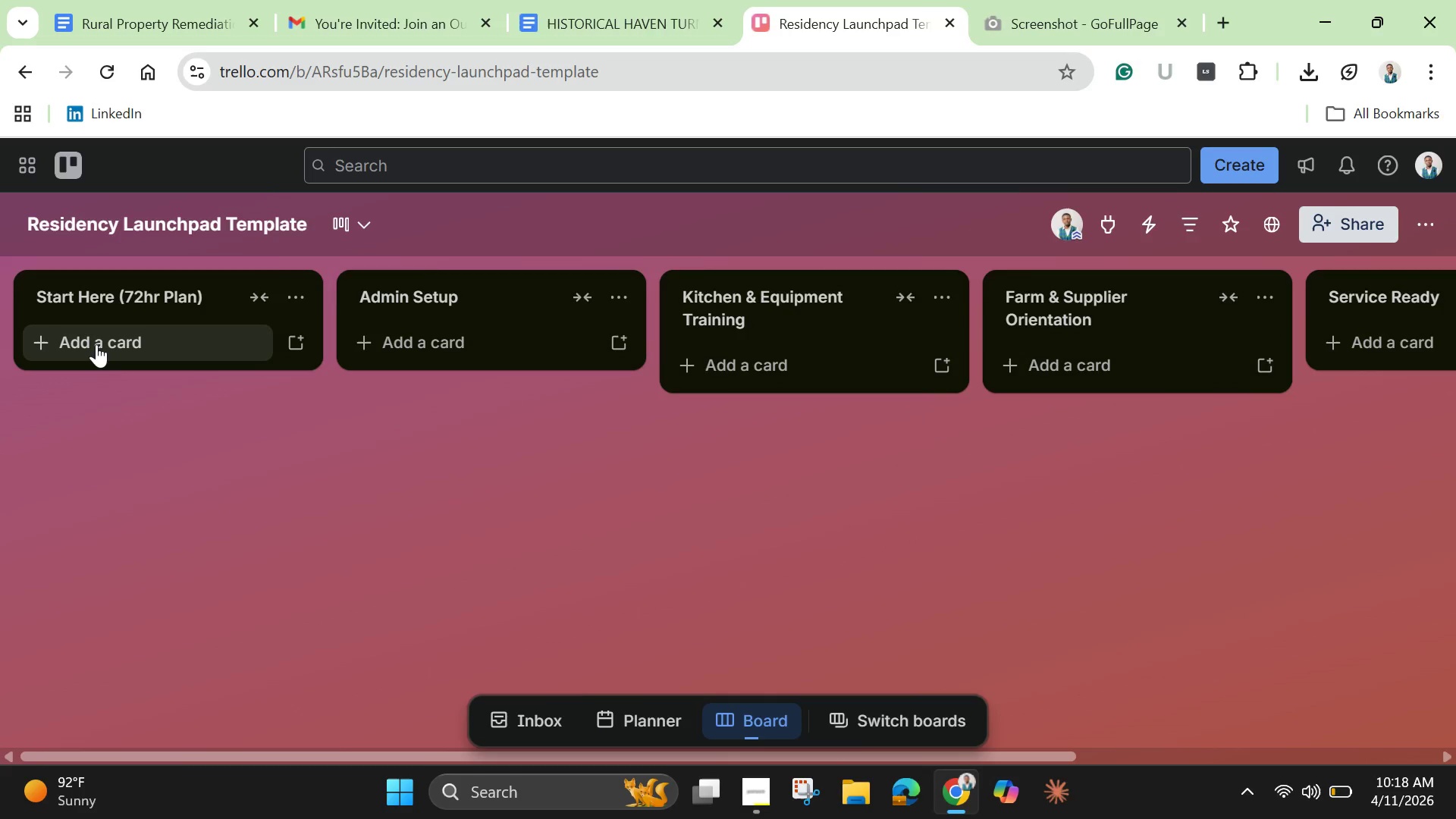 
left_click([93, 347])
 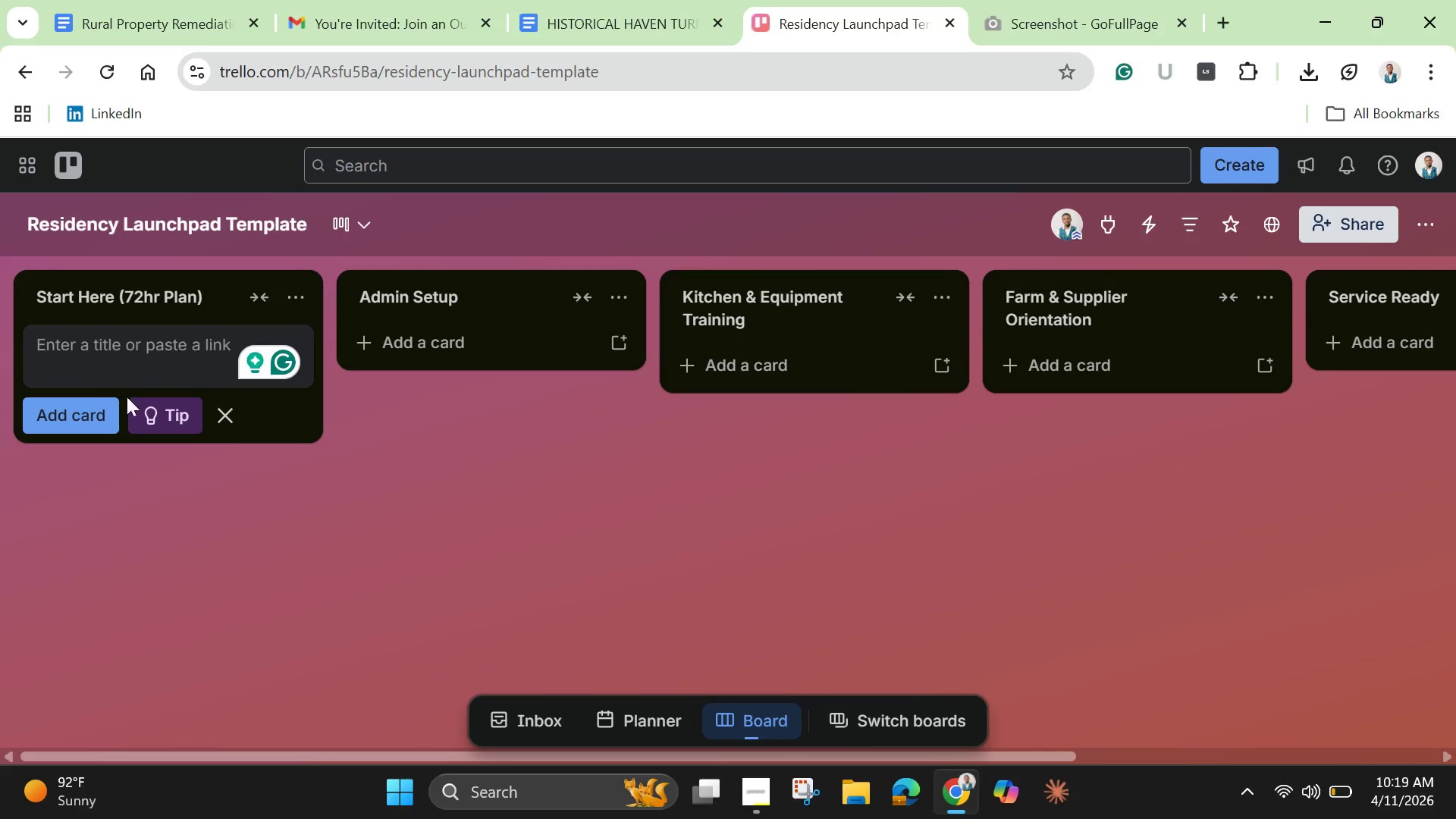 
wait(27.08)
 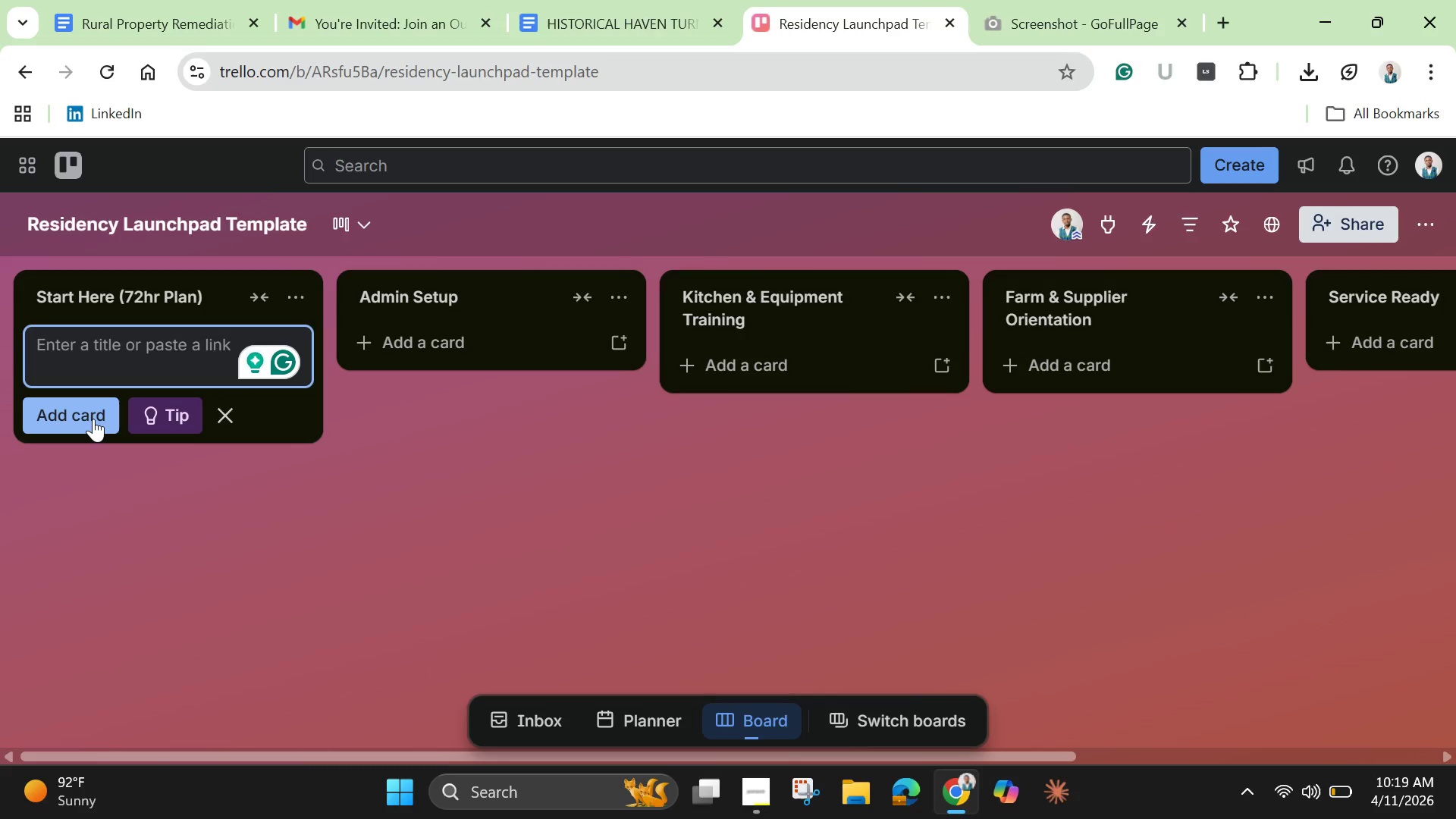 
type(Chief Residency Kickoff)
 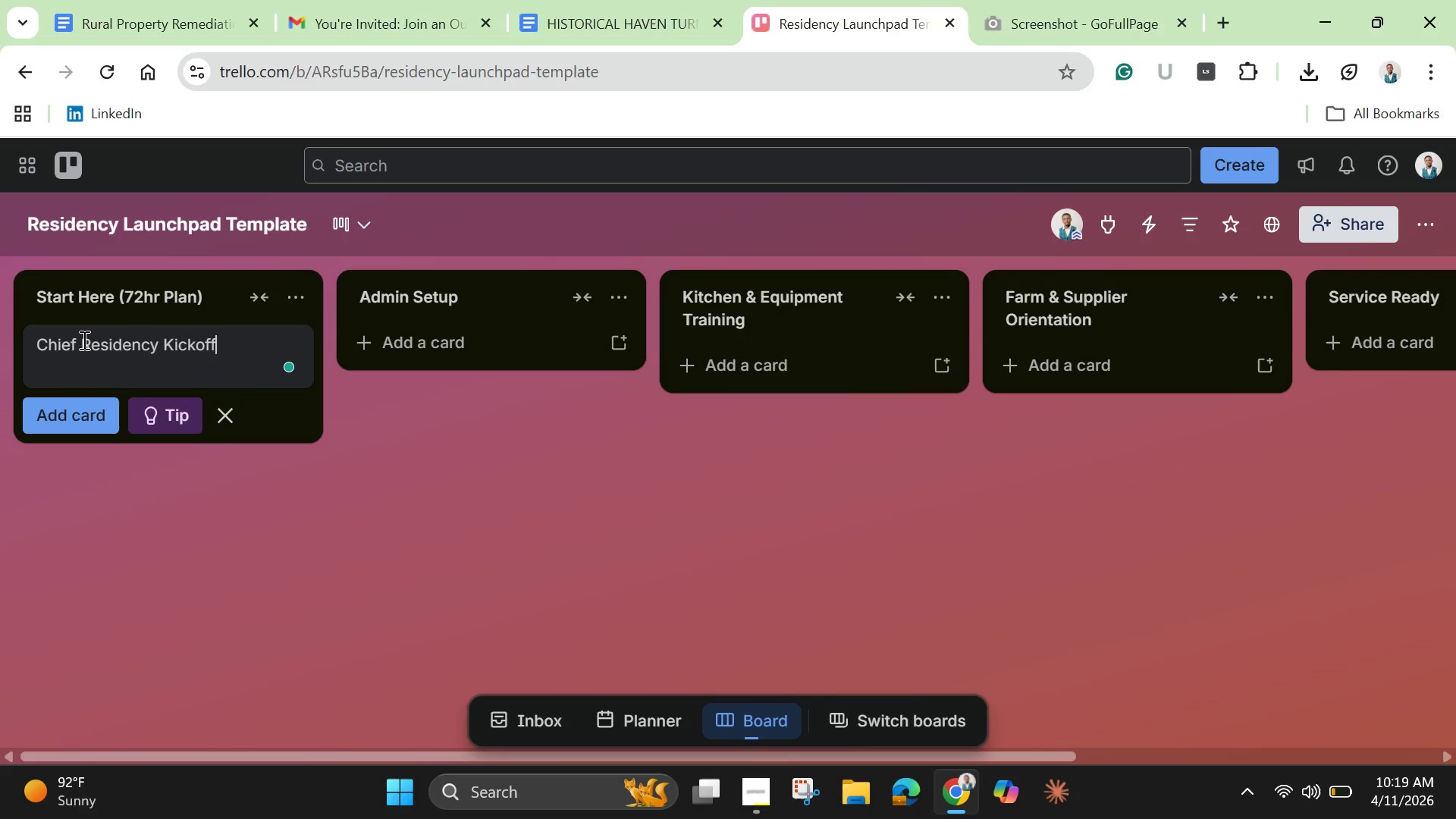 
key(Enter)
 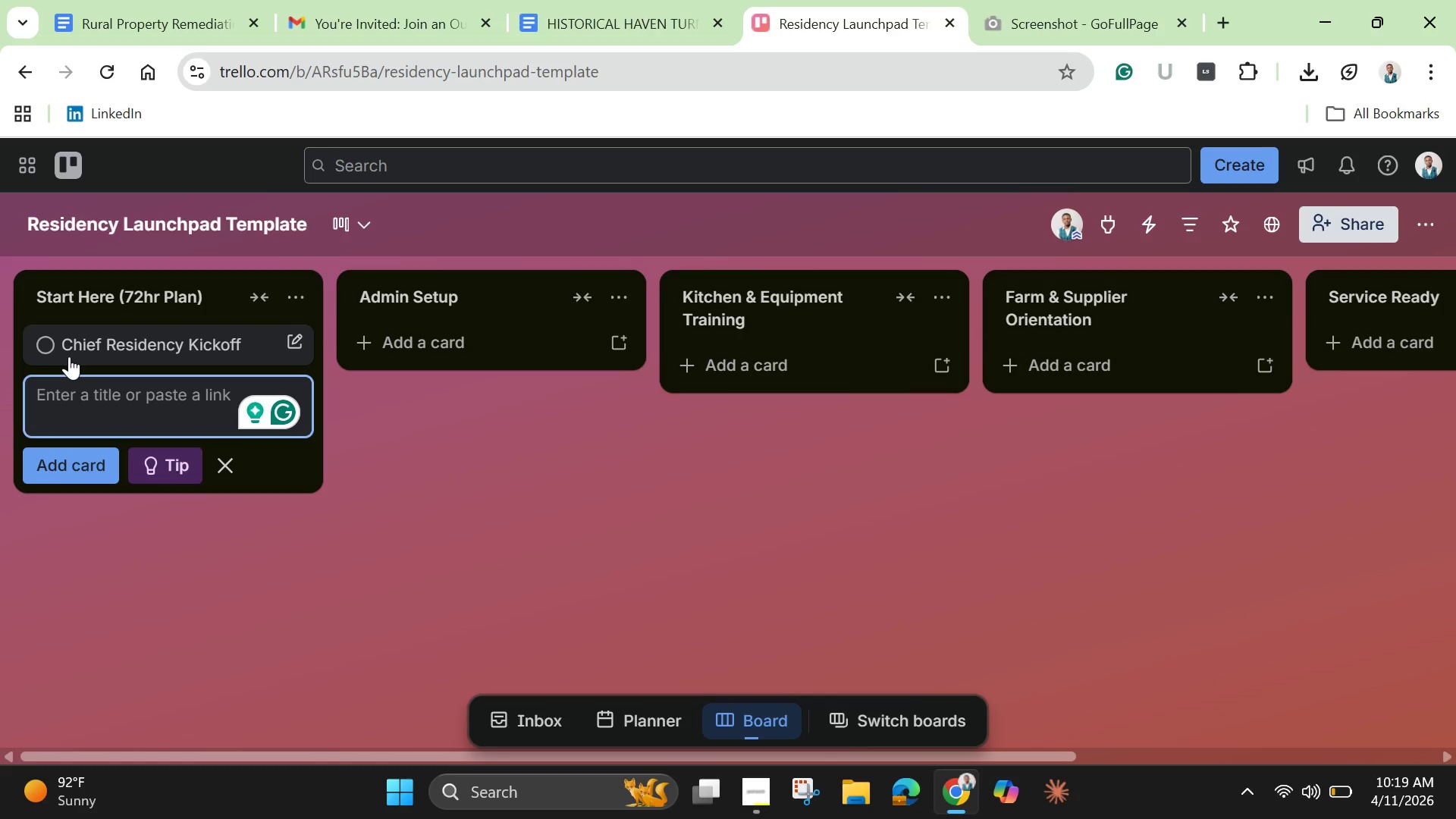 
wait(13.55)
 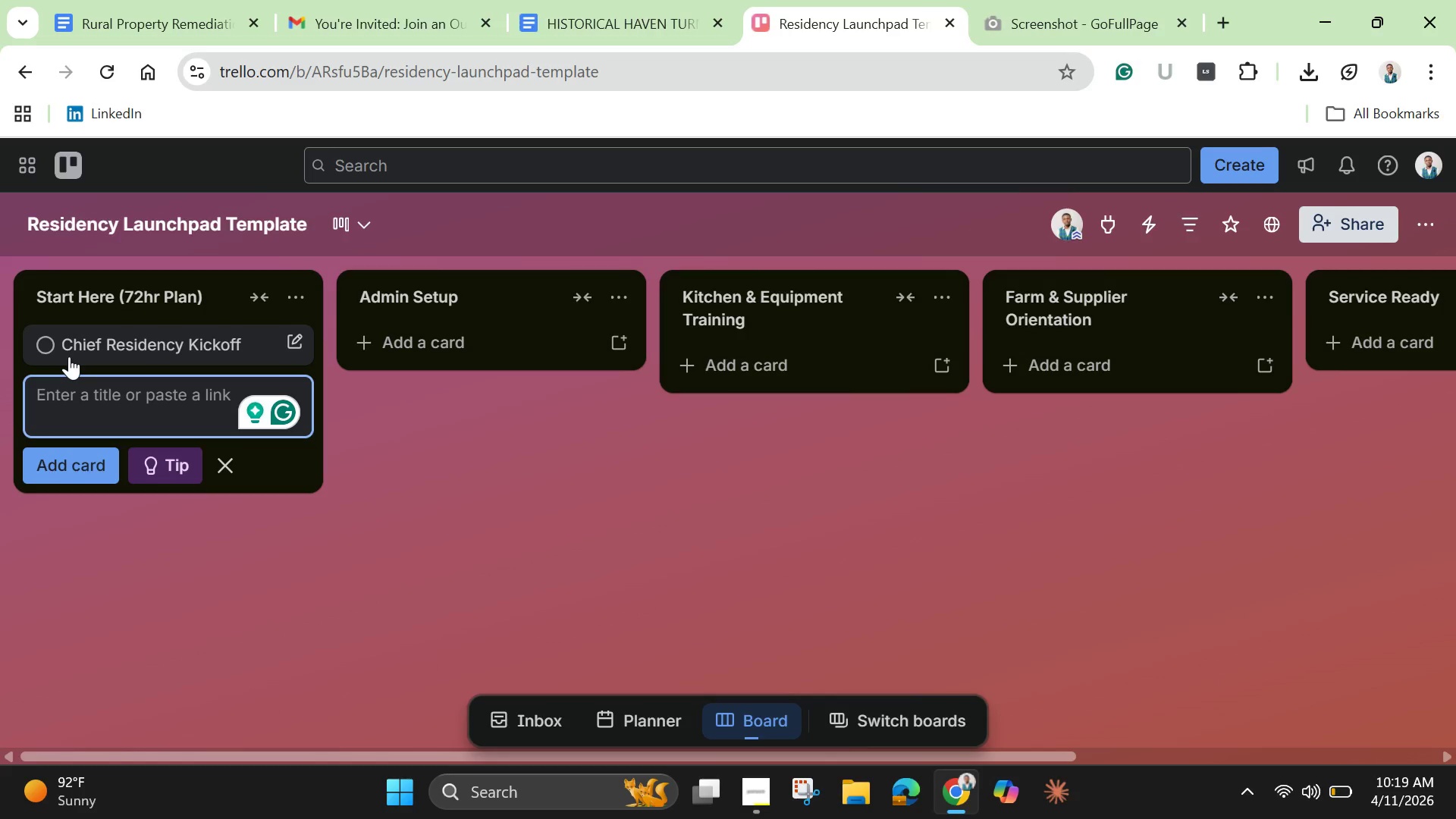 
left_click([140, 353])
 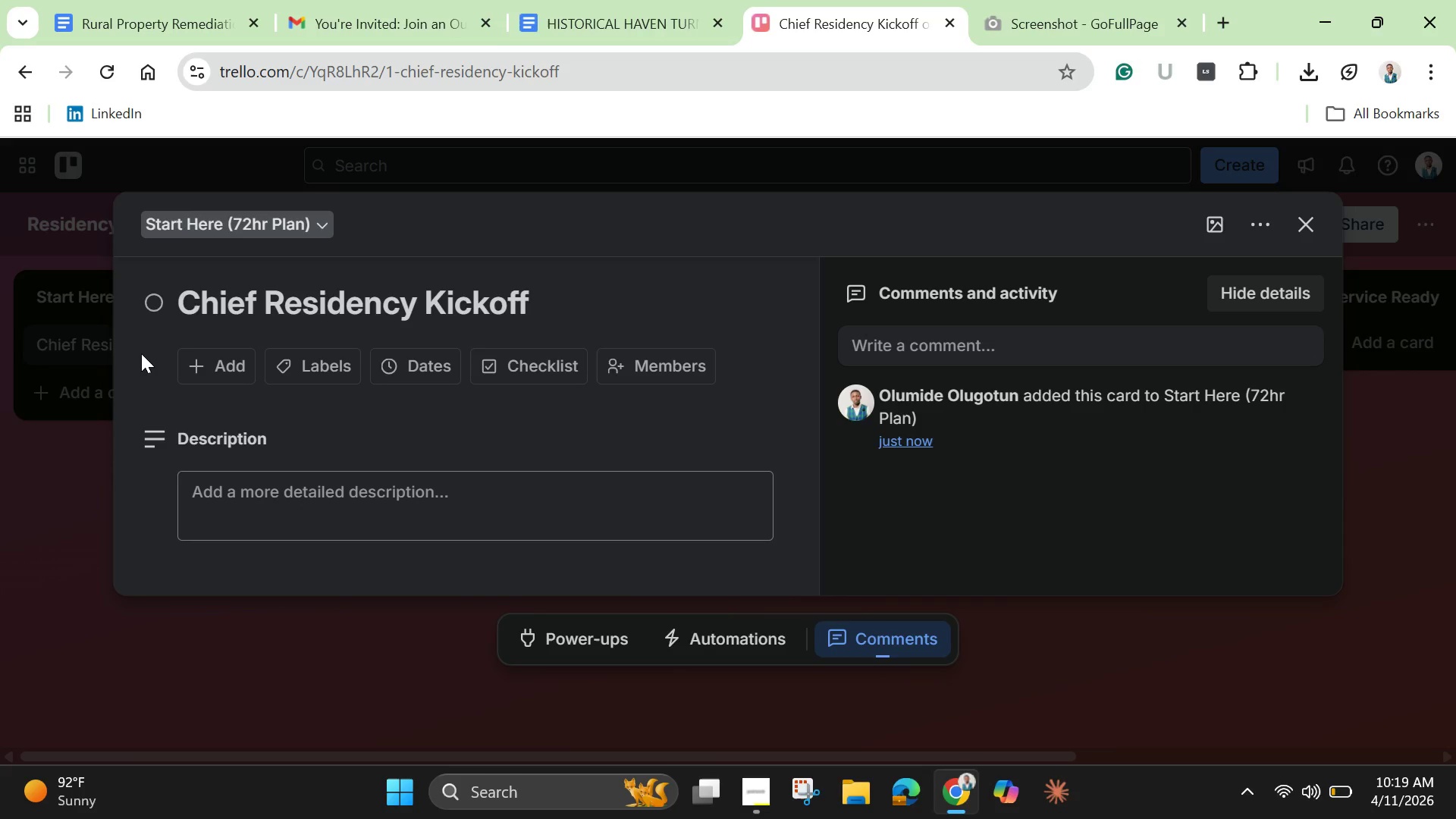 
wait(12.56)
 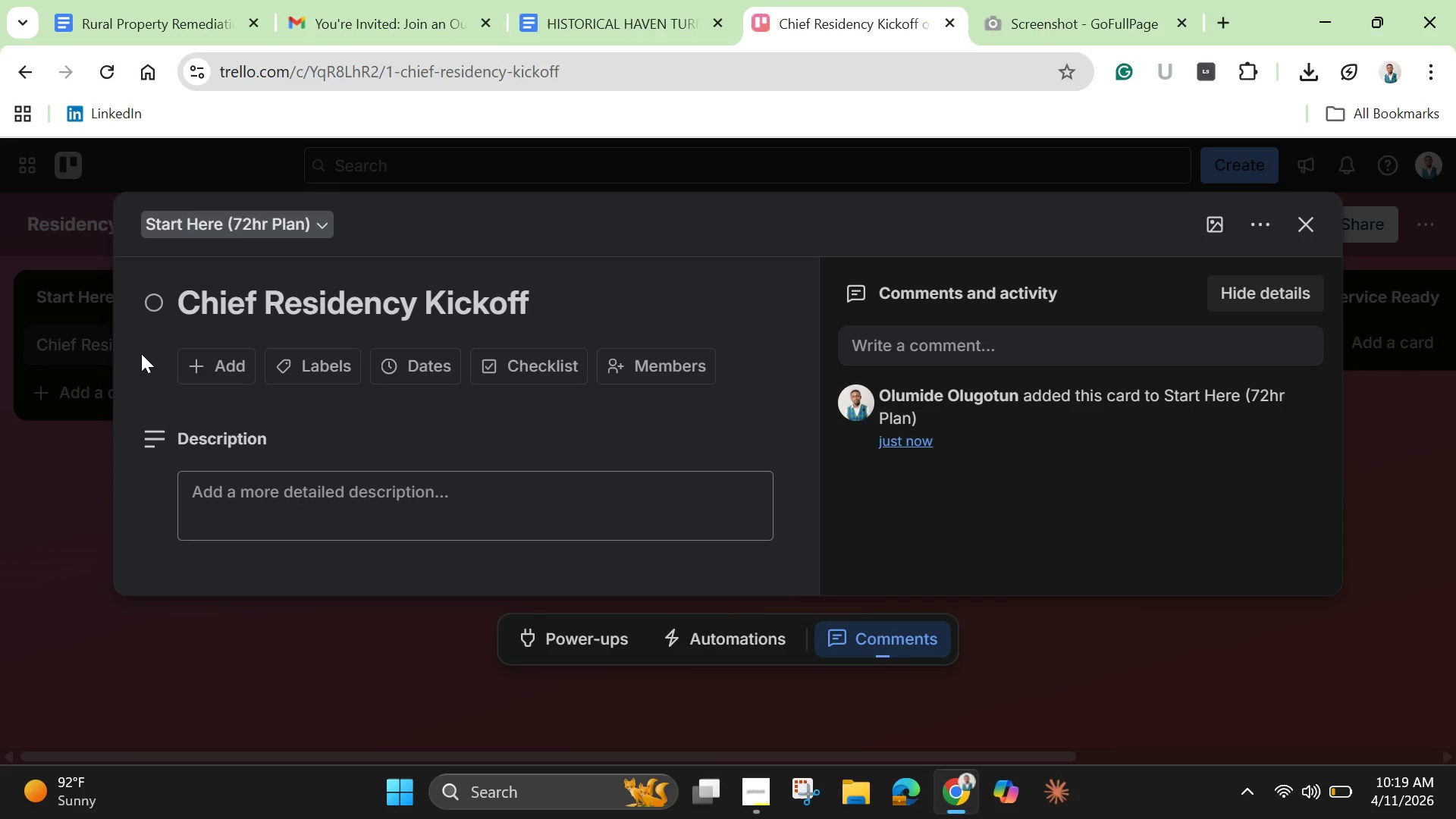 
left_click([560, 371])
 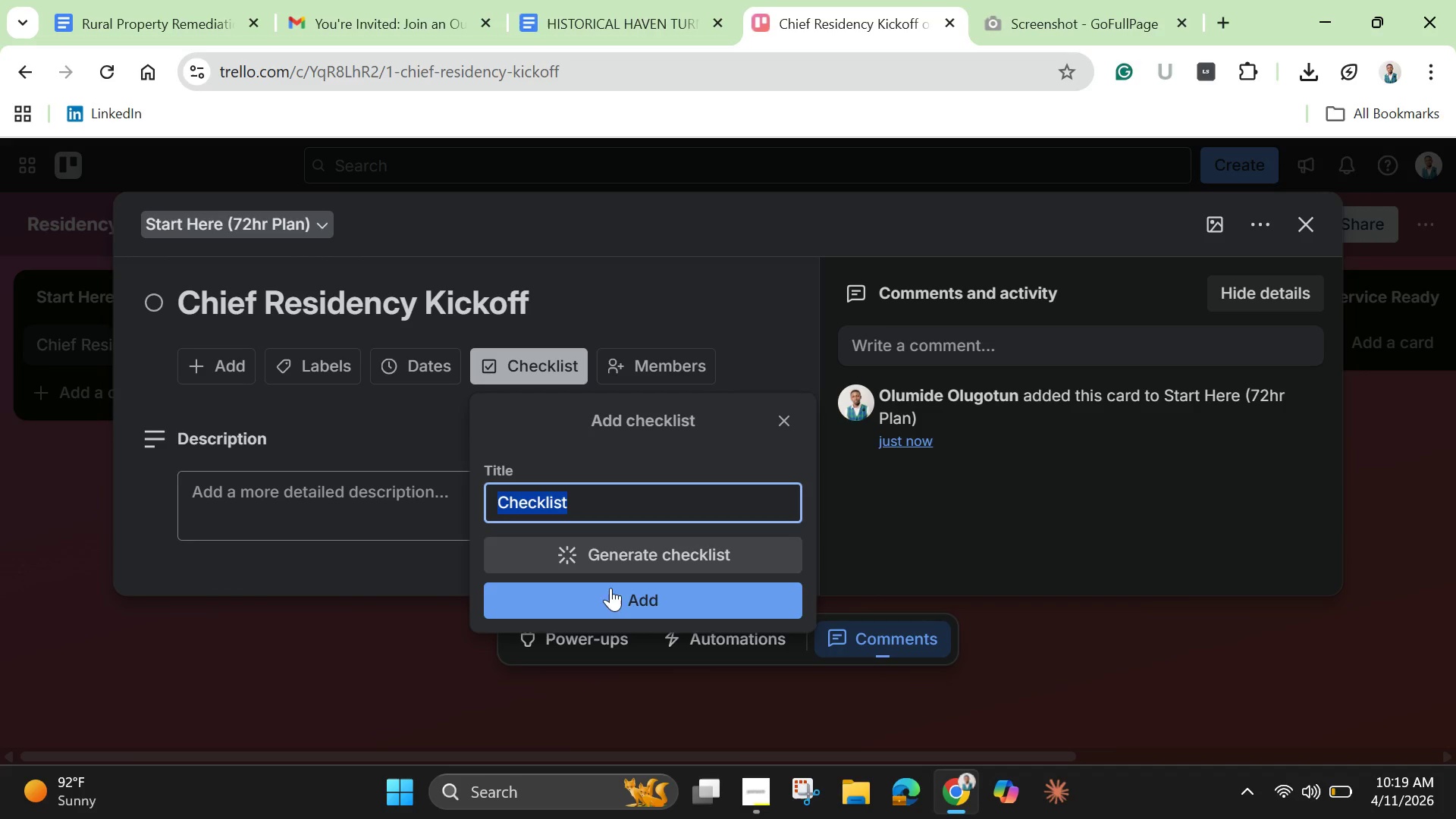 
left_click([619, 607])
 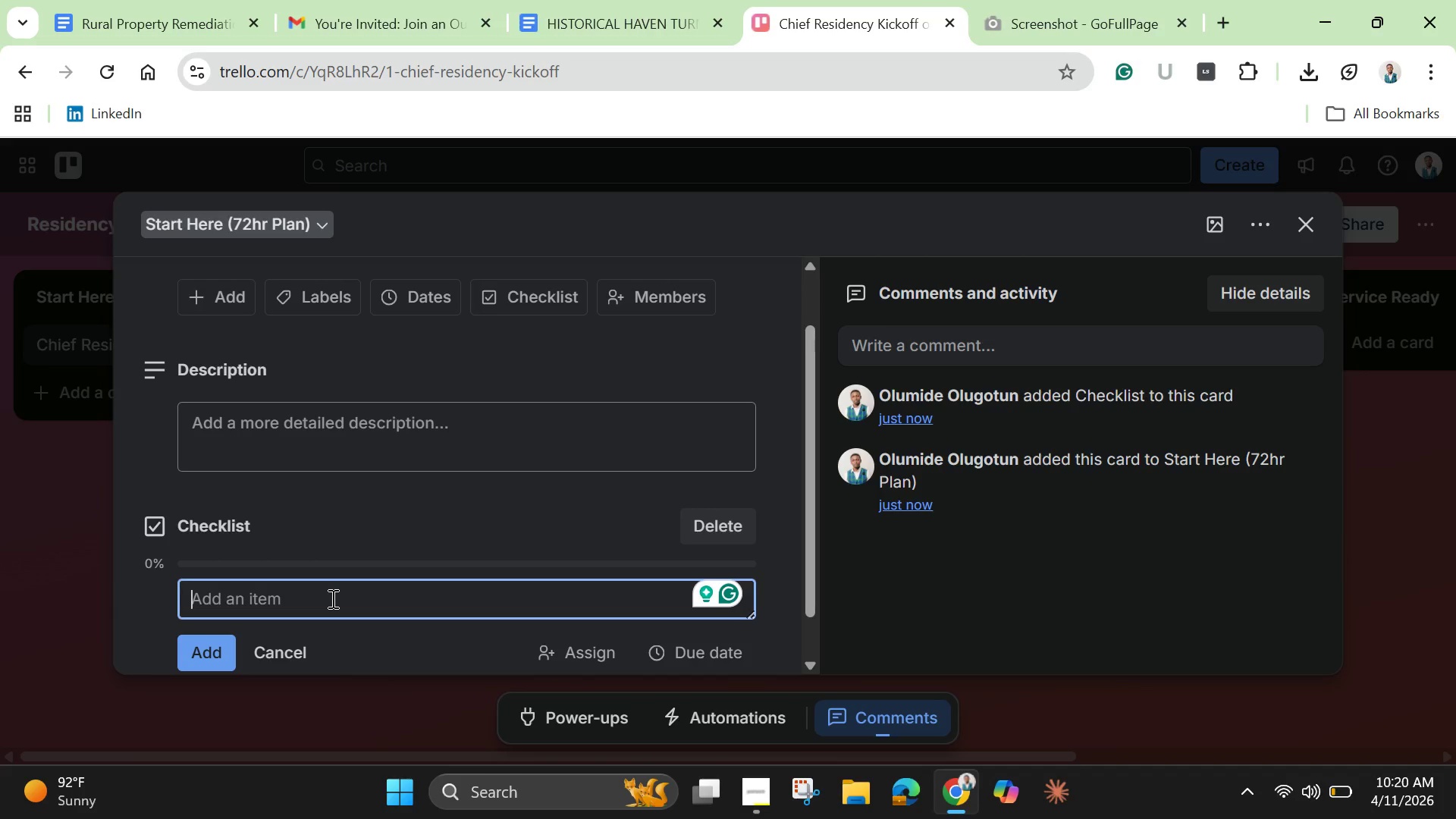 
wait(5.84)
 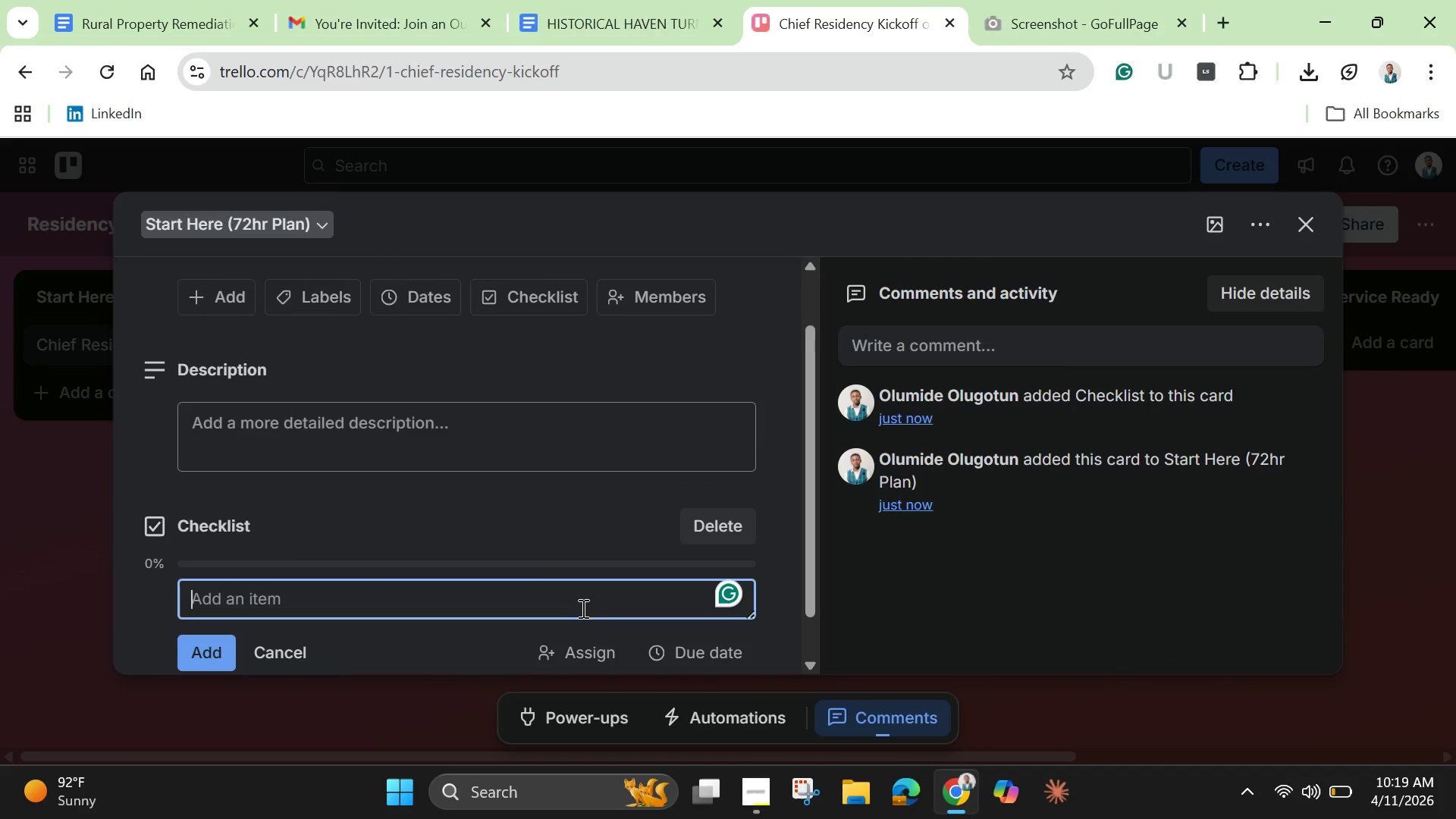 
type(Sign contracts & Payroll setup)
 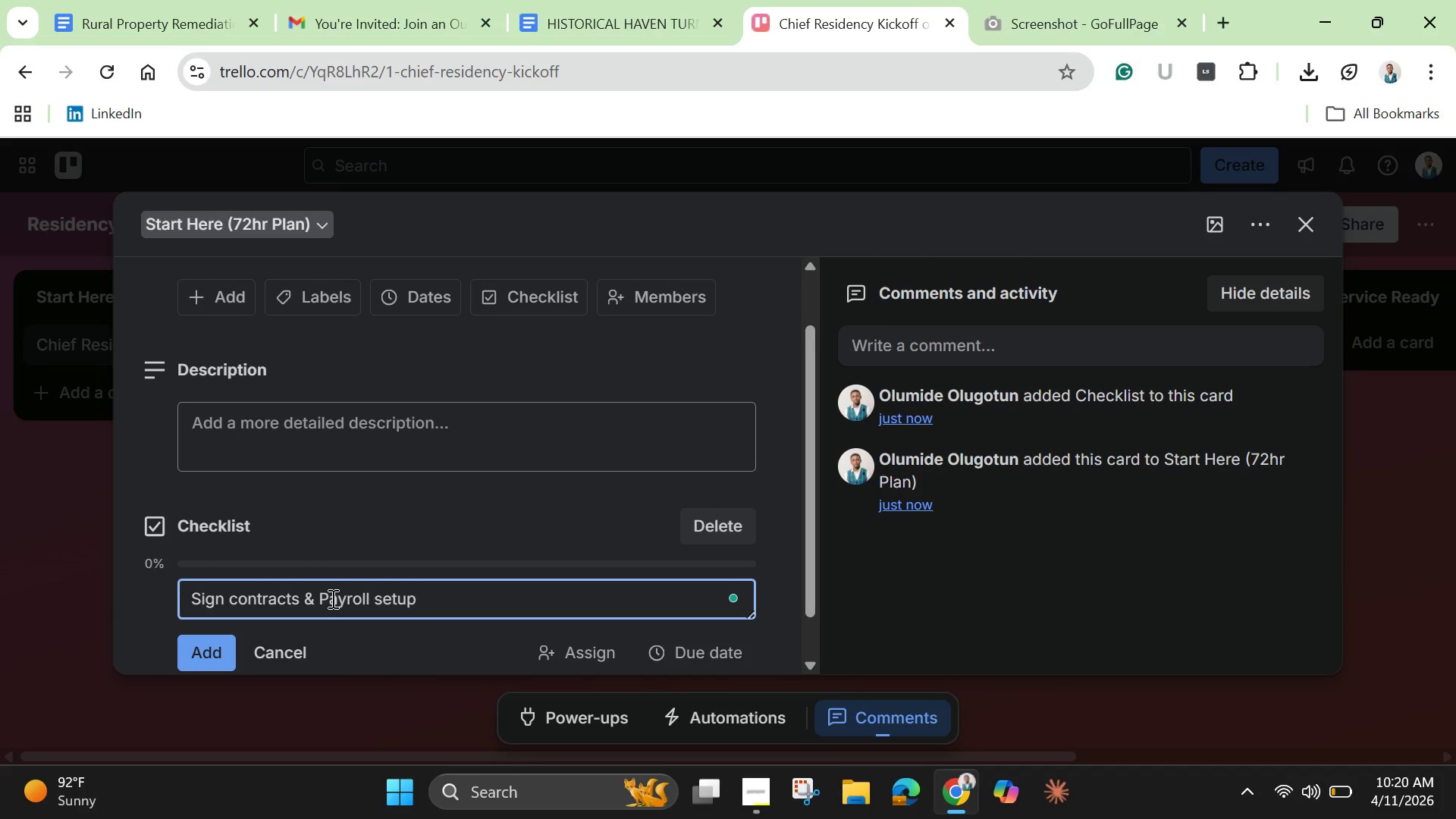 
key(Enter)
 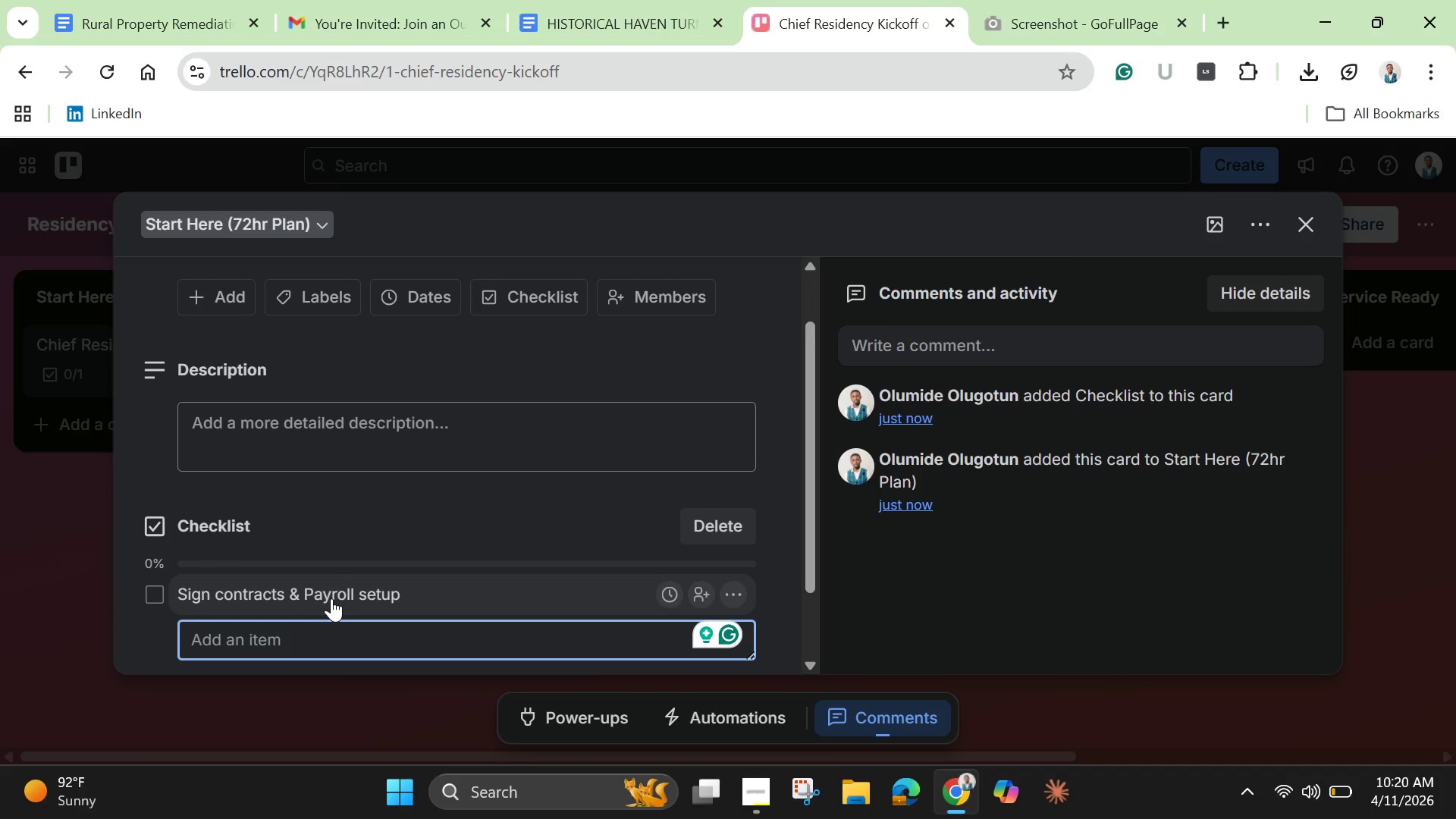 
type(Upload permits )
key(Backspace)
type(.)
key(Backspace)
type(/certifications)
key(Backspace)
type(s)
 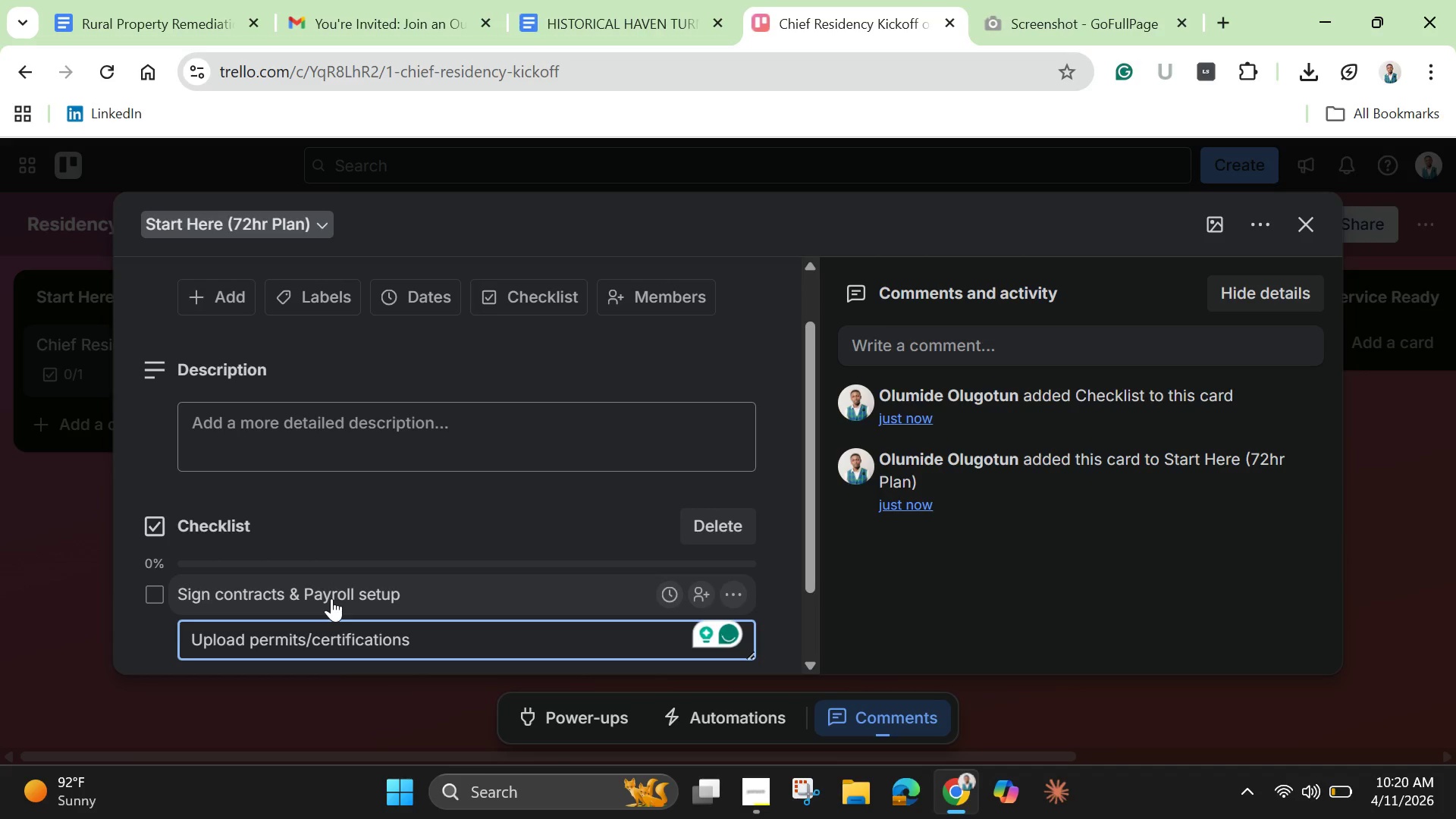 
key(Enter)
 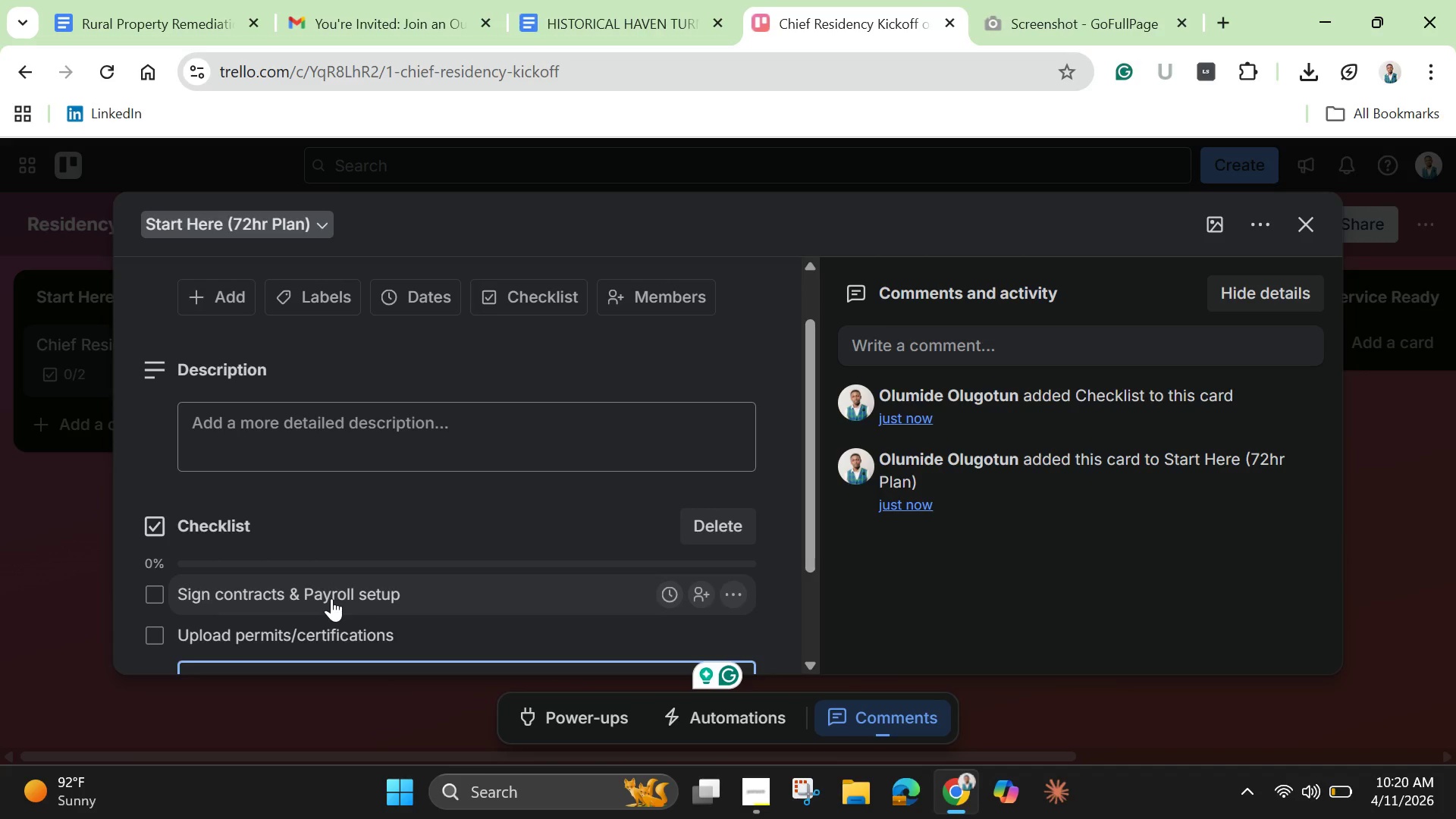 
wait(9.42)
 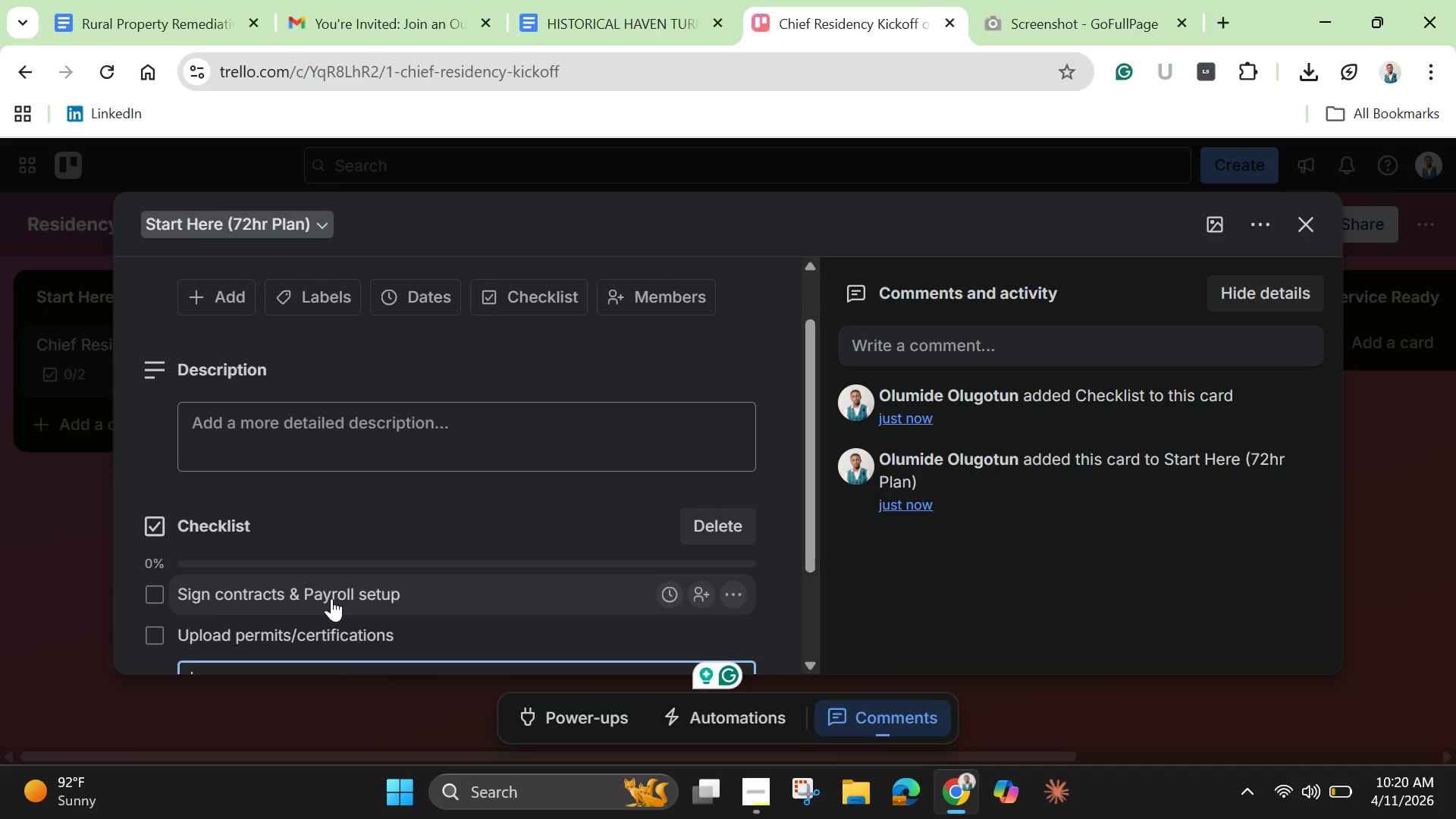 
type(Compl)
 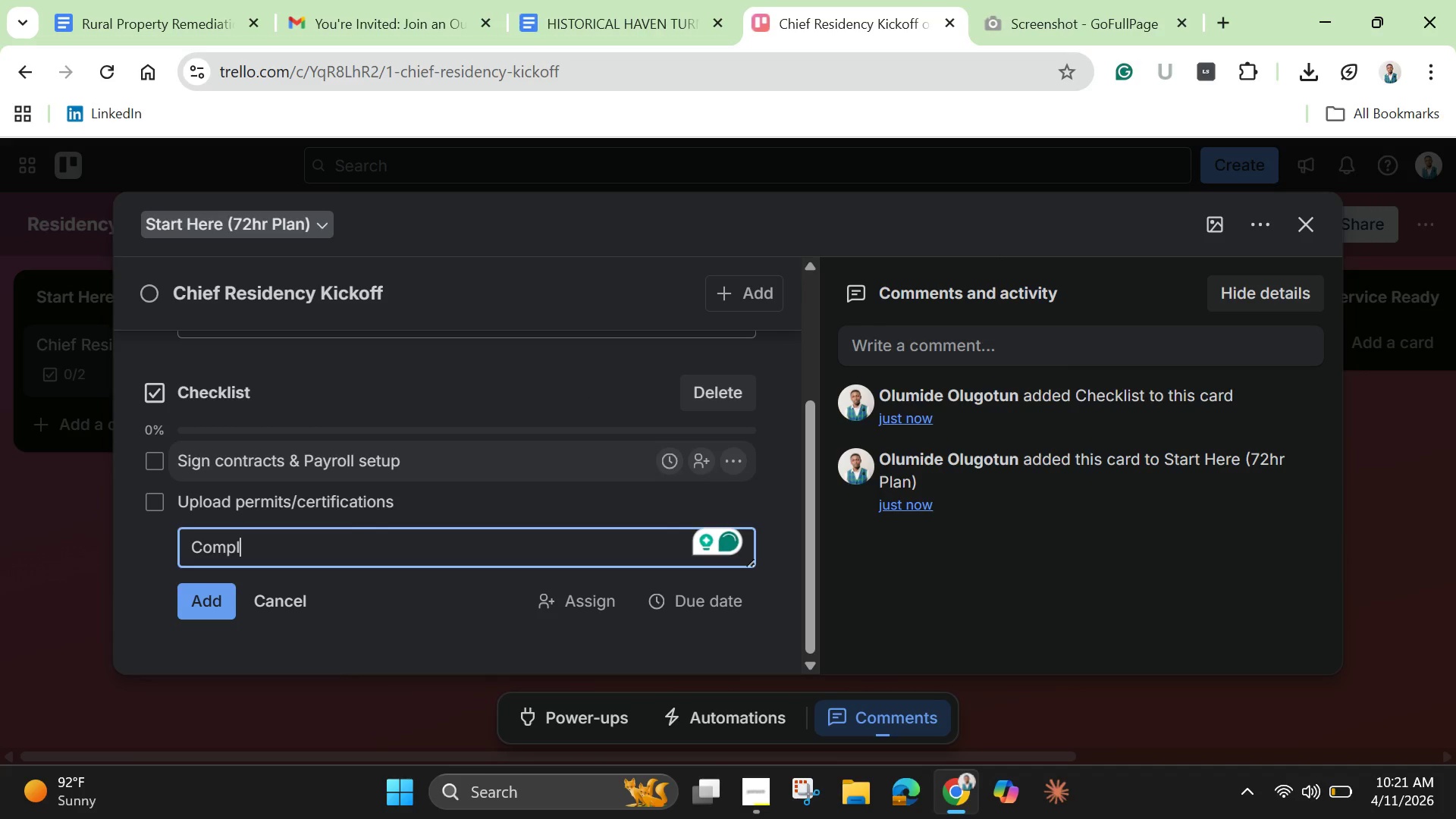 
wait(6.12)
 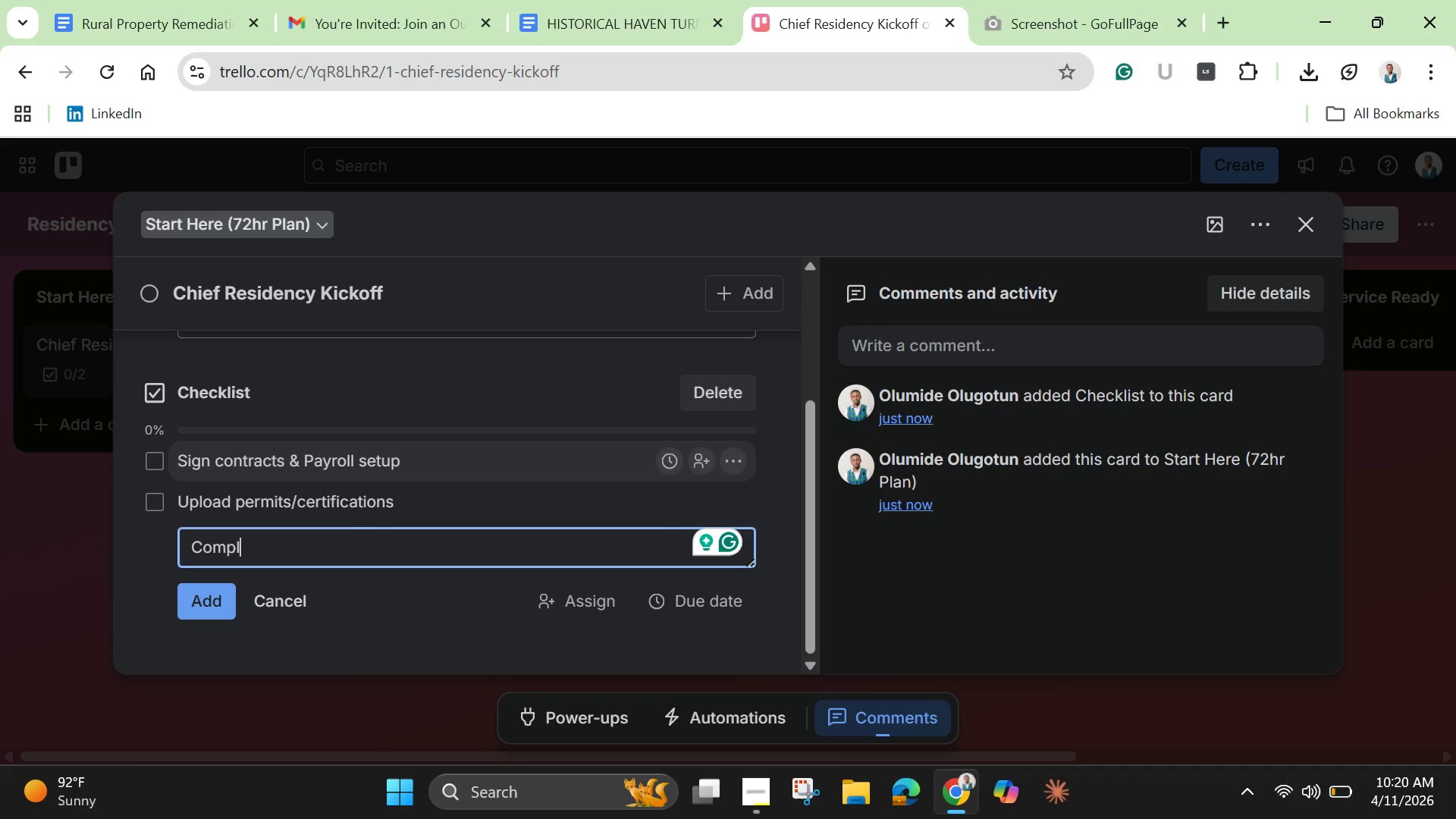 
type(e6te )
key(Backspace)
key(Backspace)
key(Backspace)
type(e food safety training)
 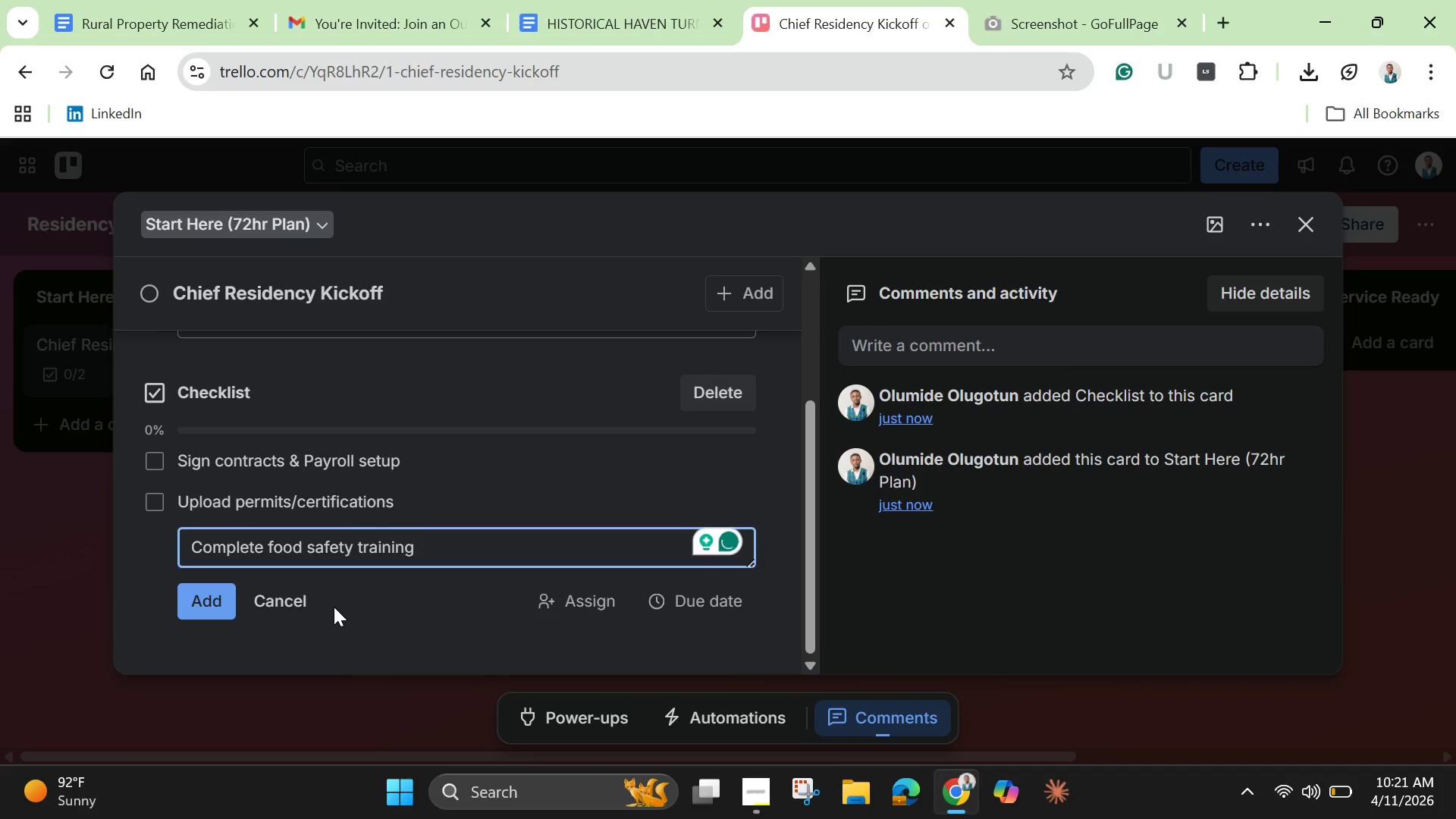 
key(Enter)
 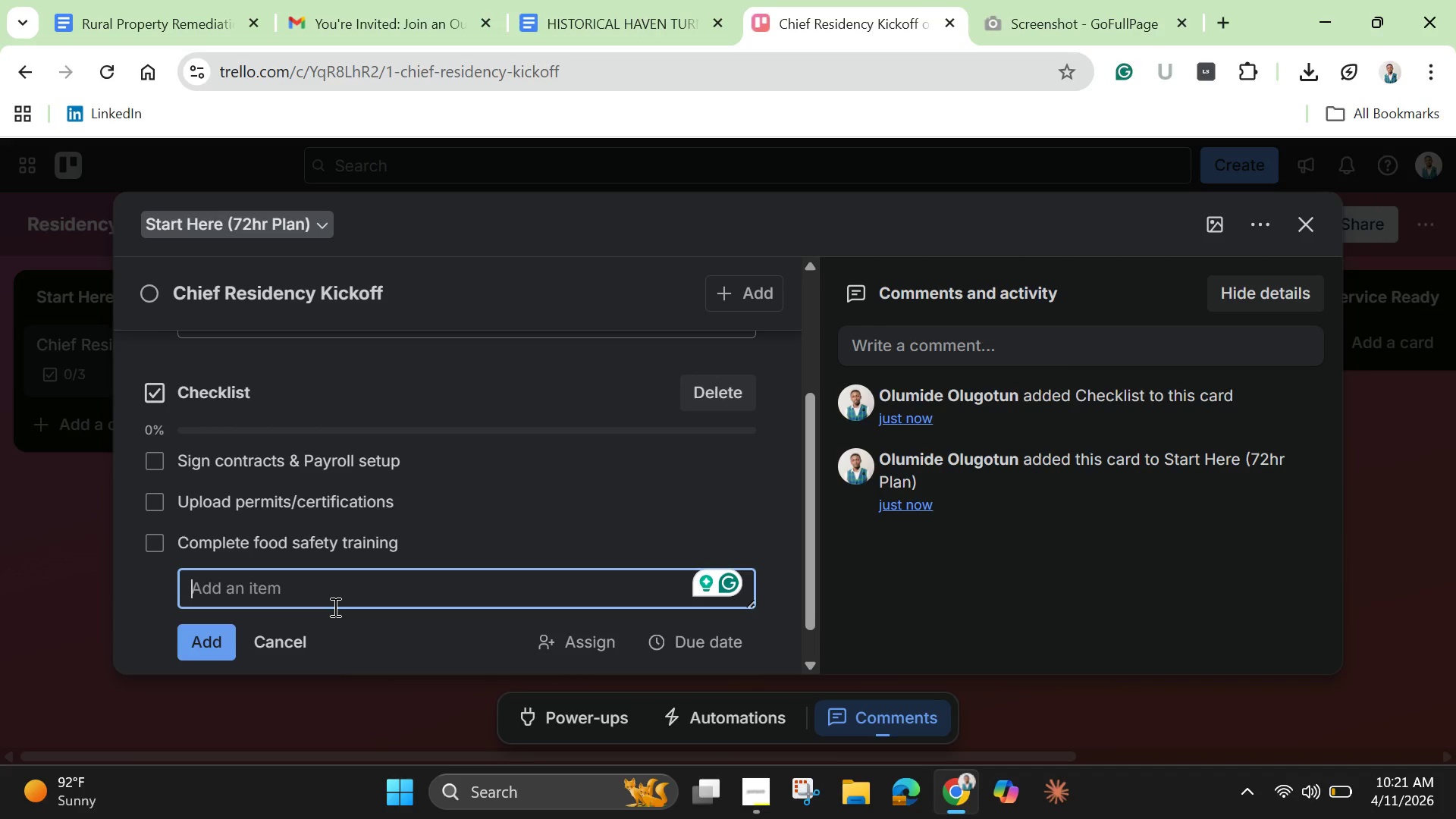 
hold_key(key=ShiftLeft, duration=0.36)
 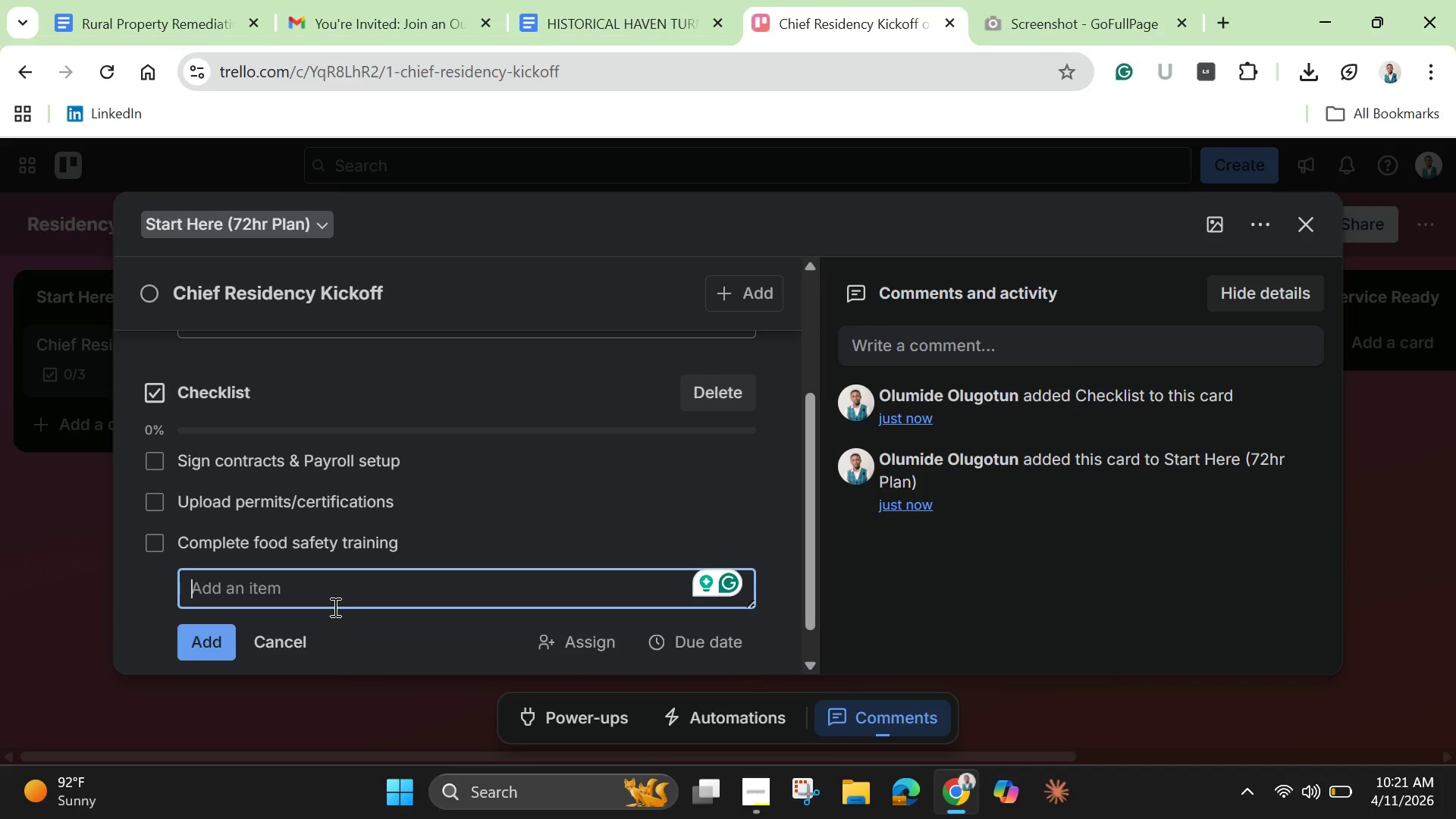 
type(Revie )
key(Backspace)
type(w kitchen lay)
 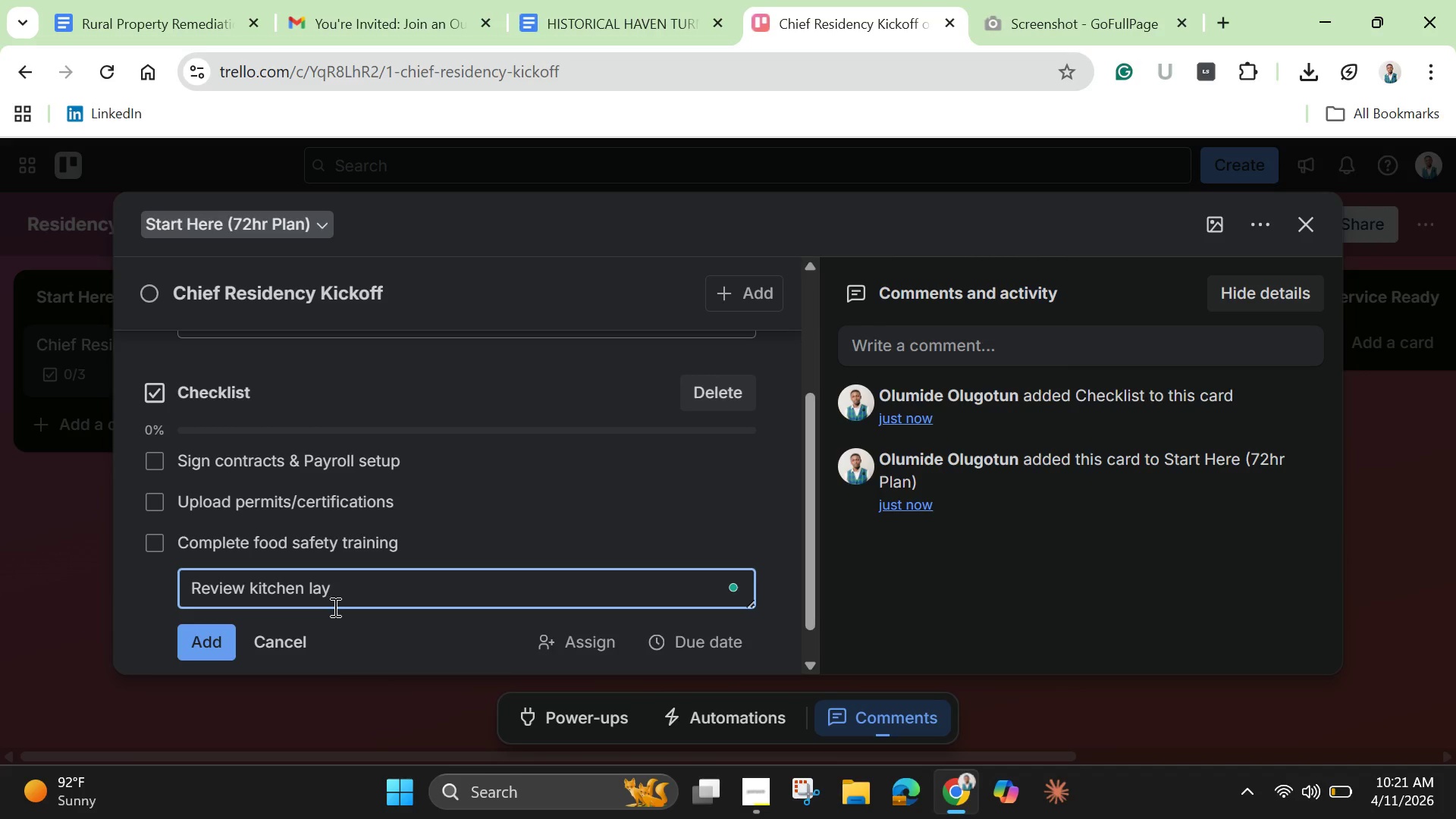 
wait(14.33)
 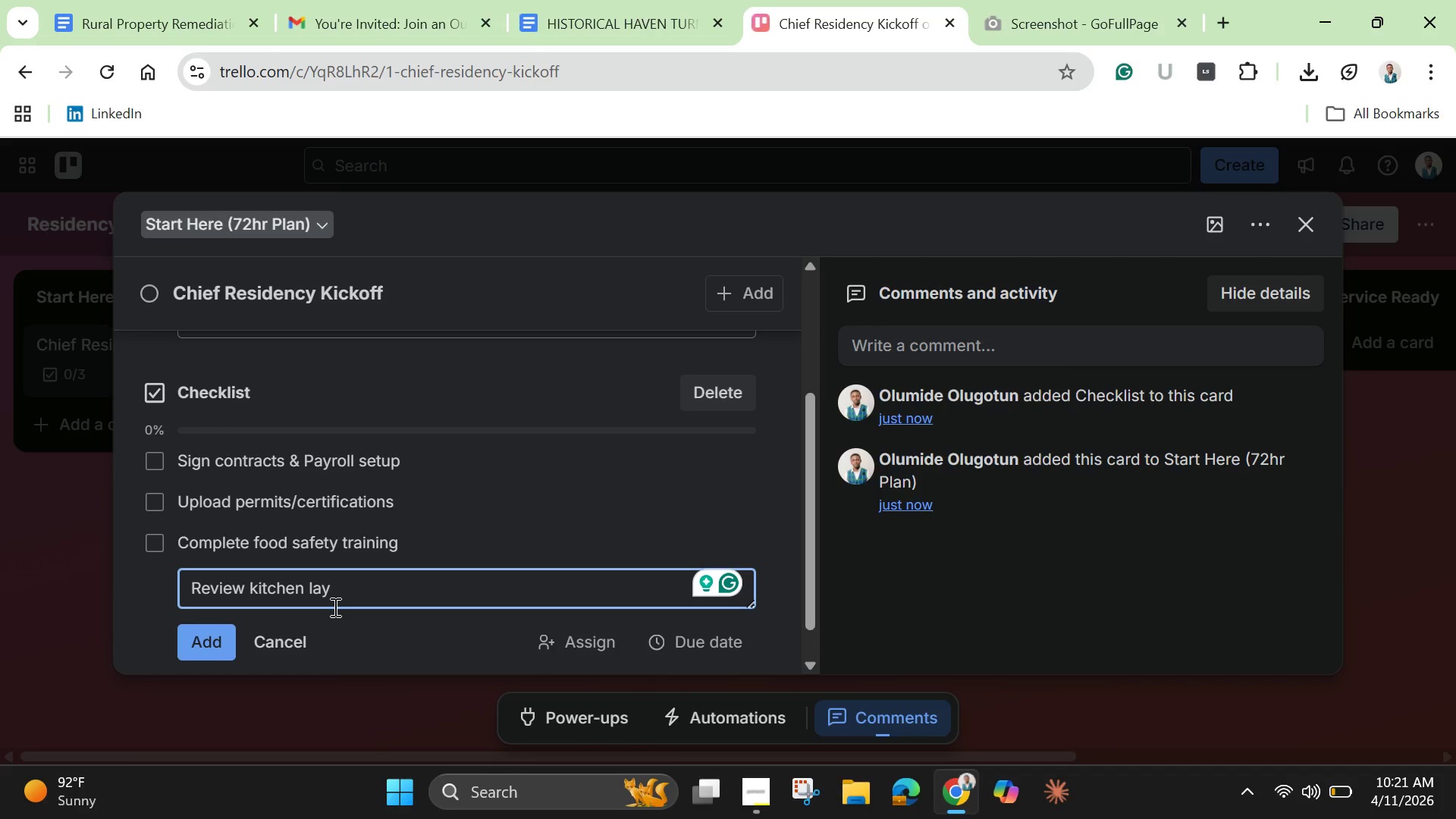 
type(out )
 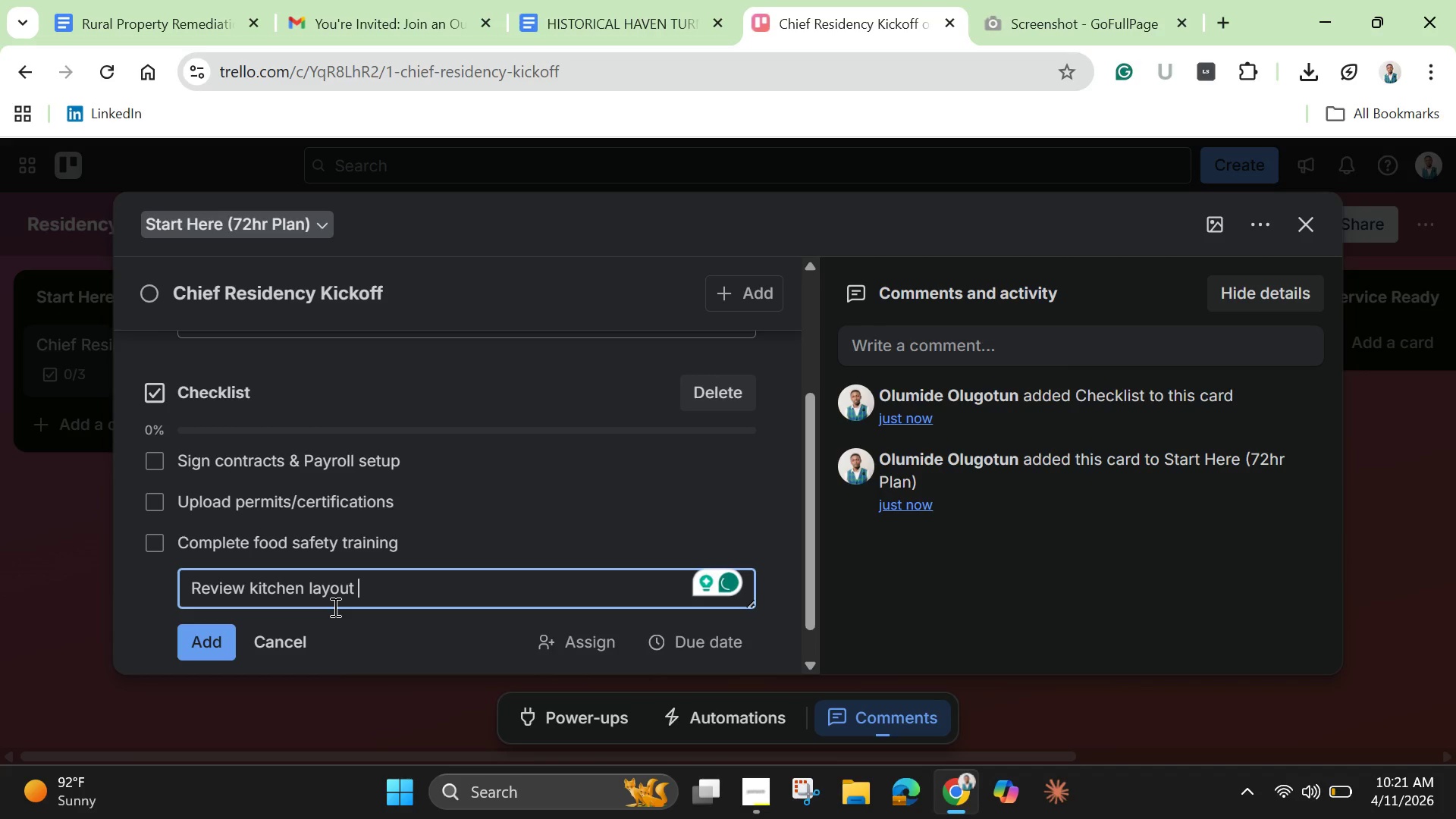 
wait(5.84)
 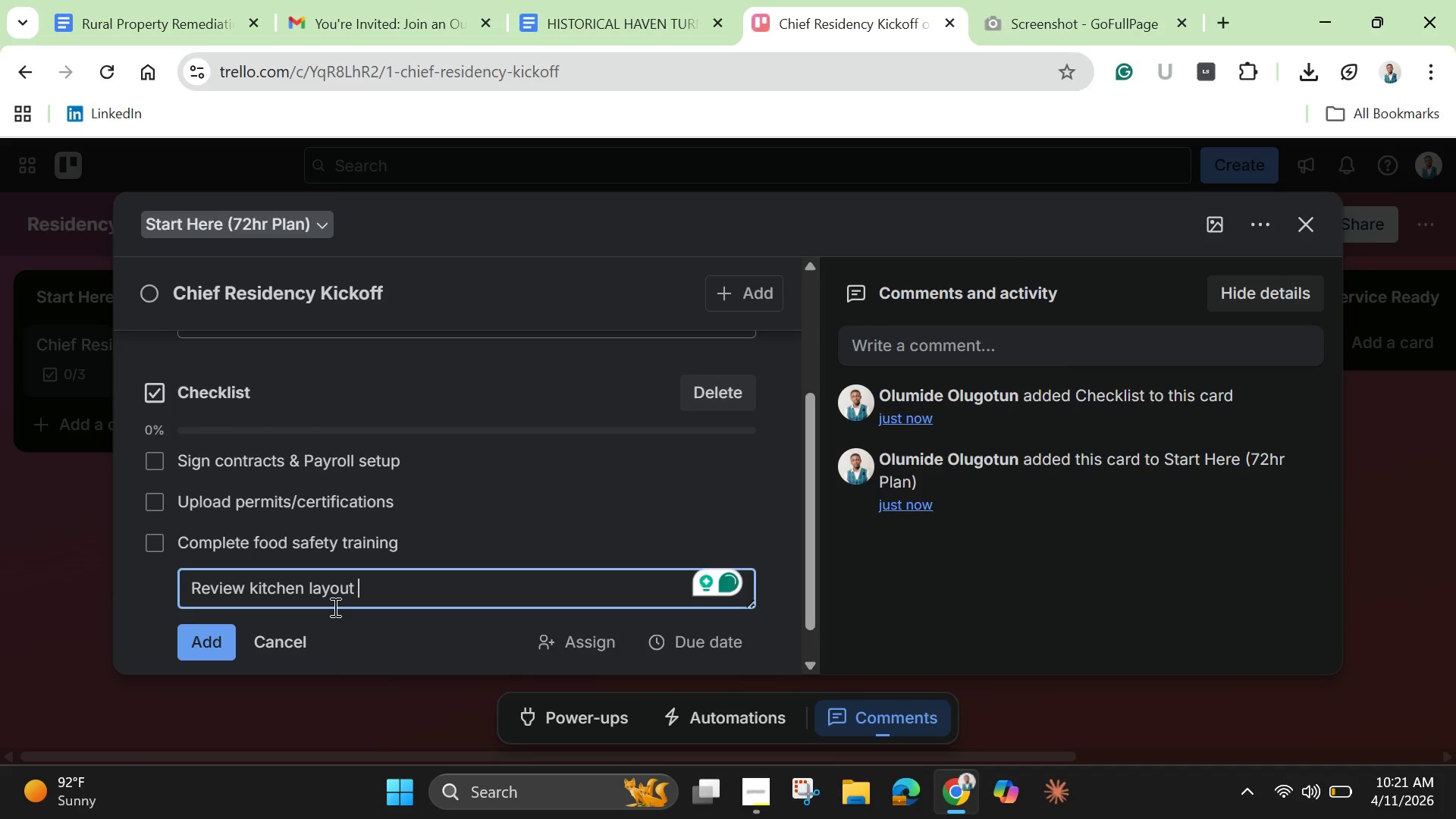 
key(Enter)
 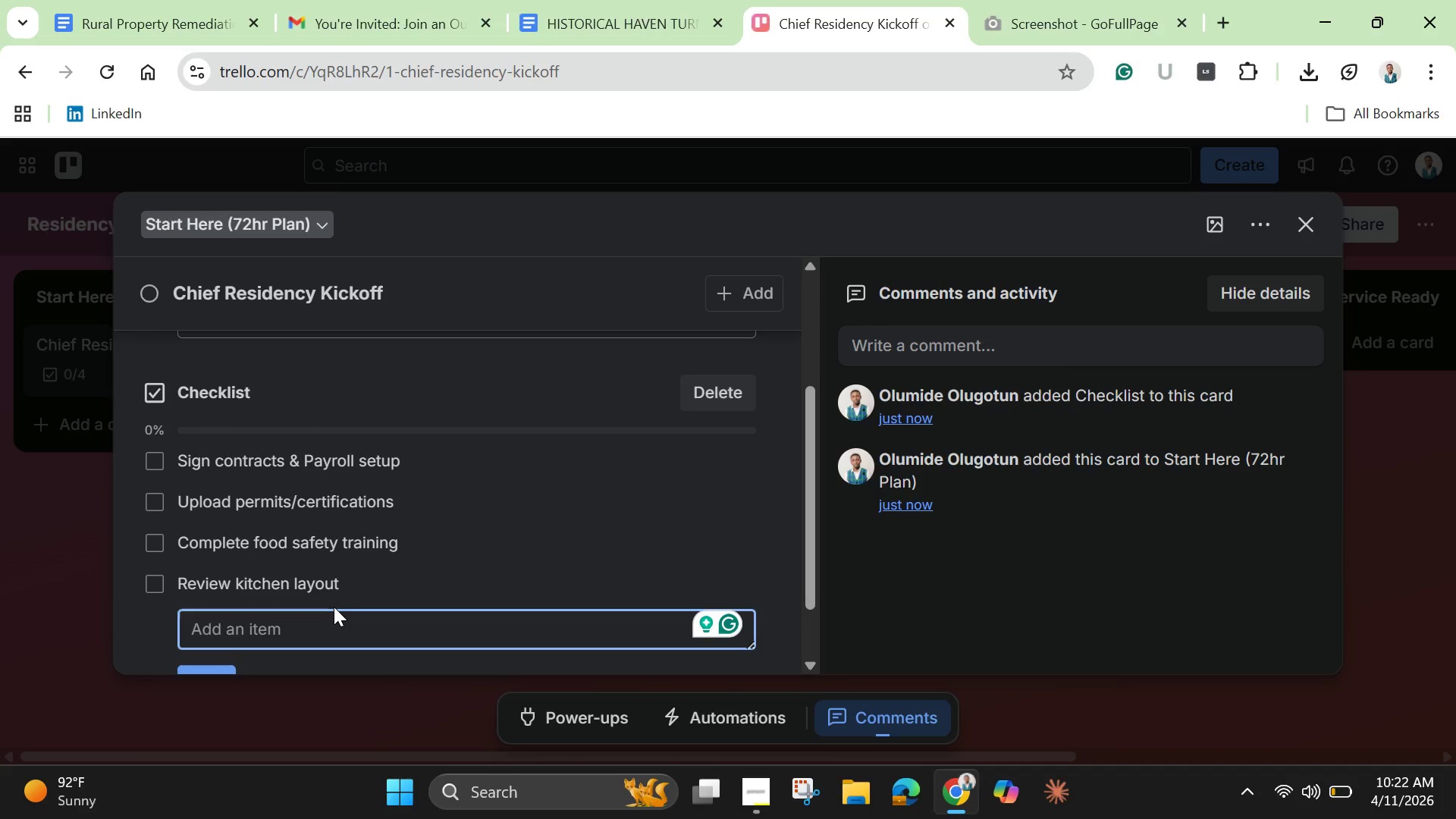 
type(Meet local farm suppliers)
 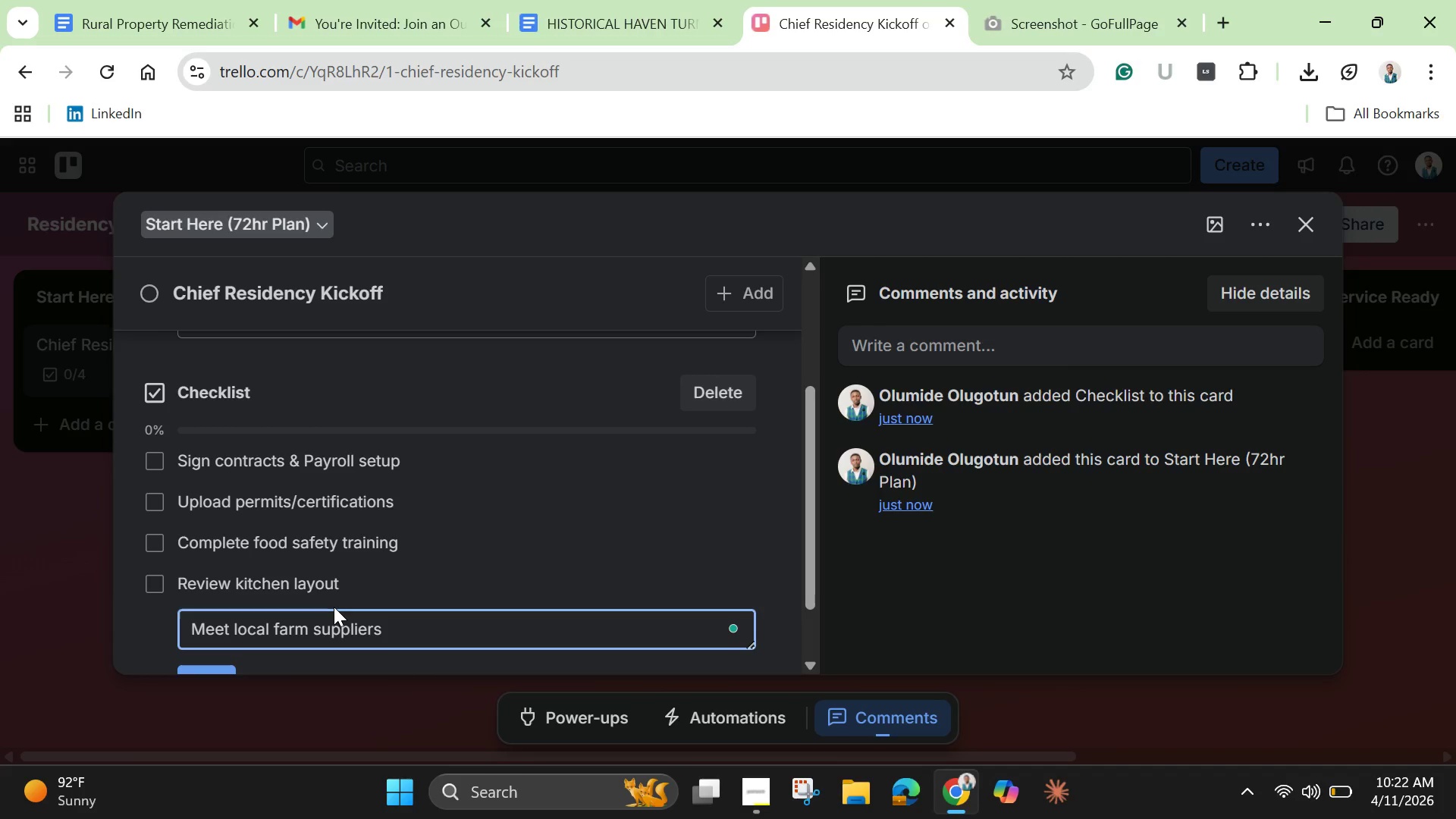 
key(Enter)
 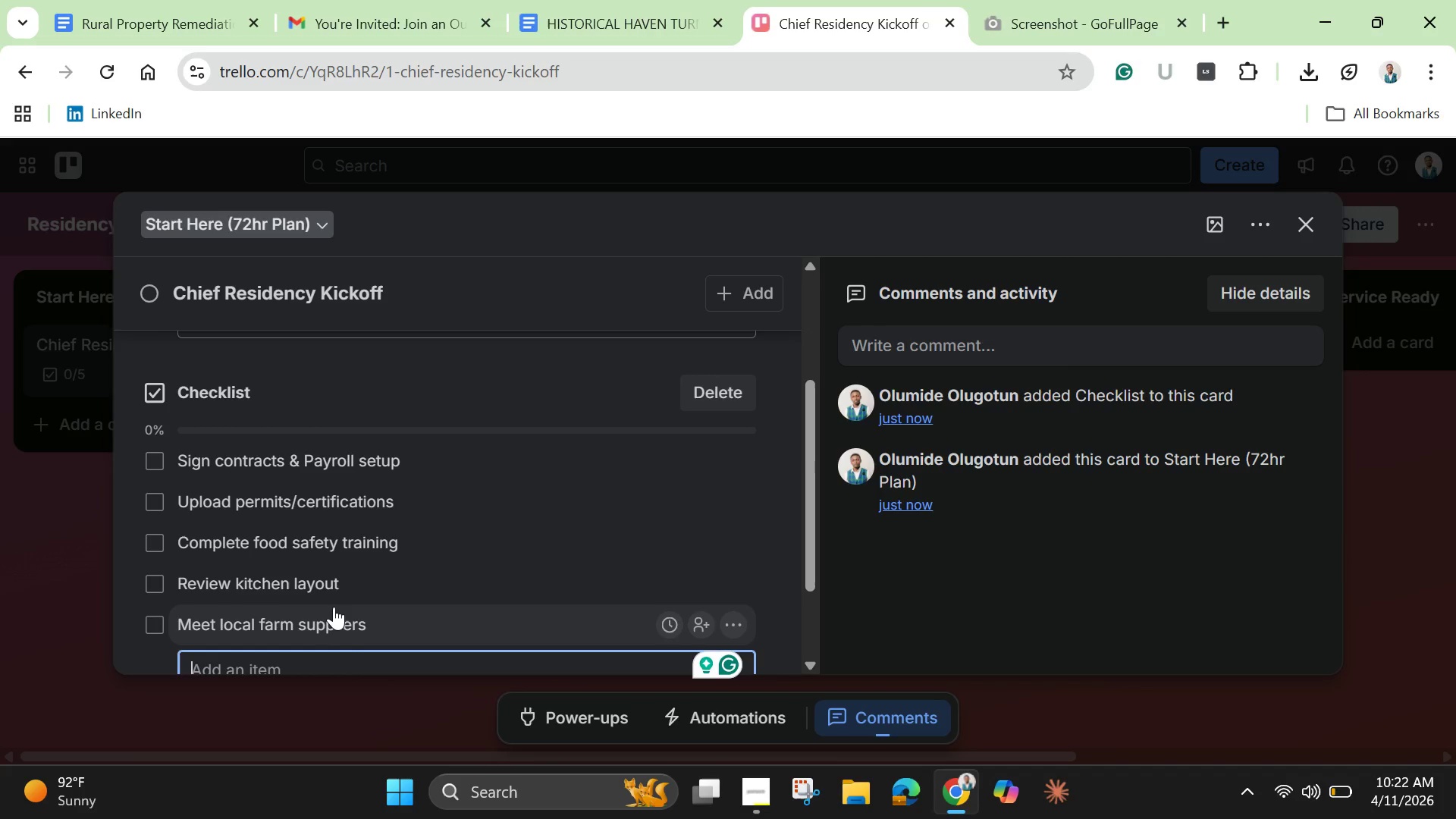 
type(Complete )
 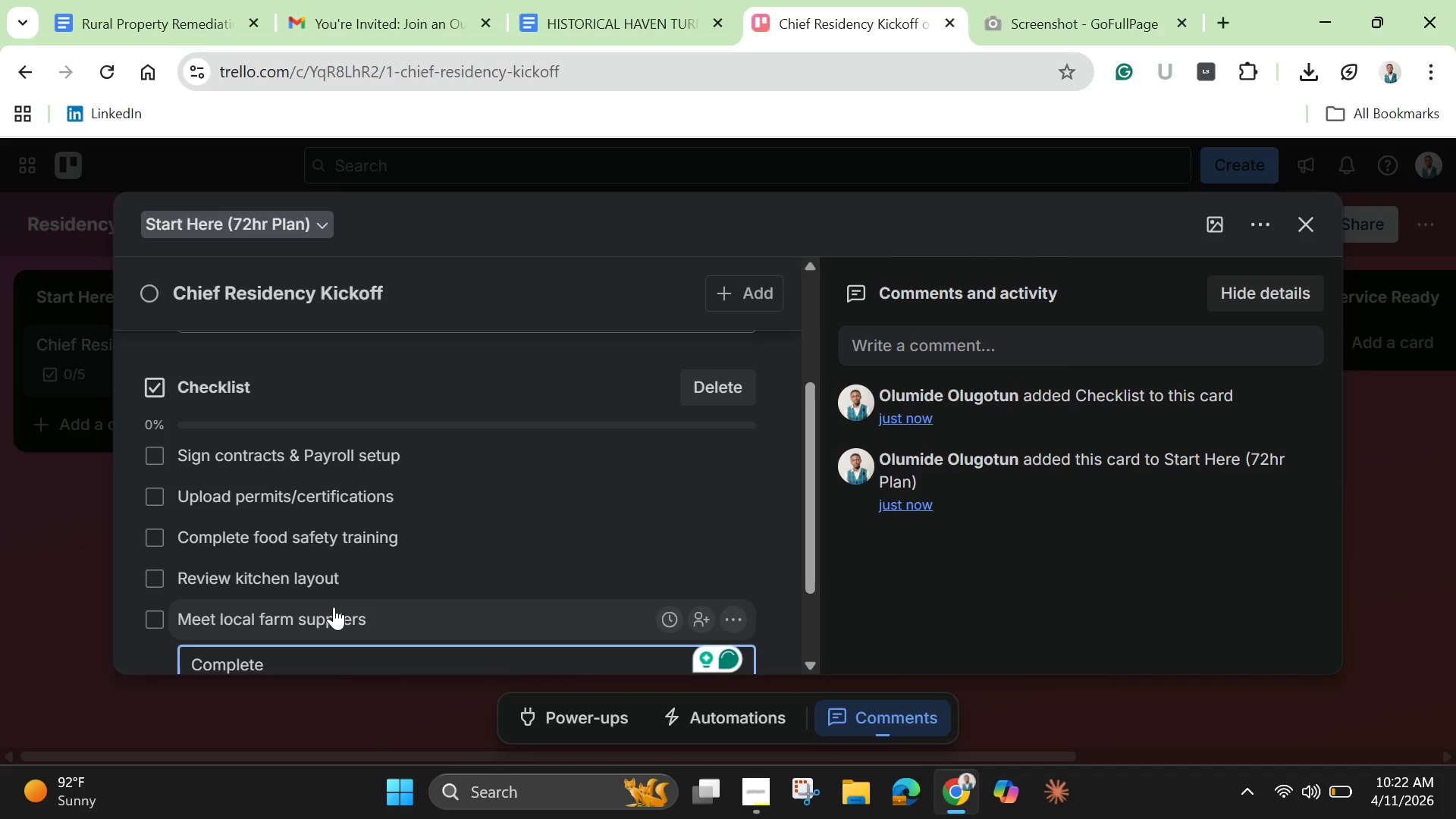 
wait(5.34)
 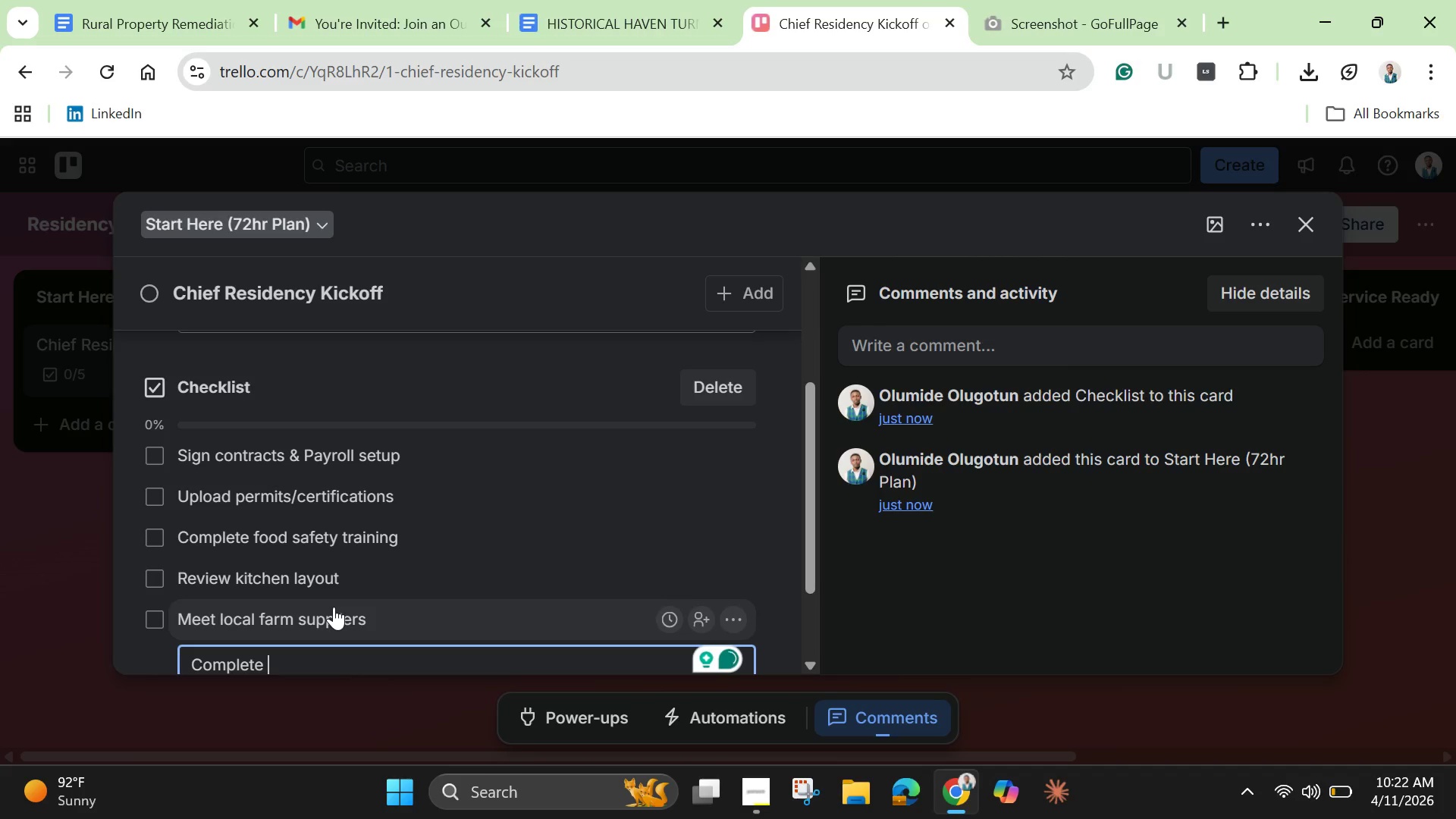 
mouse_move([658, 485])
 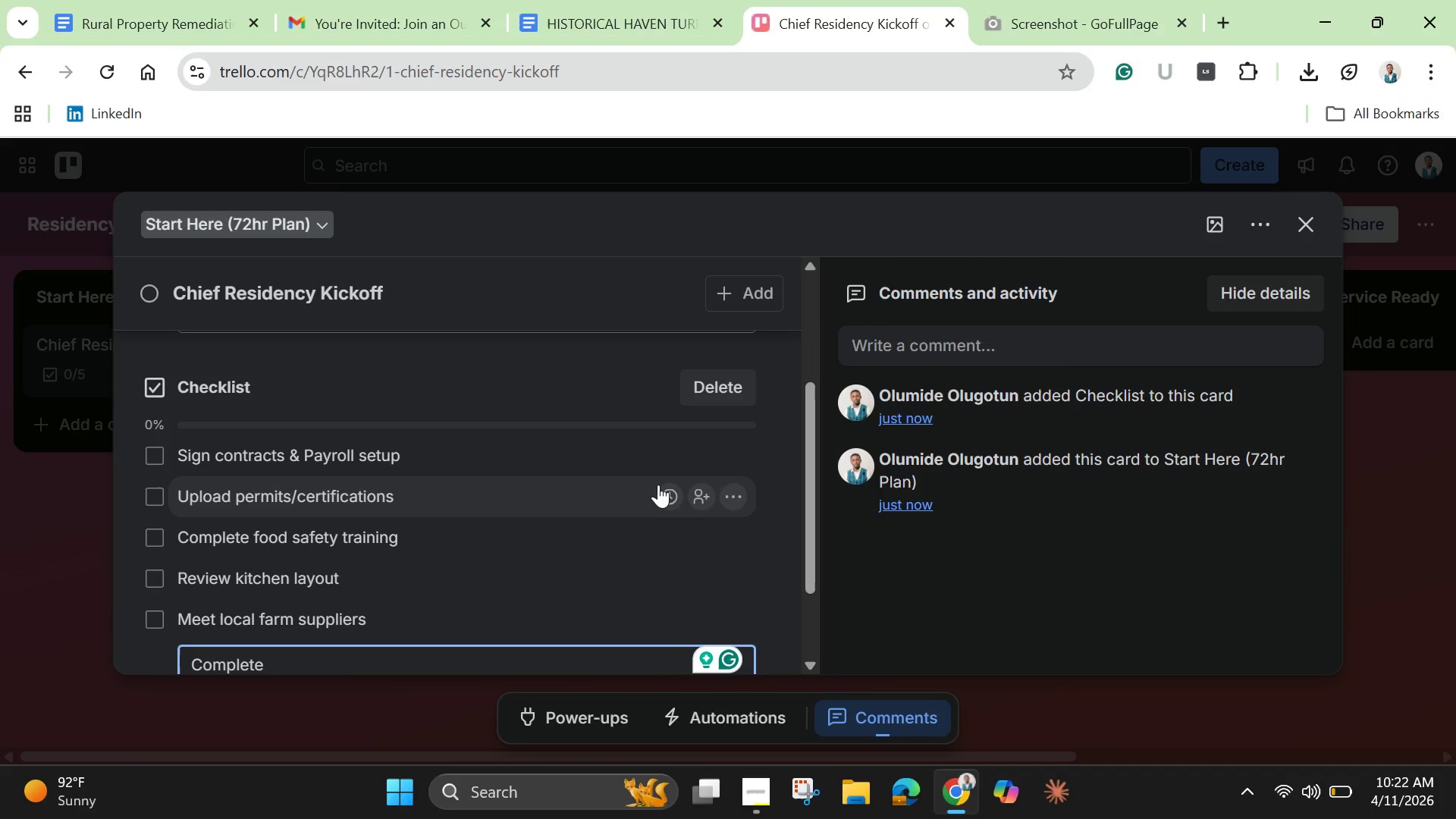 
type(eq)
 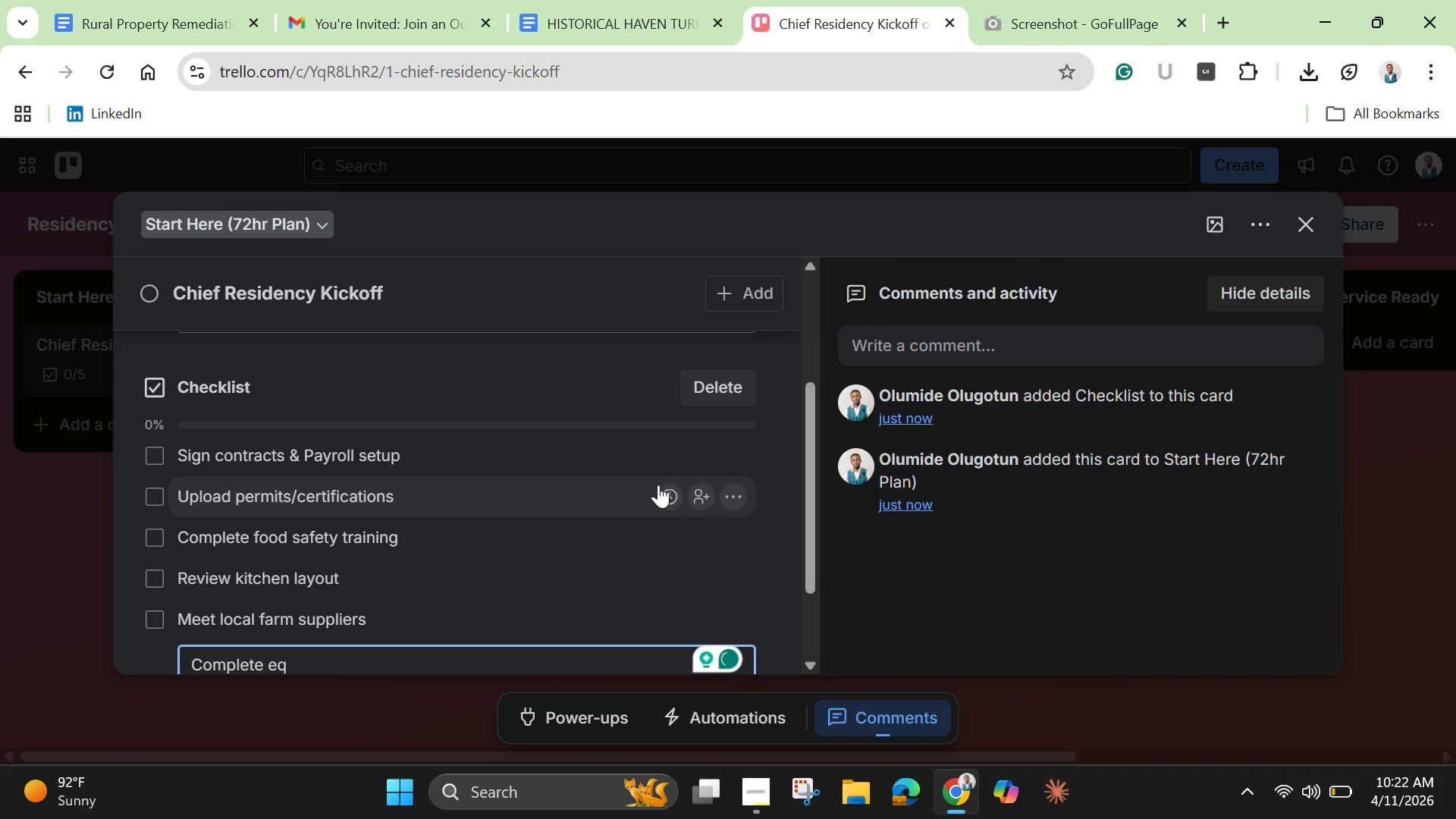 
wait(9.86)
 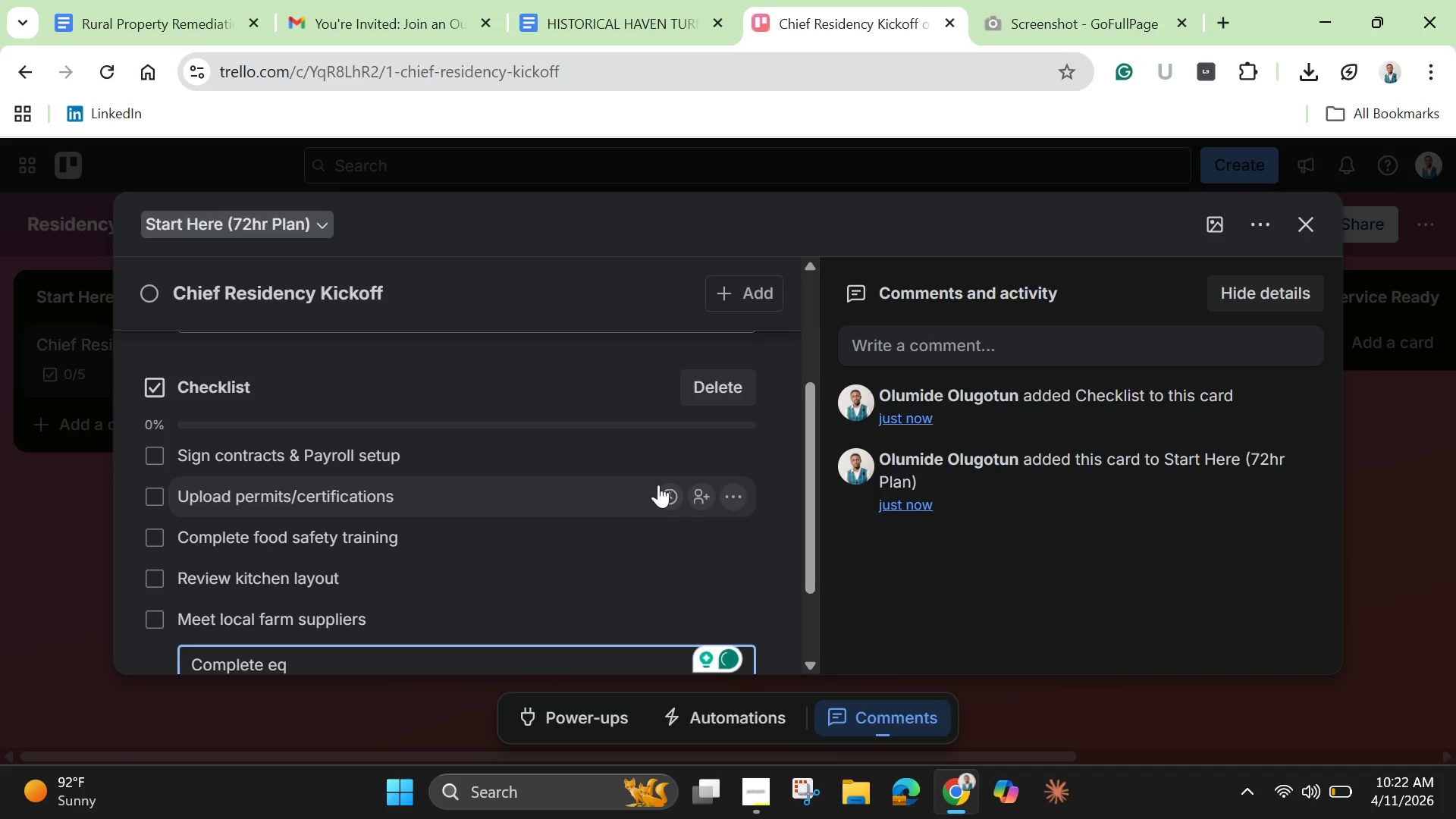 
type(uipment walkthrough)
 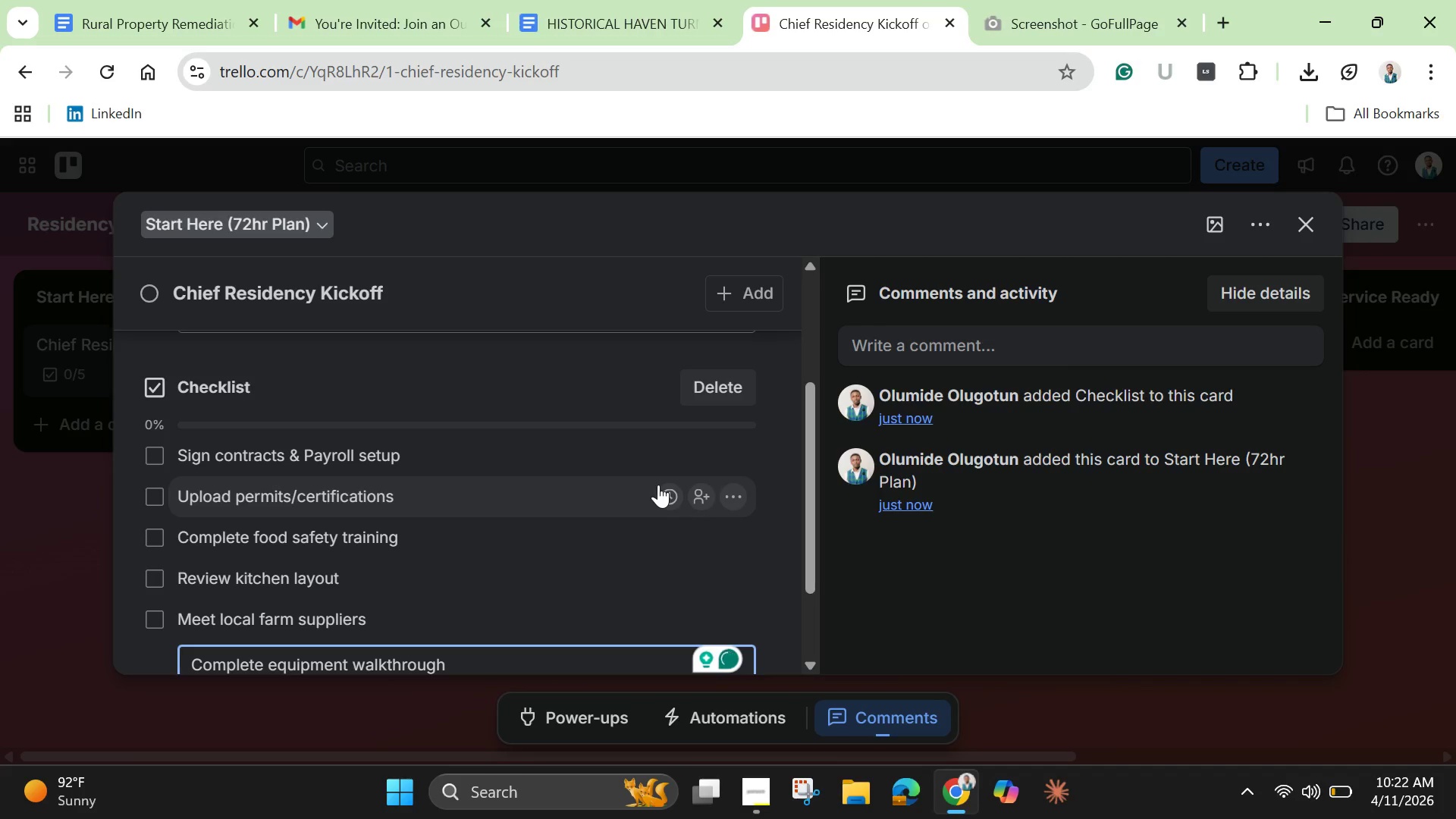 
wait(5.41)
 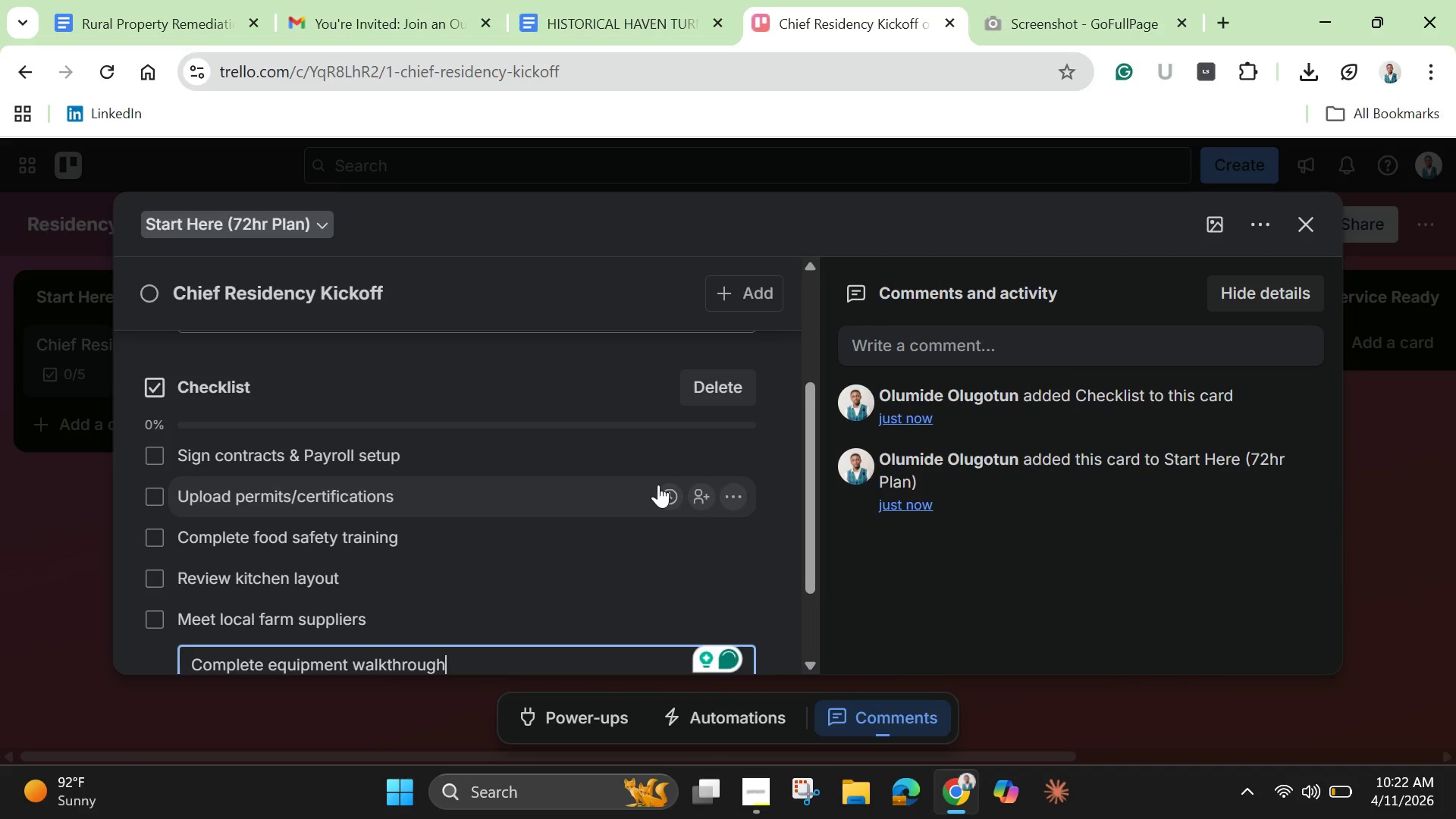 
key(Enter)
 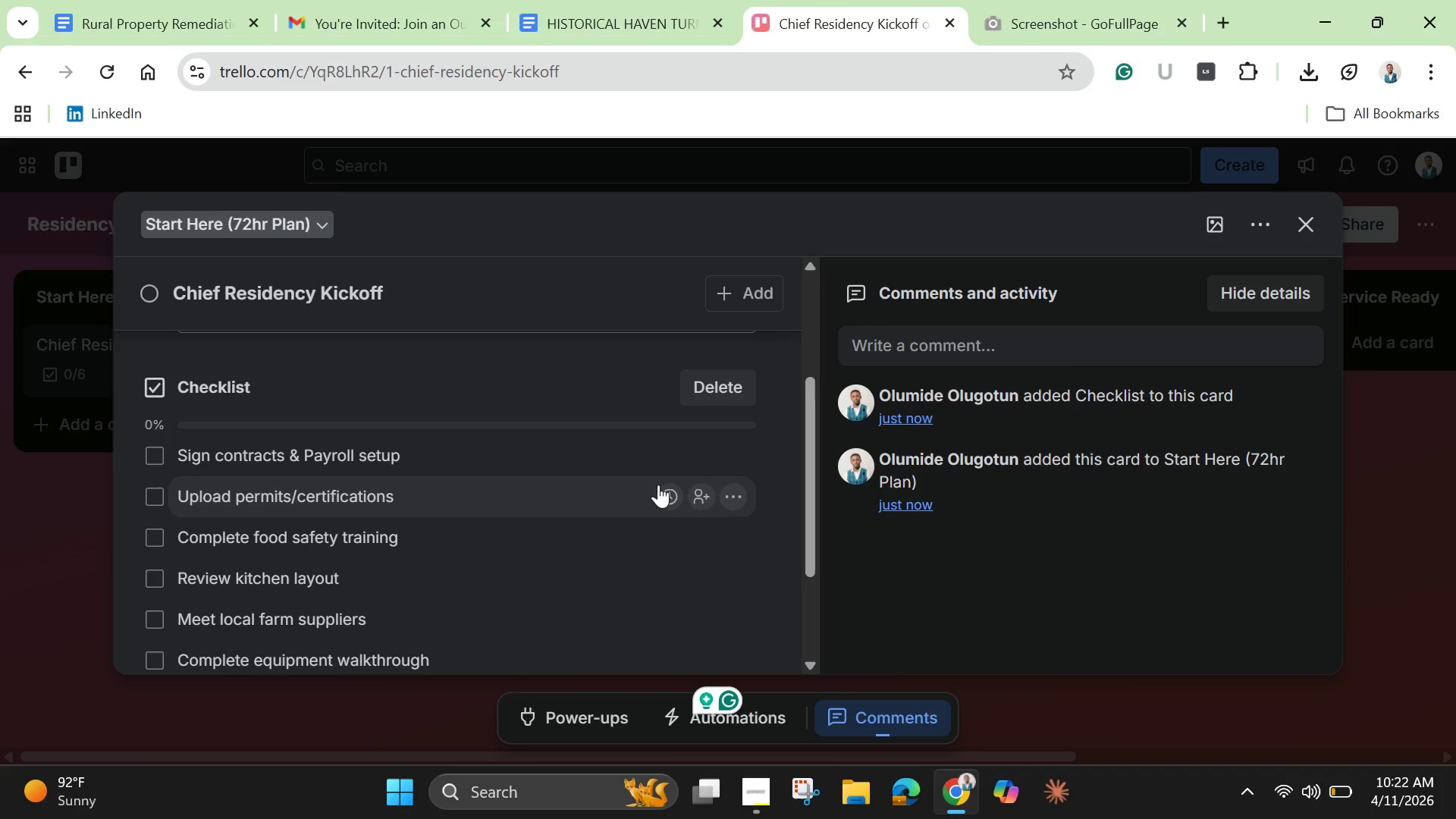 
scroll: coordinate [639, 469], scroll_direction: down, amount: 3.0
 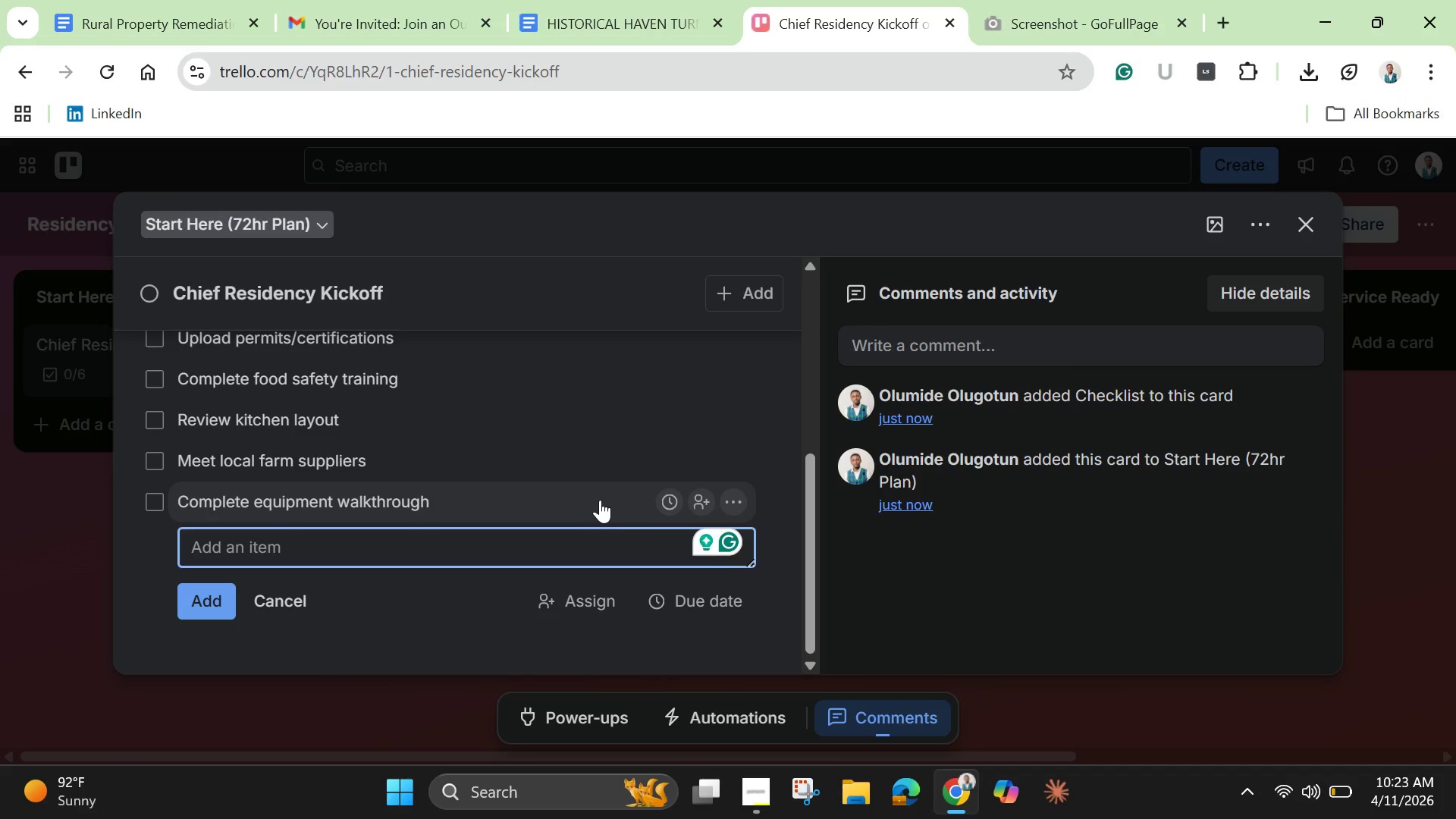 
wait(16.15)
 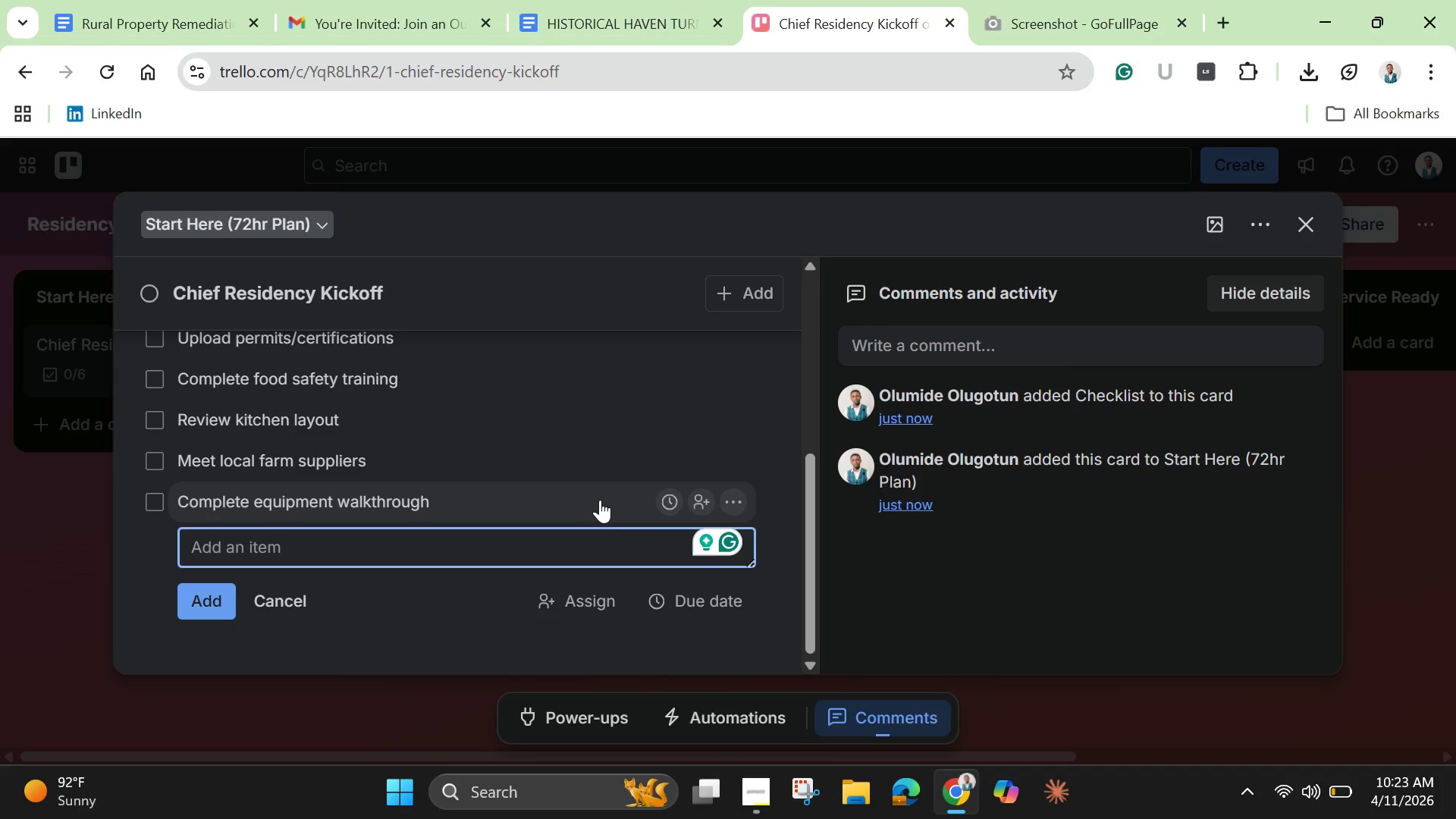 
left_click([278, 607])
 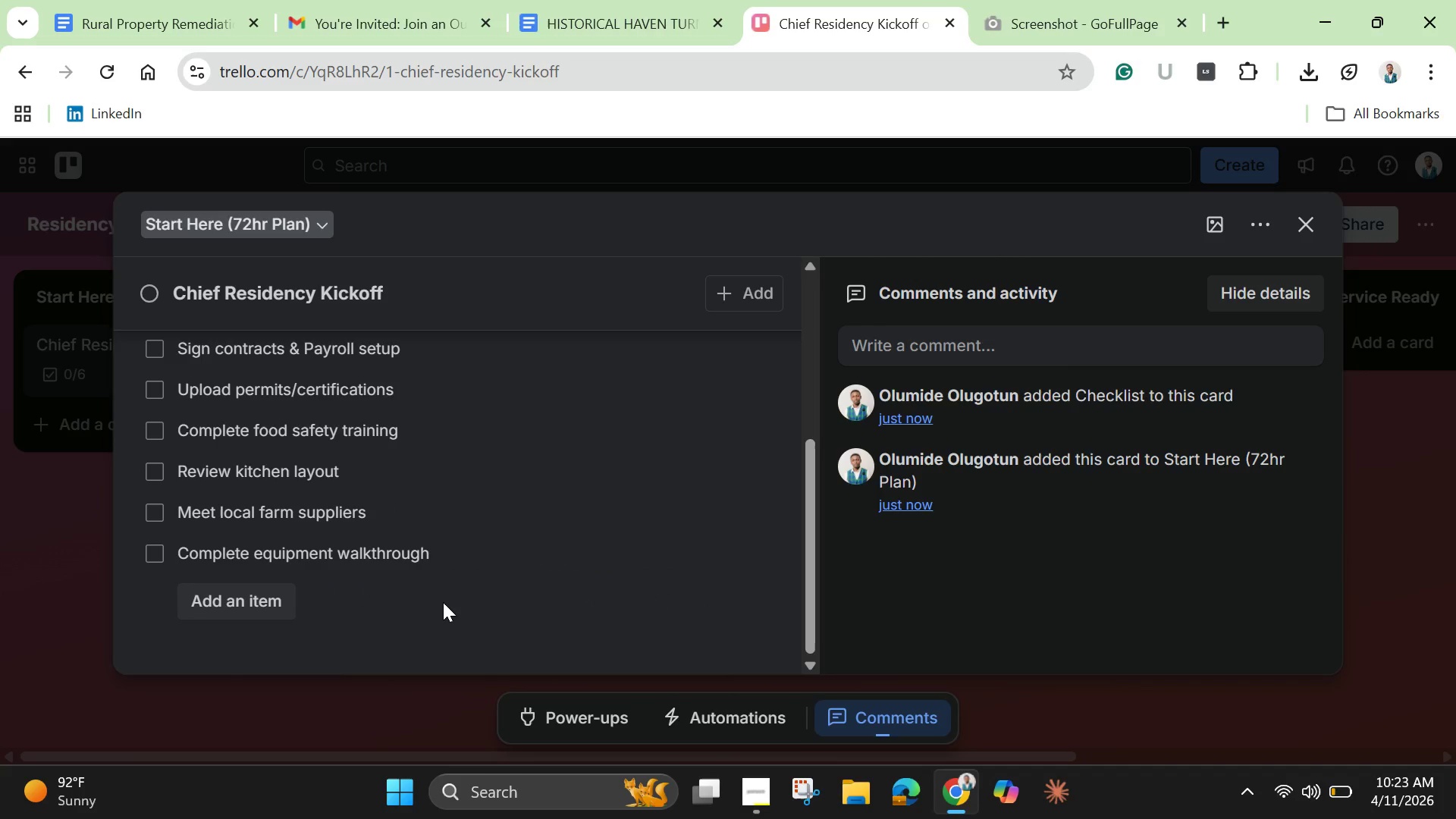 
scroll: coordinate [438, 537], scroll_direction: up, amount: 4.0
 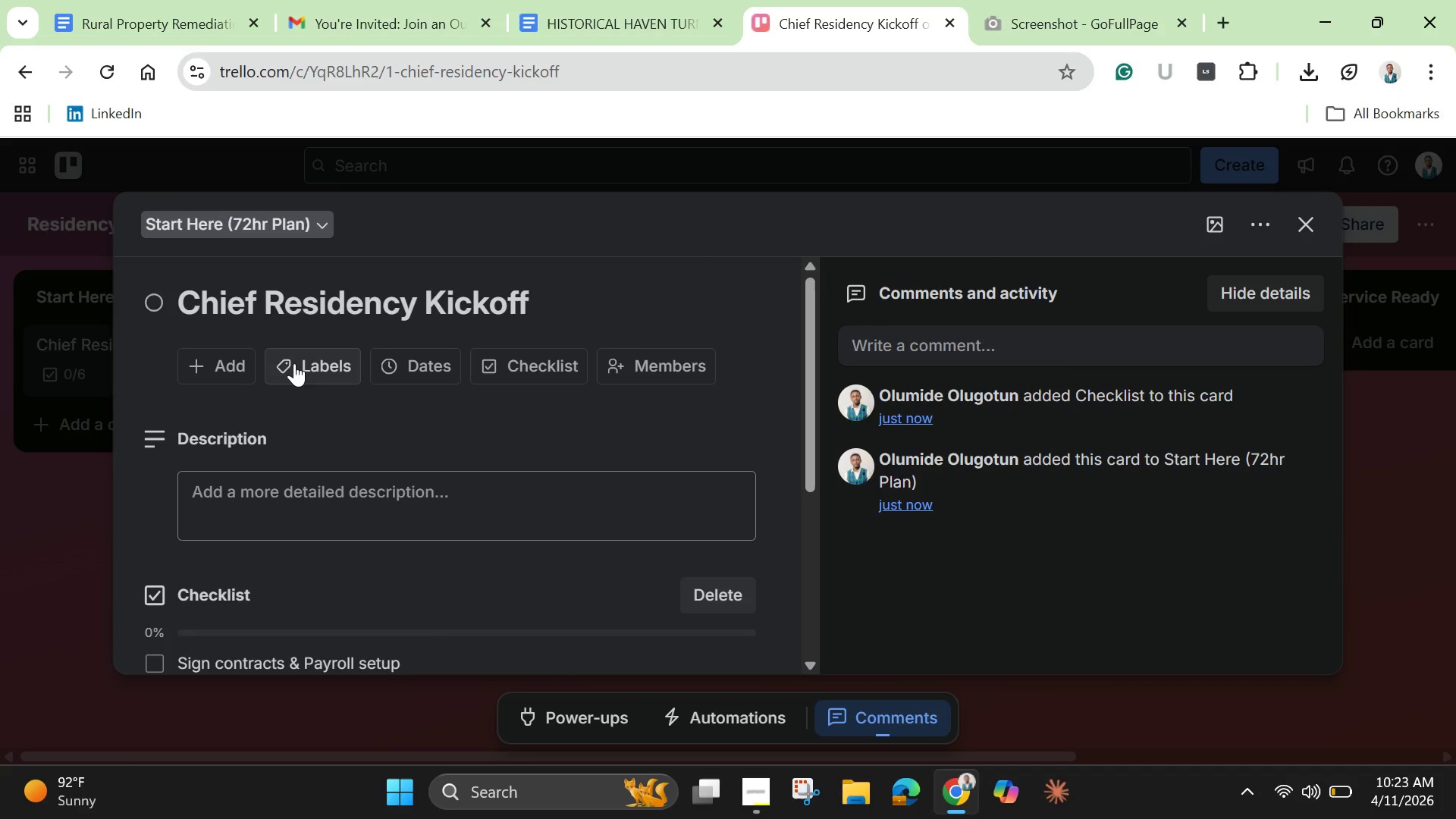 
mouse_move([324, 390])
 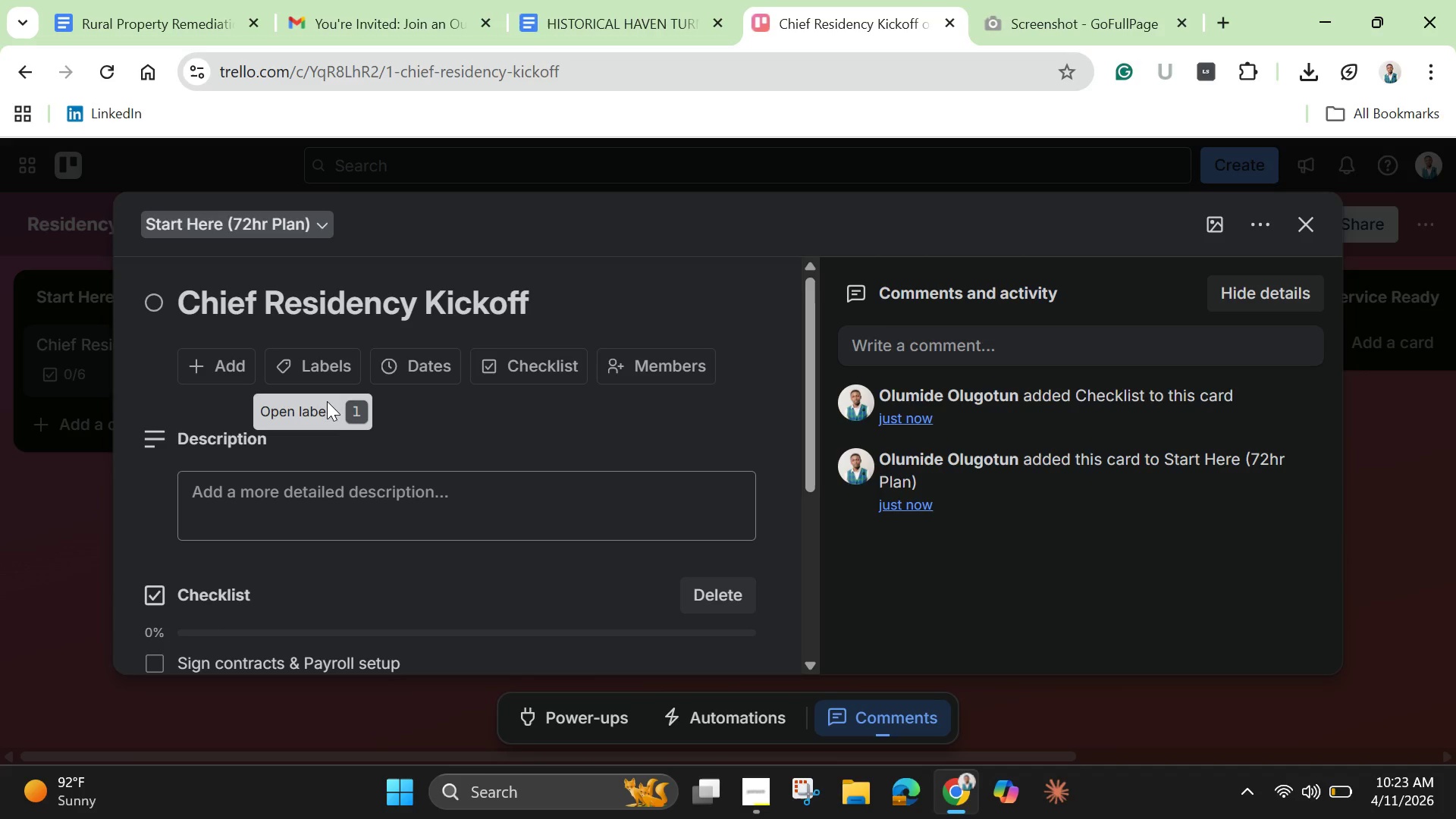 
scroll: coordinate [407, 510], scroll_direction: down, amount: 2.0
 